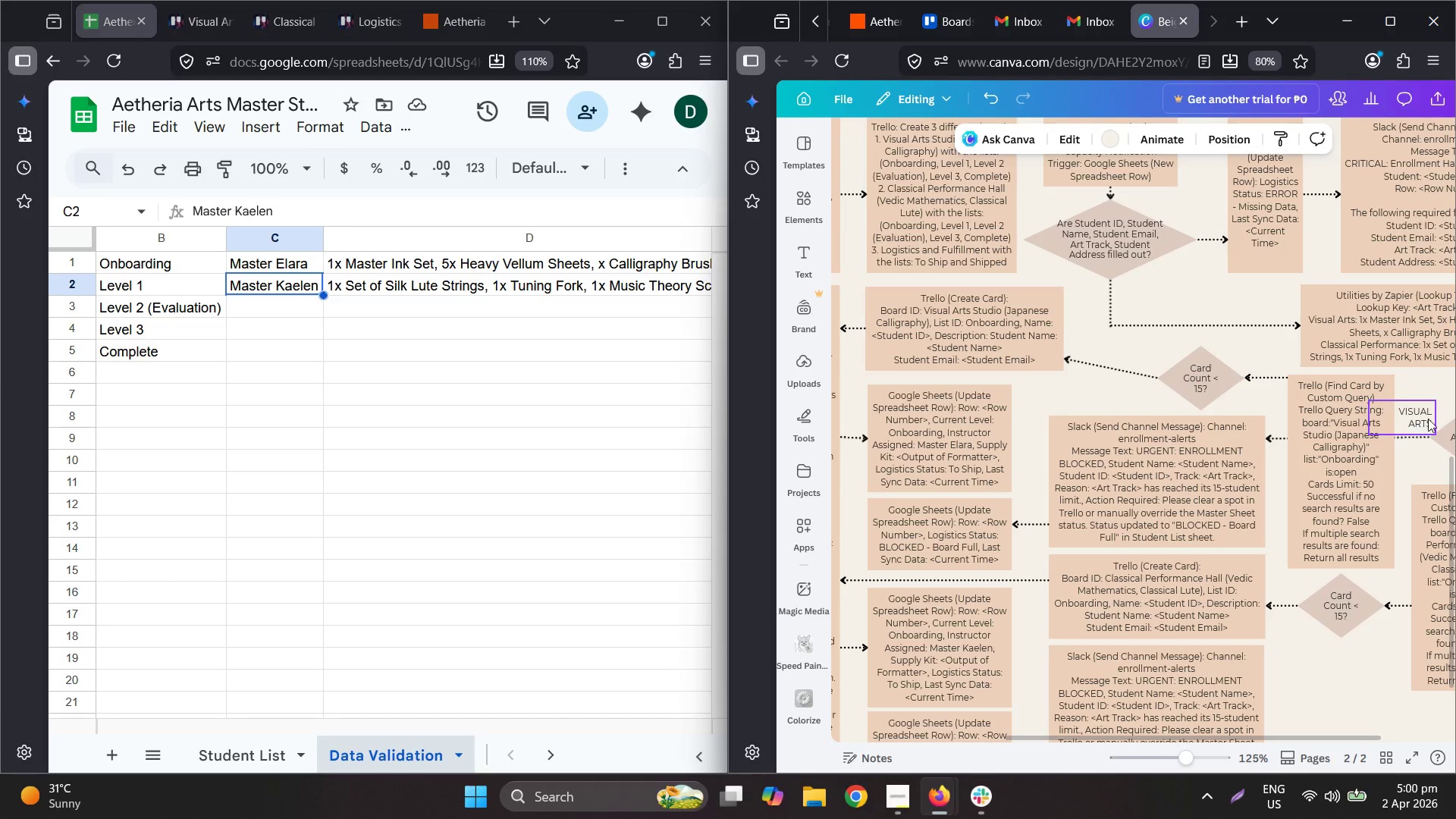 
key(Control+C)
 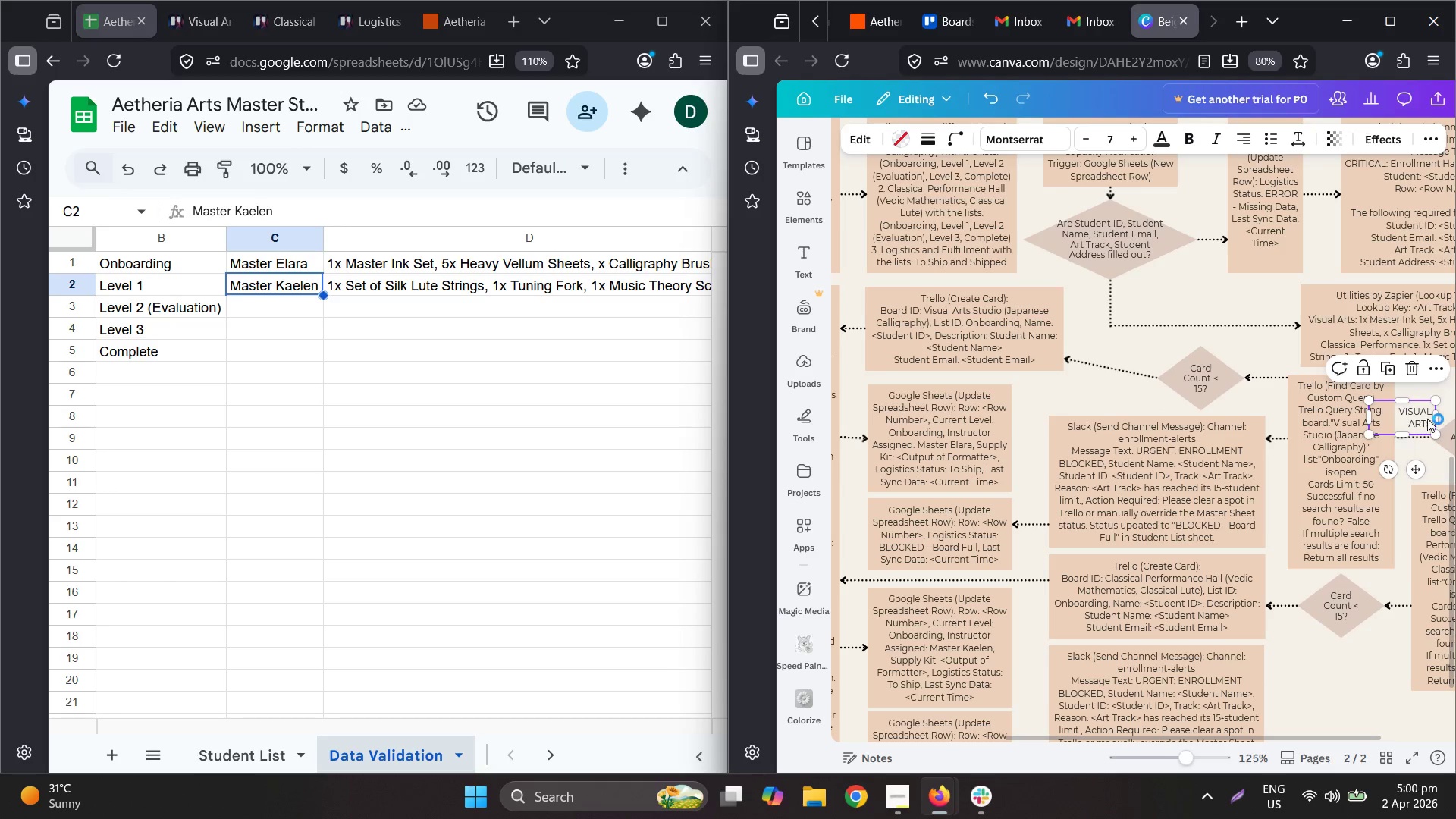 
key(Control+V)
 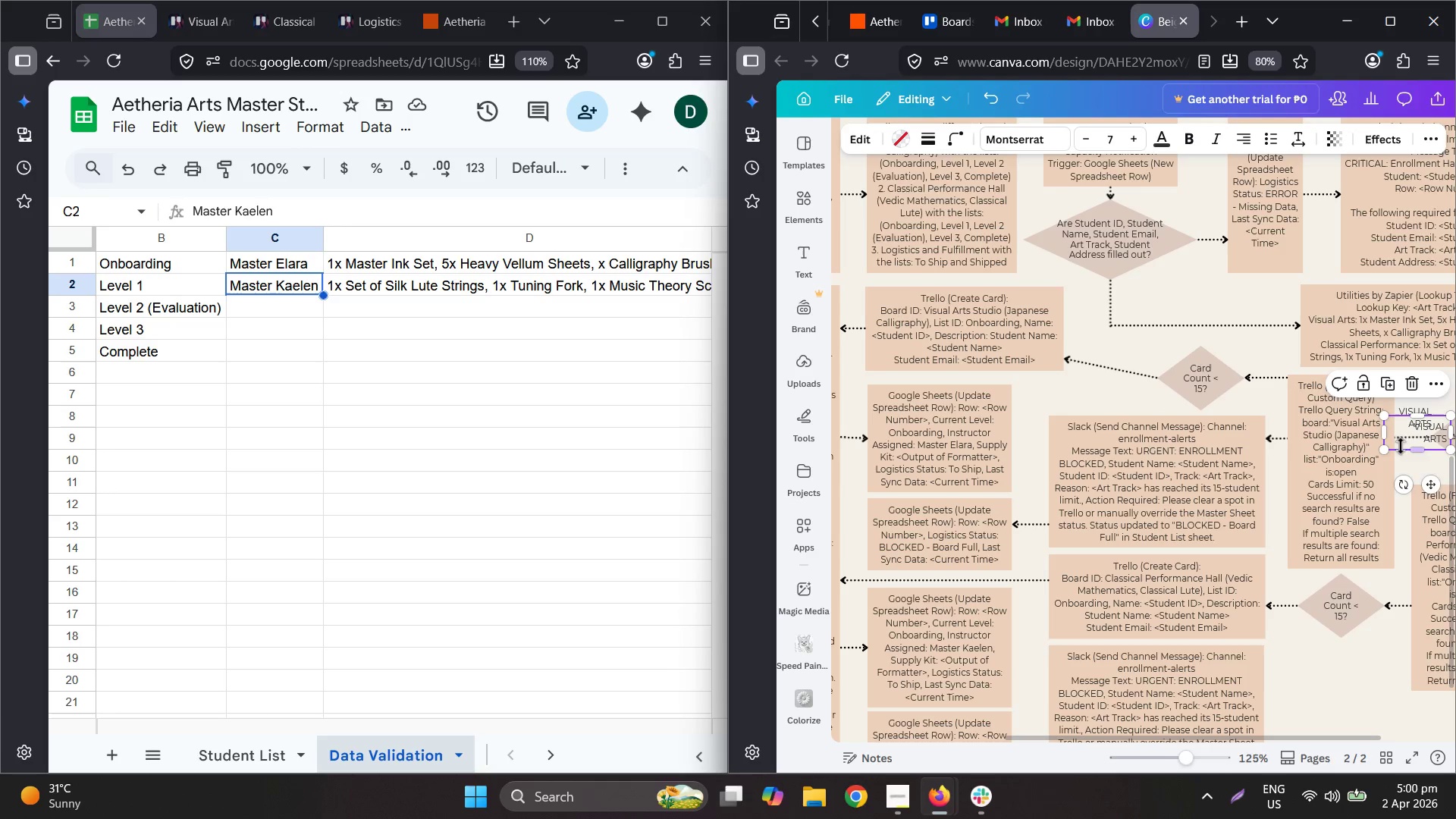 
key(Control+ControlLeft)
 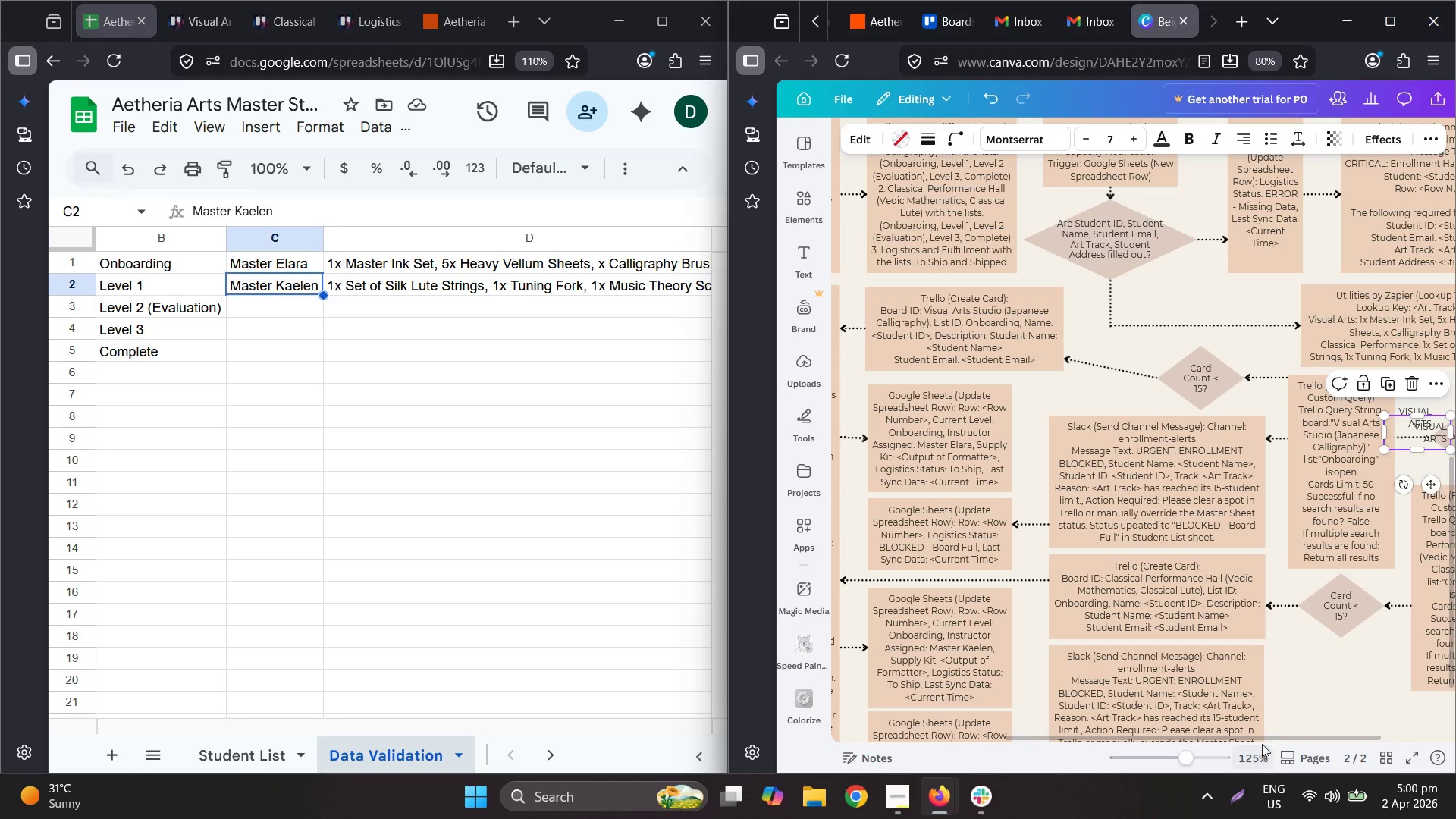 
left_click_drag(start_coordinate=[1239, 738], to_coordinate=[1455, 725])
 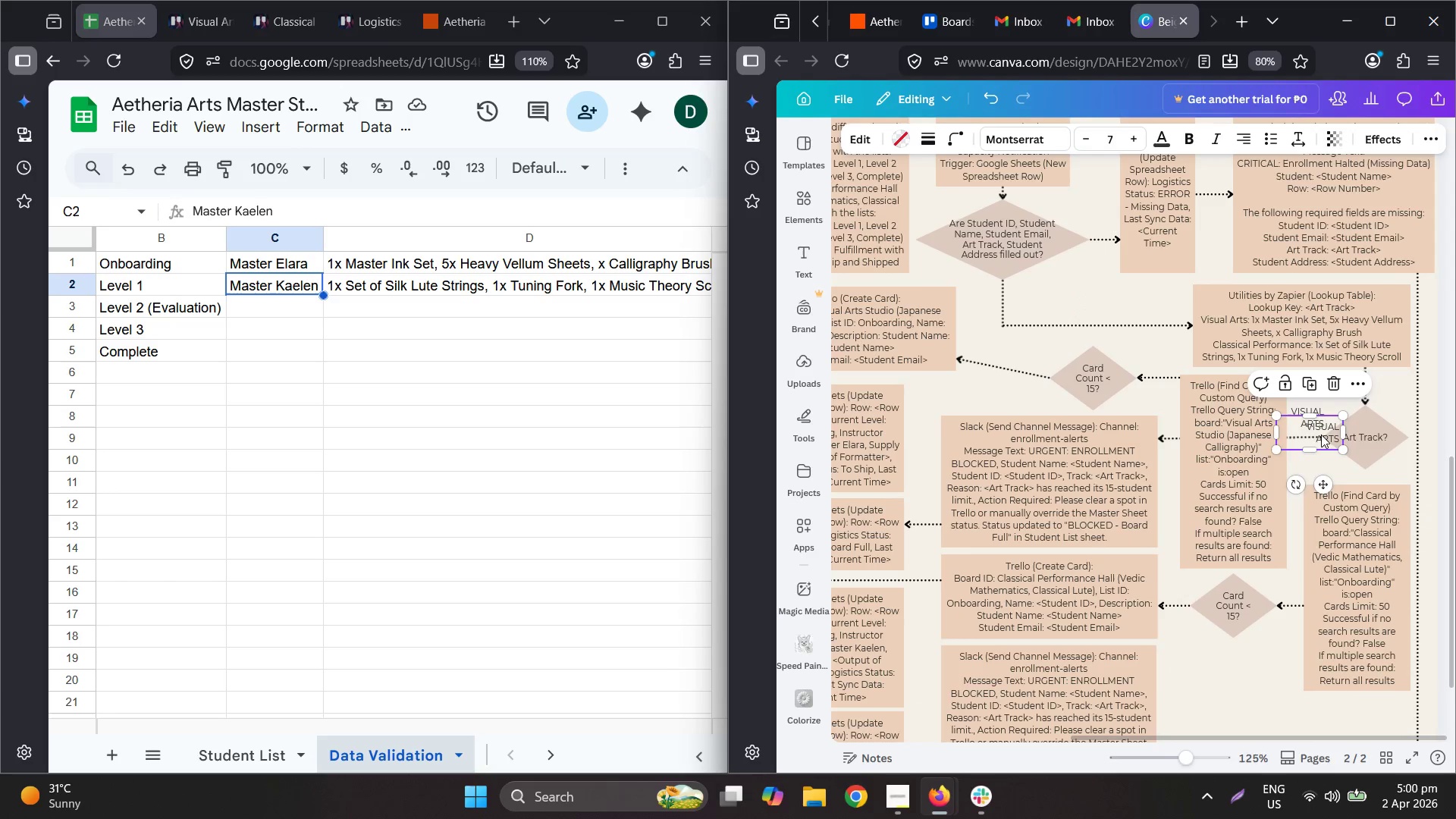 
left_click_drag(start_coordinate=[1310, 434], to_coordinate=[1310, 471])
 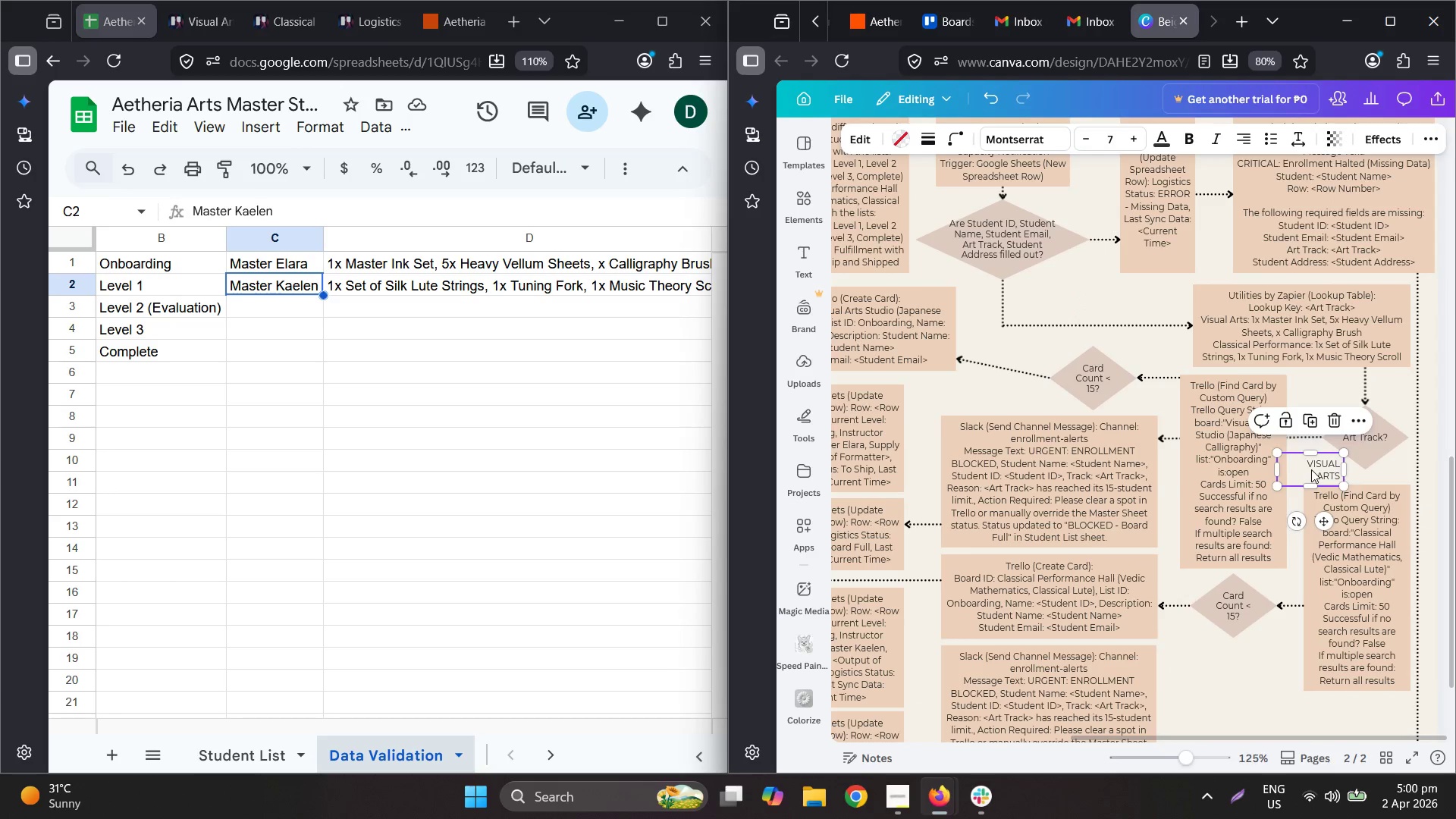 
double_click([1311, 469])
 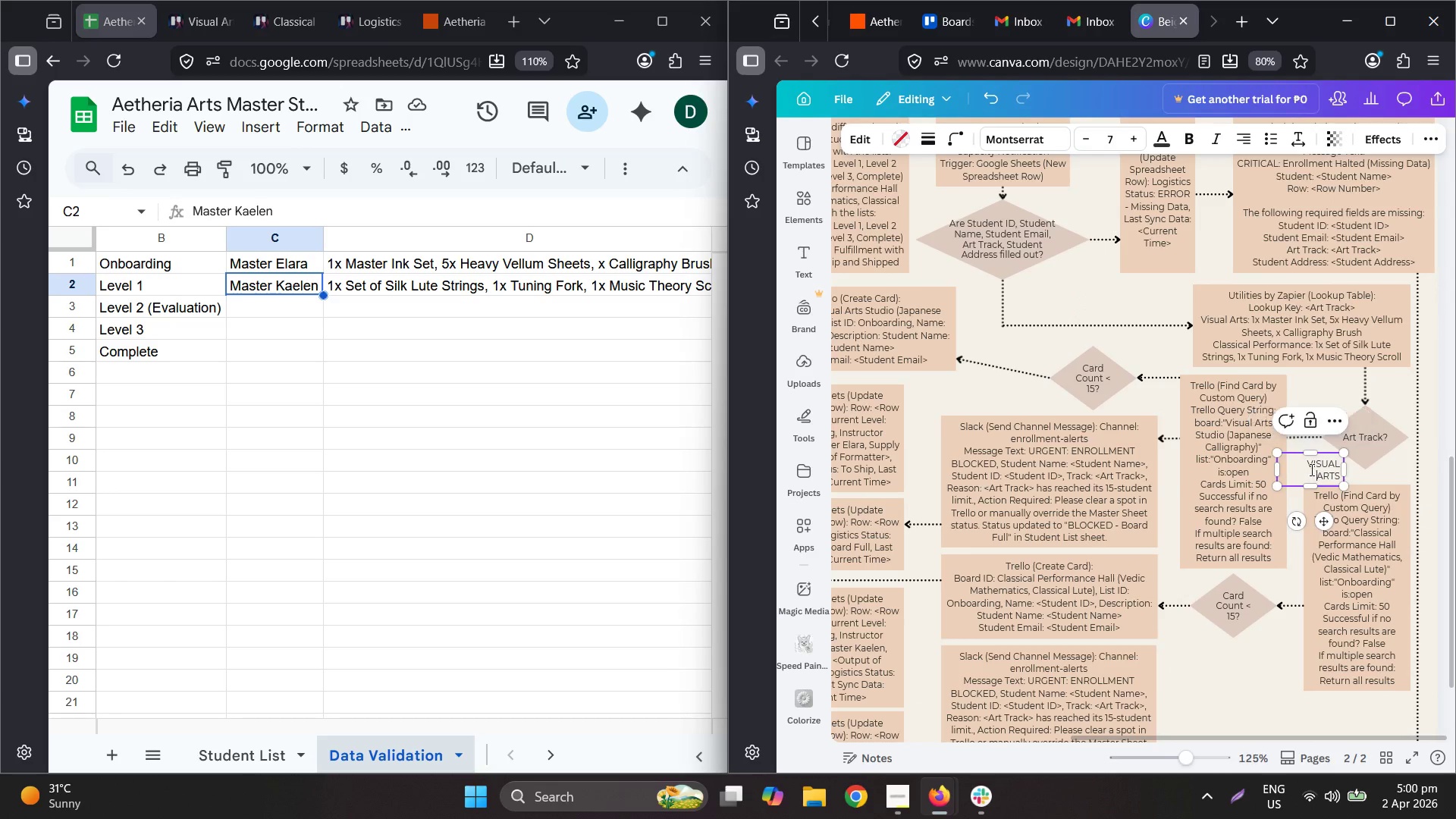 
key(Control+ControlLeft)
 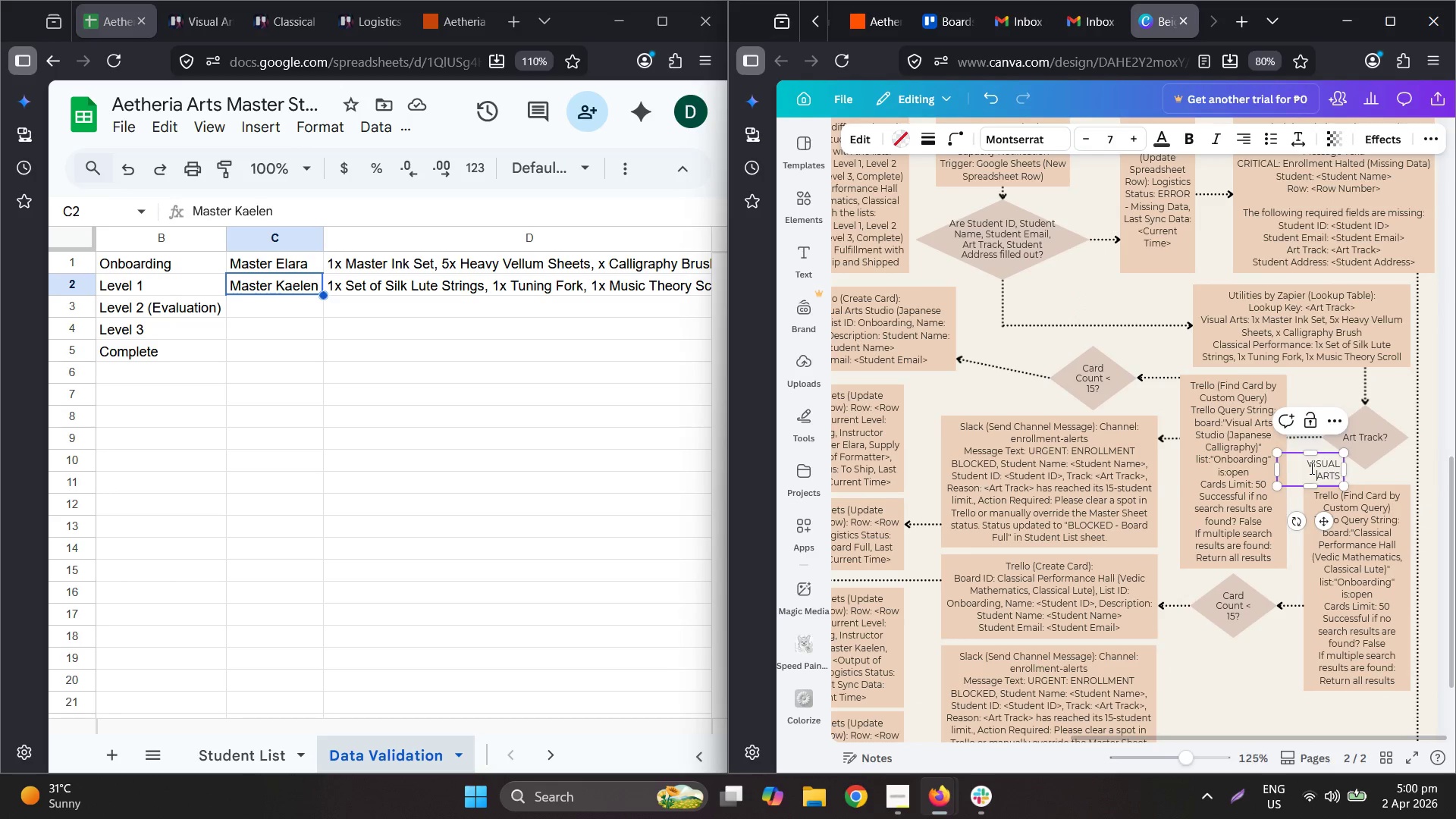 
key(Control+A)
 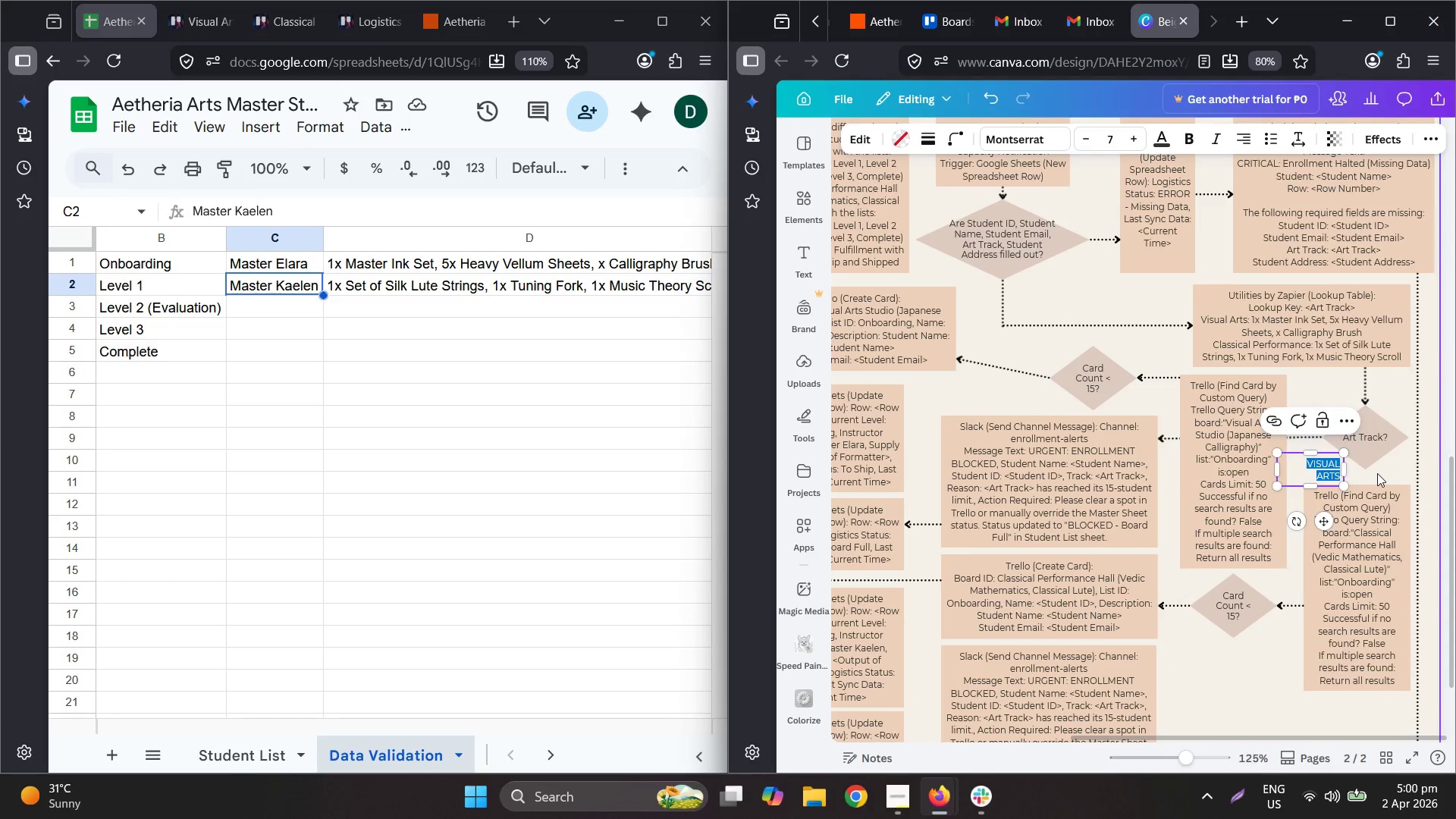 
type(Cl)
key(Backspace)
type(LASSC)
key(Backspace)
type(ICAL)
 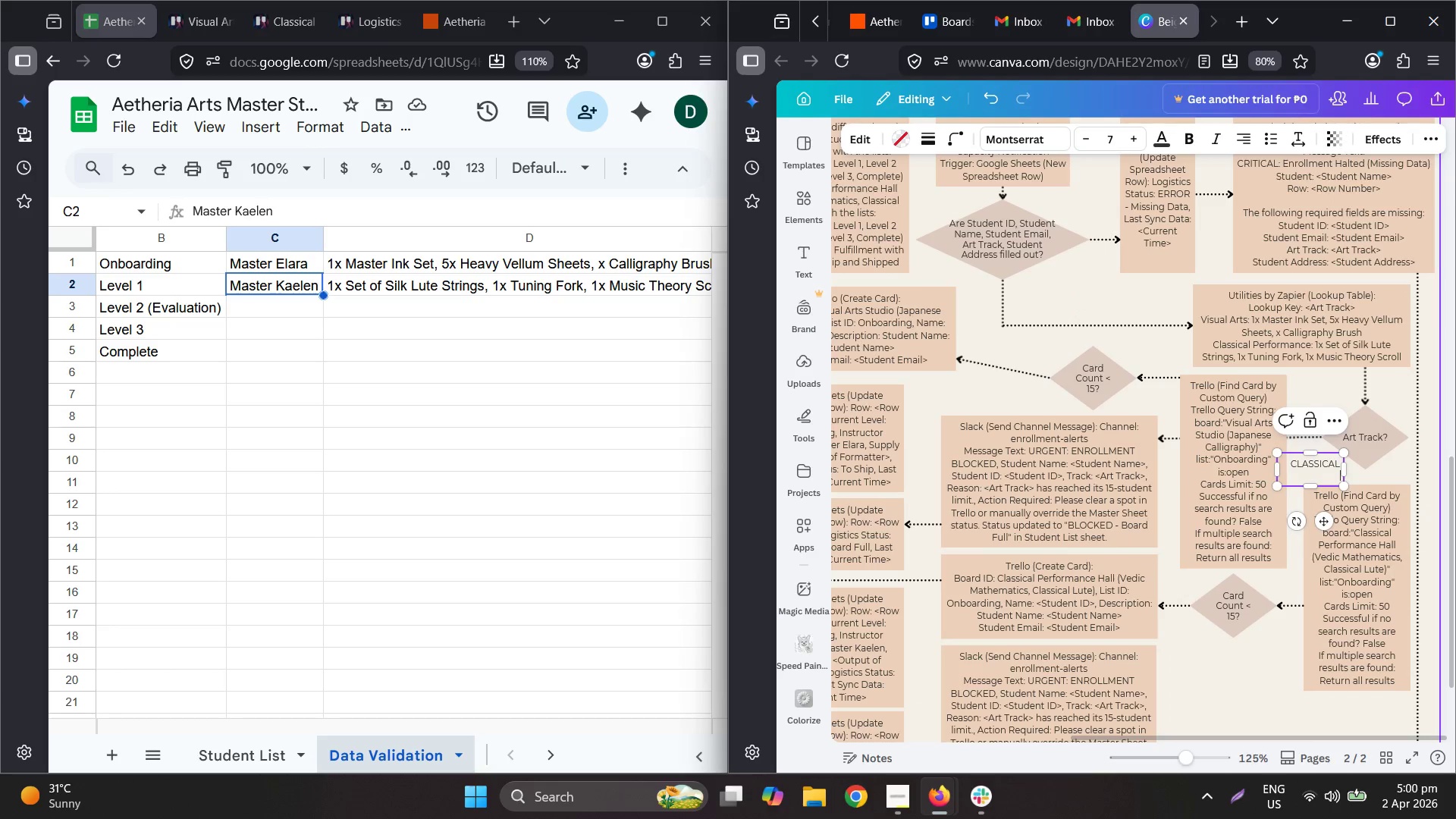 
key(Shift+Enter)
 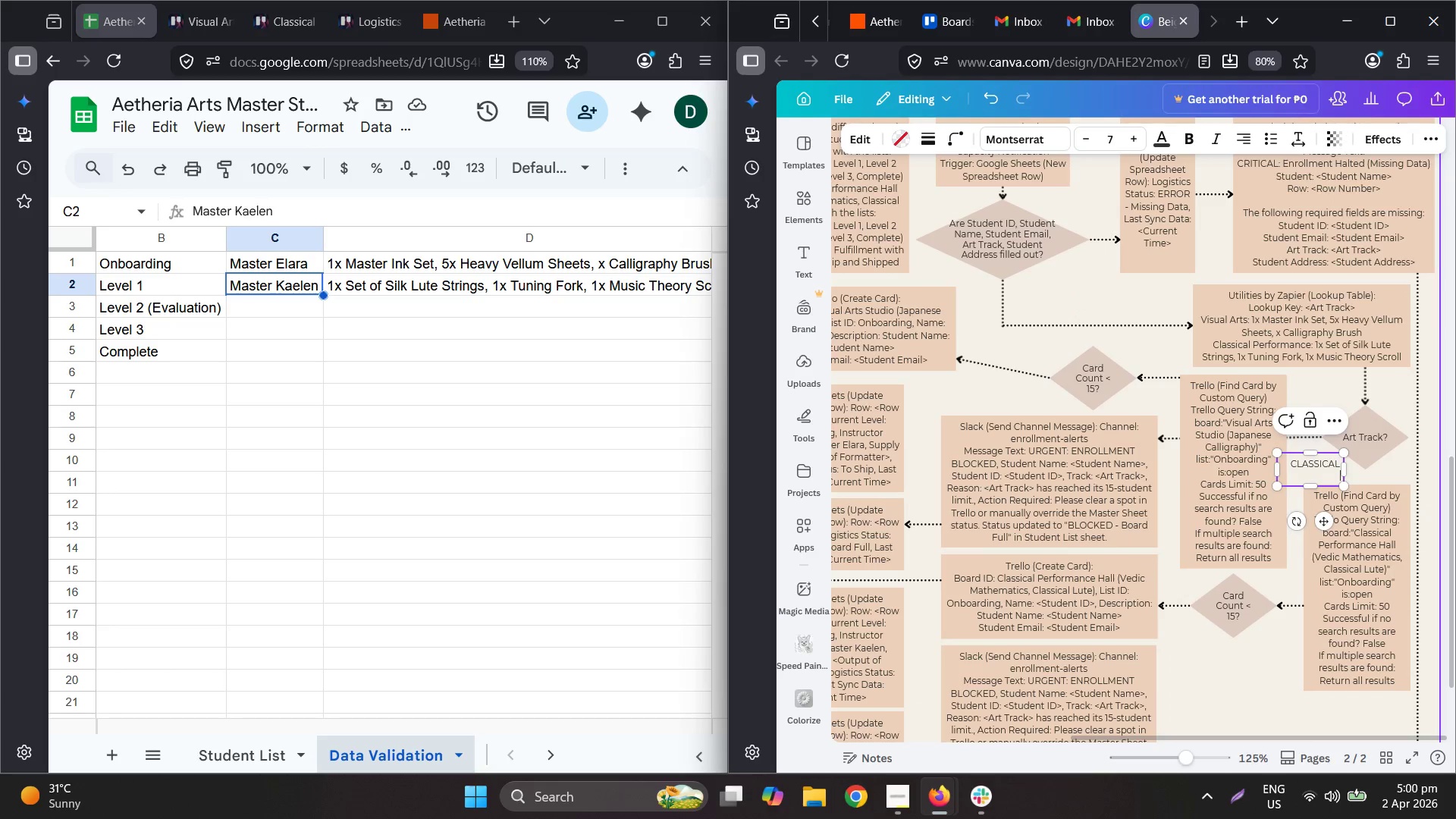 
type(PERFORMABCE)
 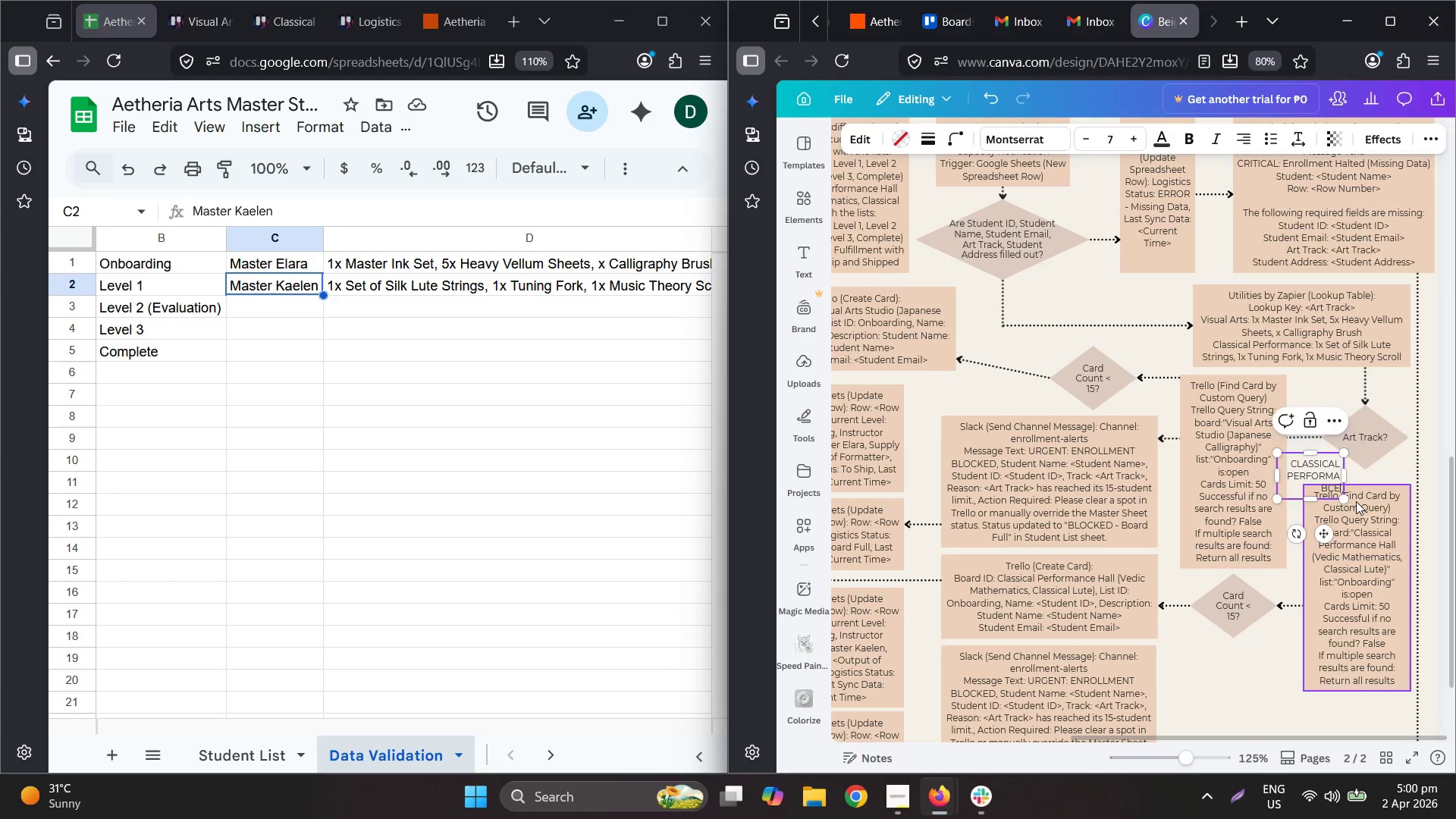 
key(Backspace)
key(Backspace)
key(Backspace)
type(NCE)
 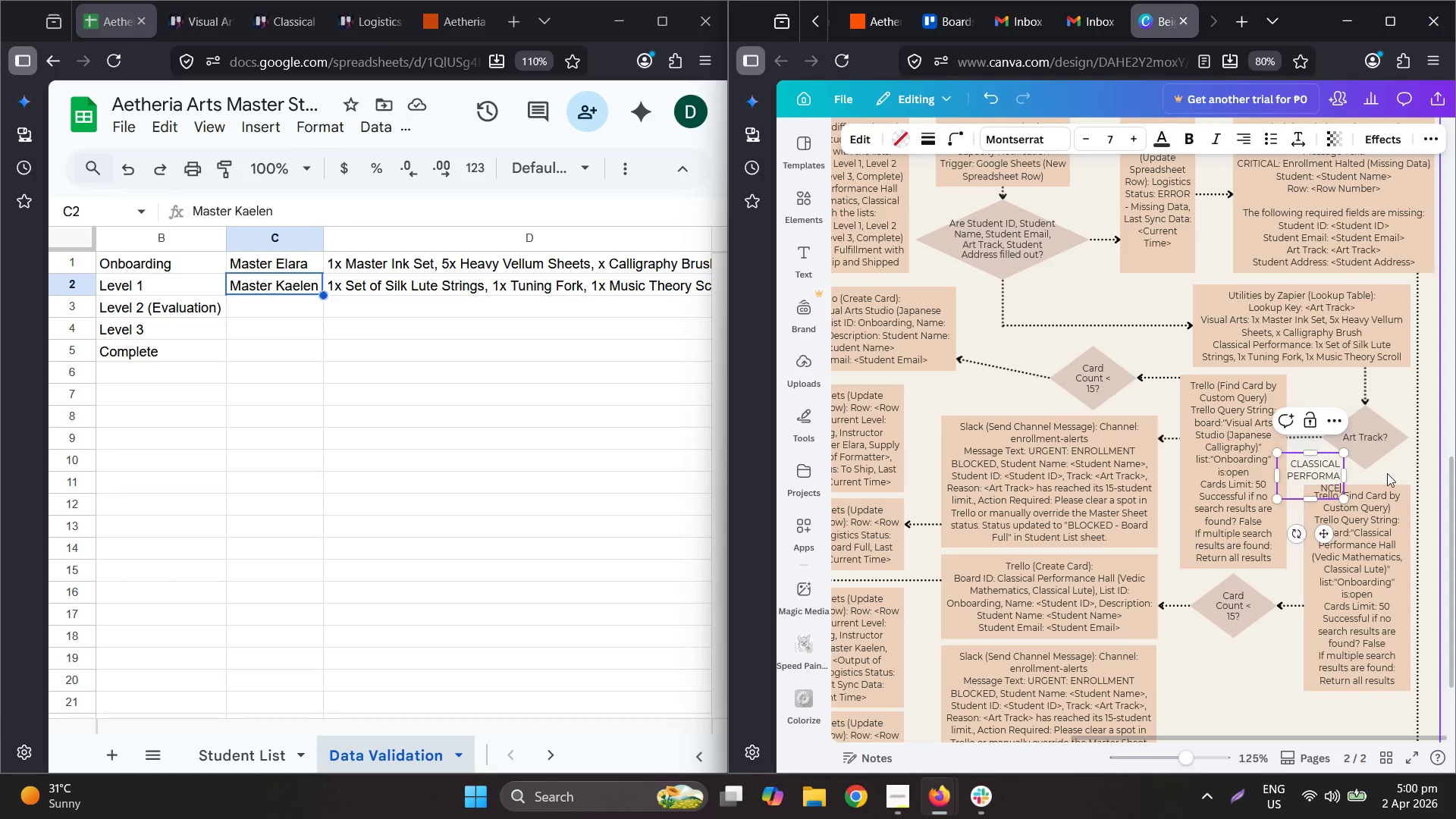 
left_click_drag(start_coordinate=[1346, 477], to_coordinate=[1357, 479])
 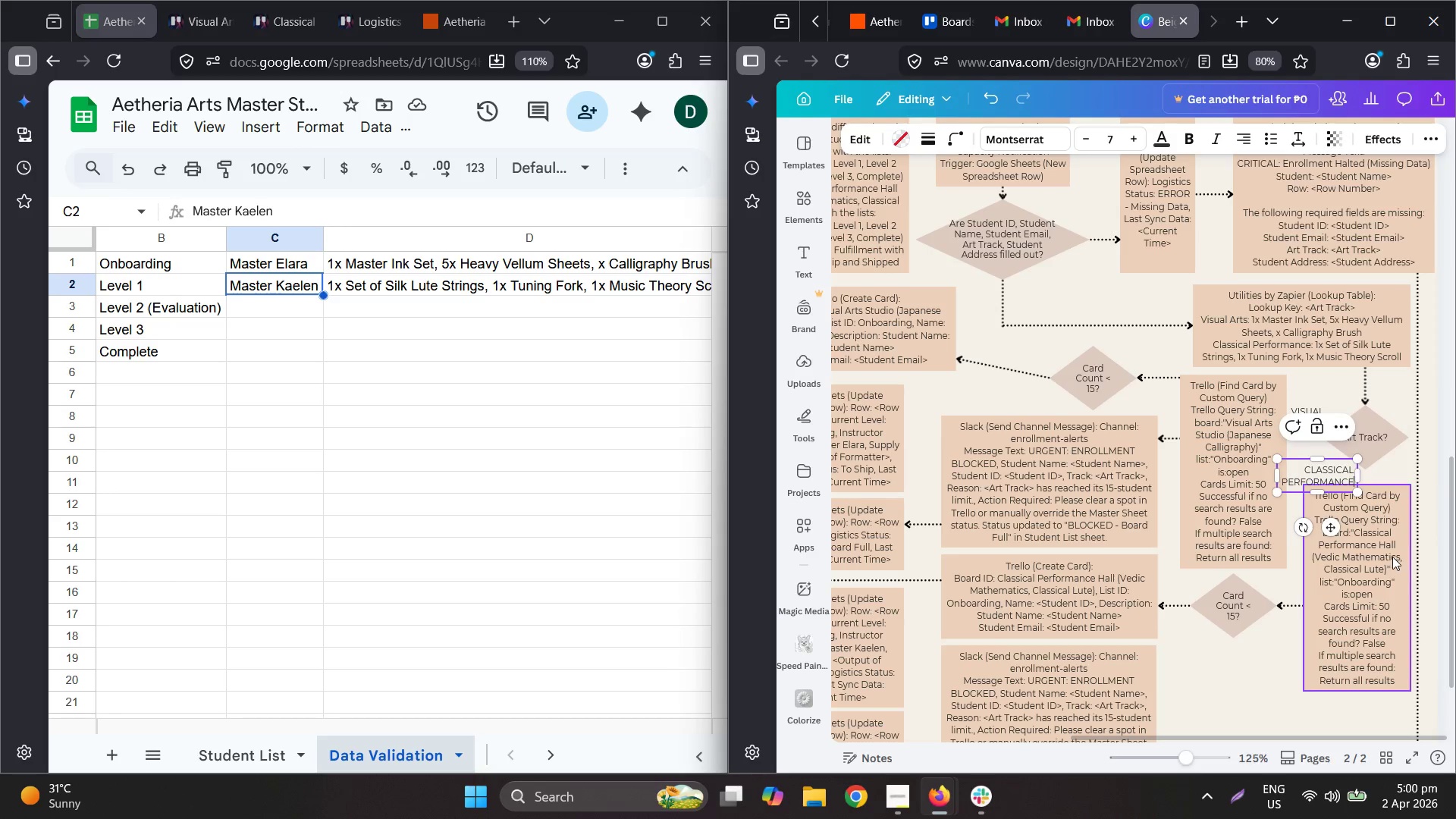 
hold_key(key=ControlLeft, duration=0.64)
scroll: coordinate [1413, 519], scroll_direction: up, amount: 6.0
 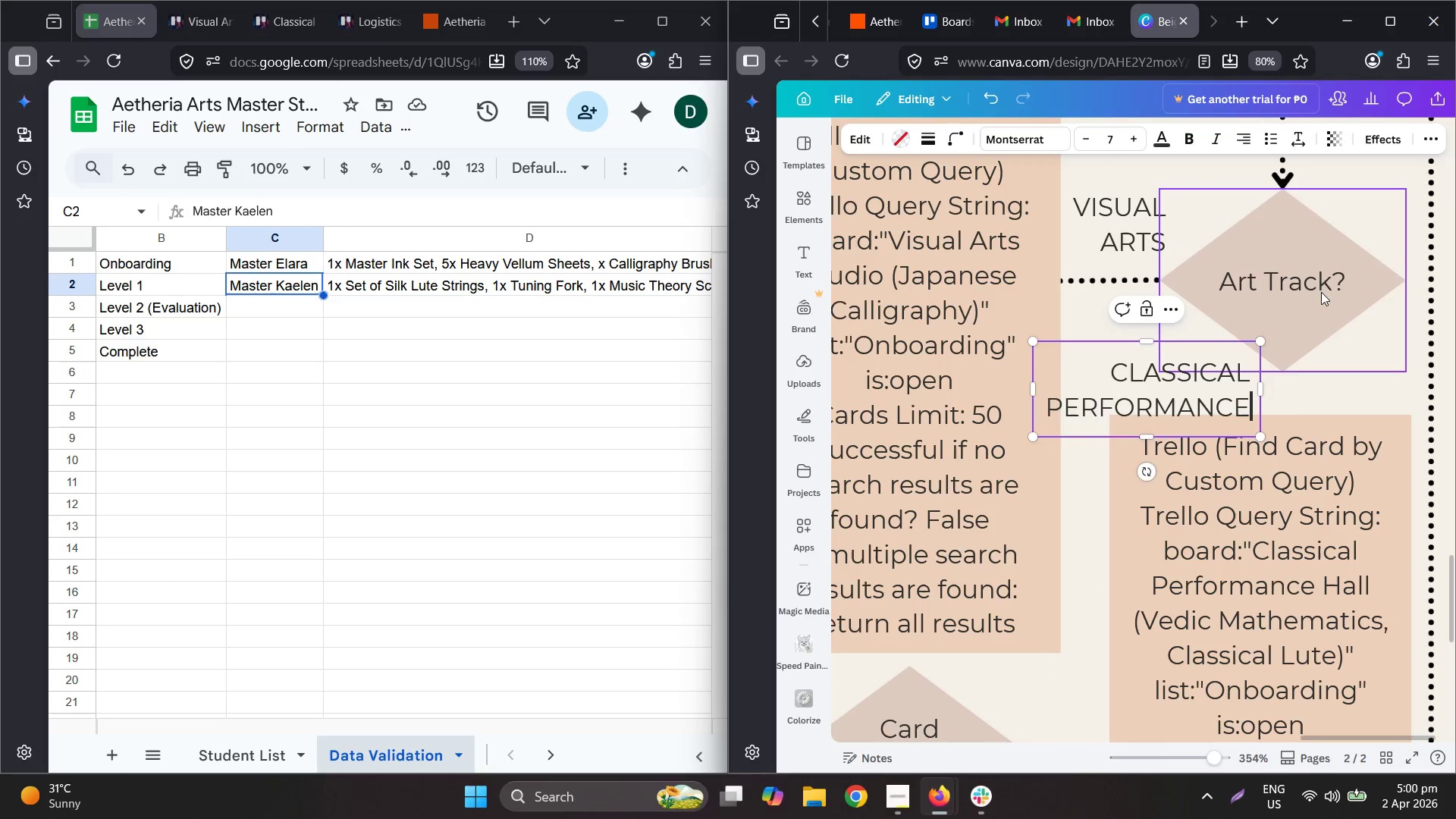 
hold_key(key=ControlLeft, duration=0.62)
 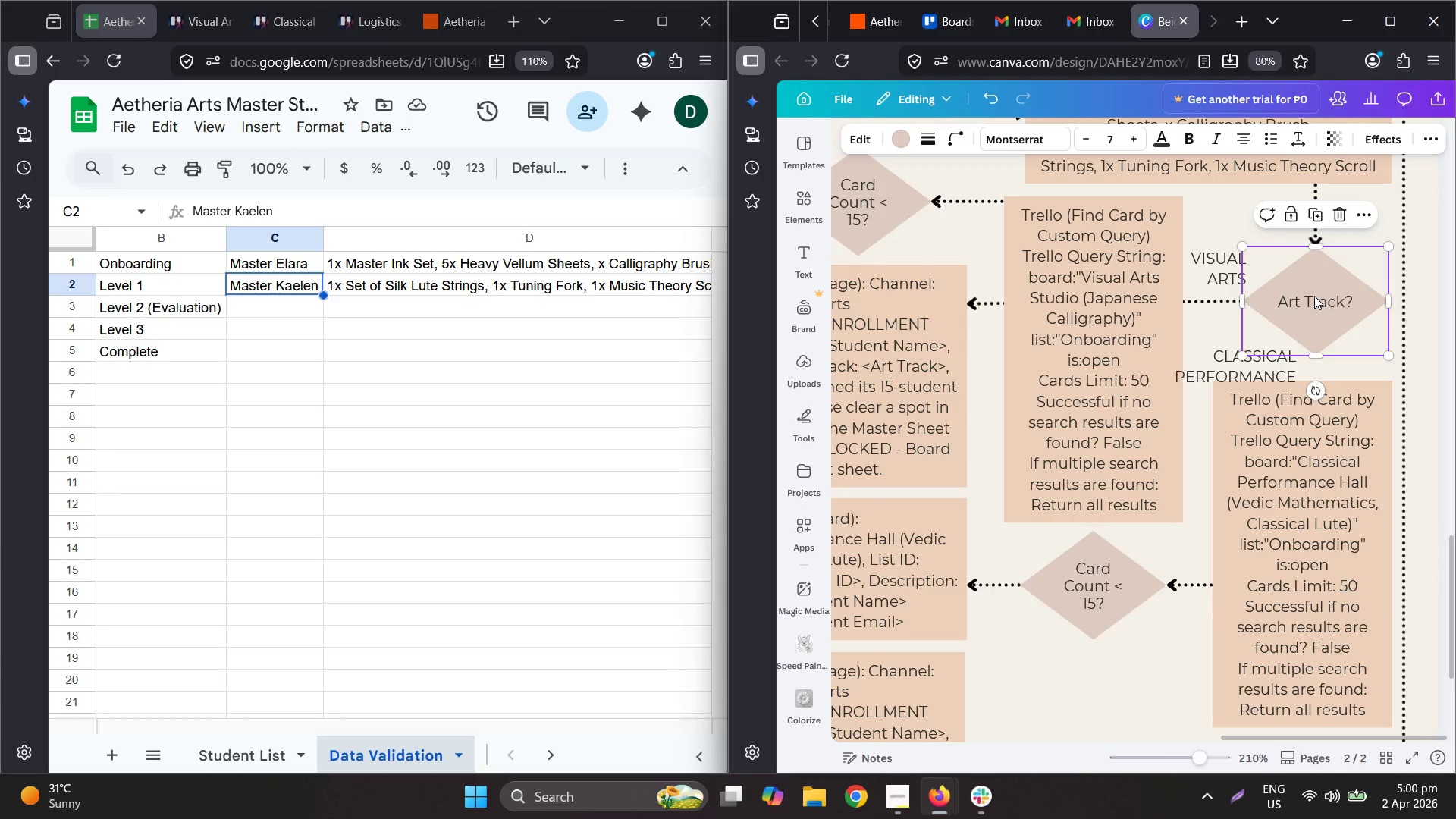 
left_click_drag(start_coordinate=[1313, 300], to_coordinate=[1313, 270])
 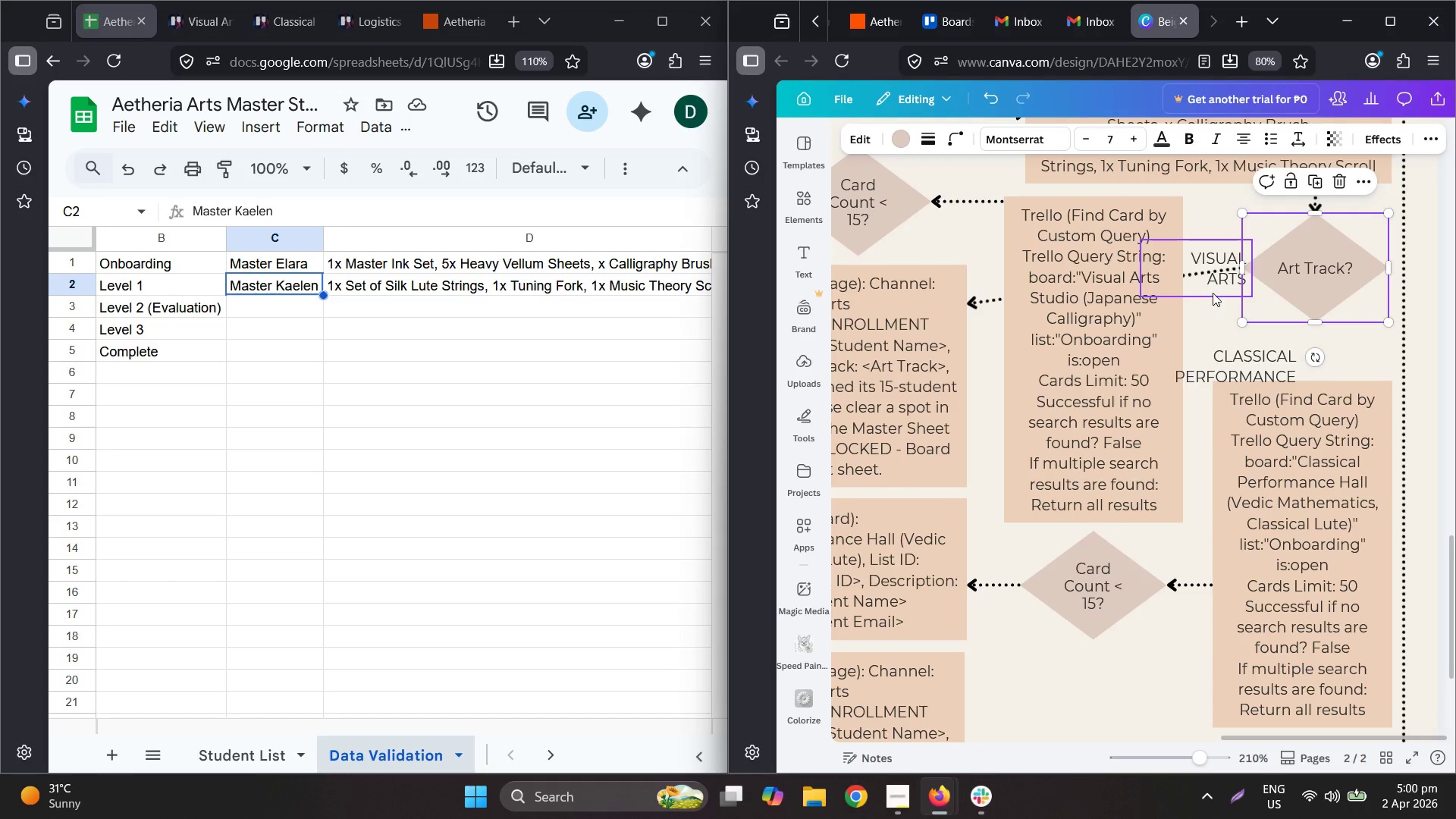 
scroll: coordinate [1326, 331], scroll_direction: down, amount: 3.0
 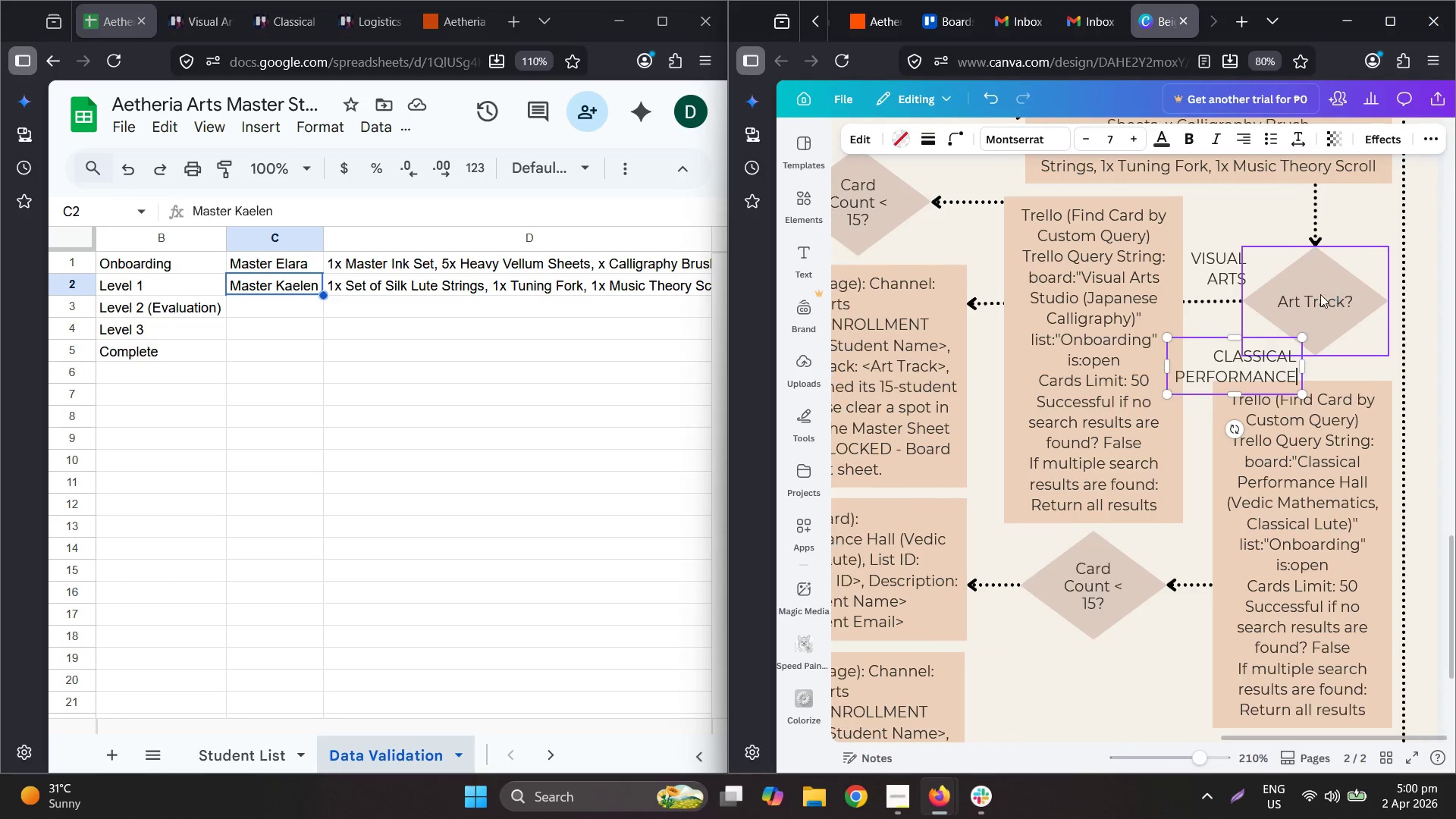 
left_click_drag(start_coordinate=[1216, 286], to_coordinate=[1215, 241])
 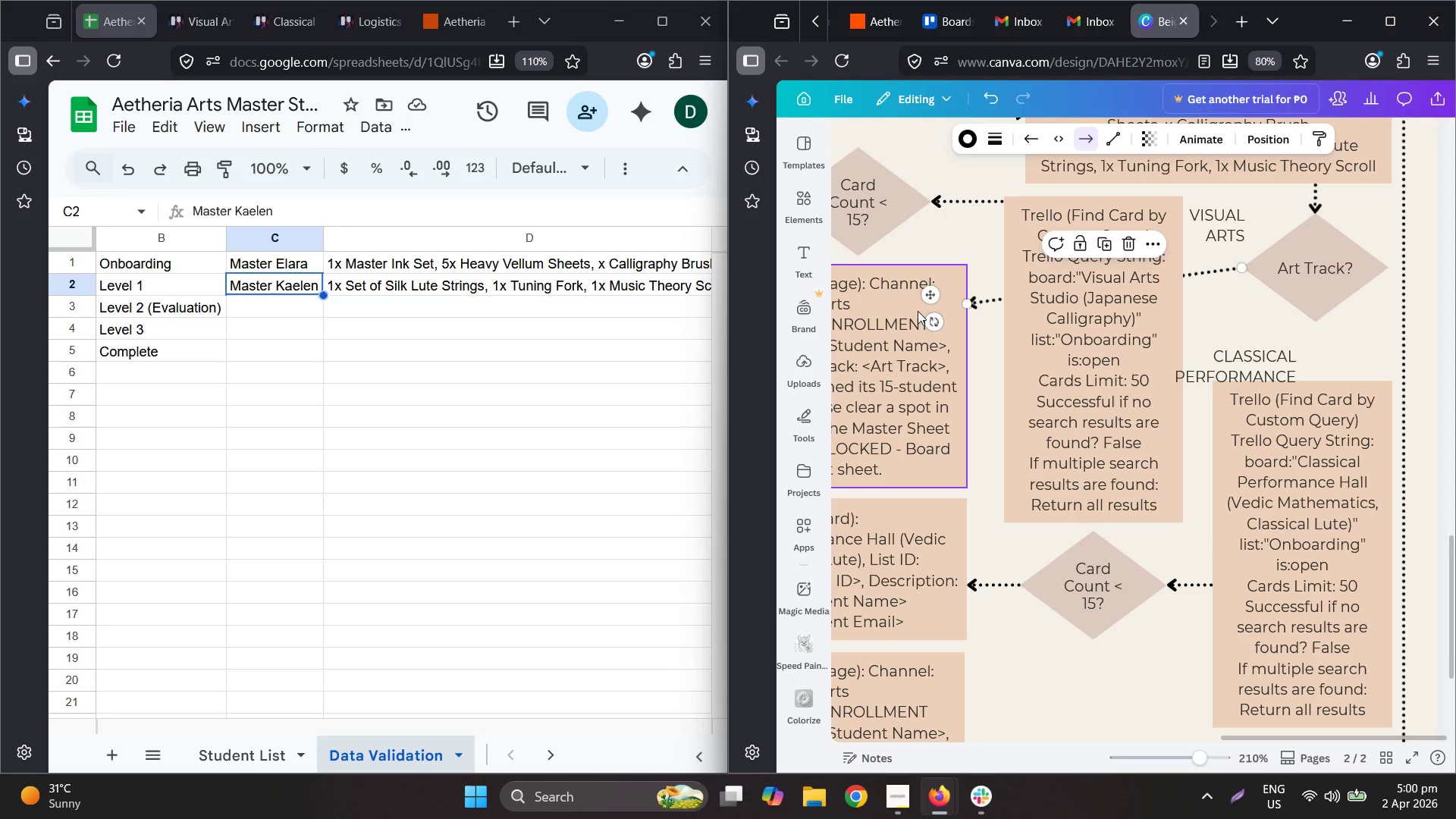 
left_click_drag(start_coordinate=[966, 304], to_coordinate=[1181, 270])
 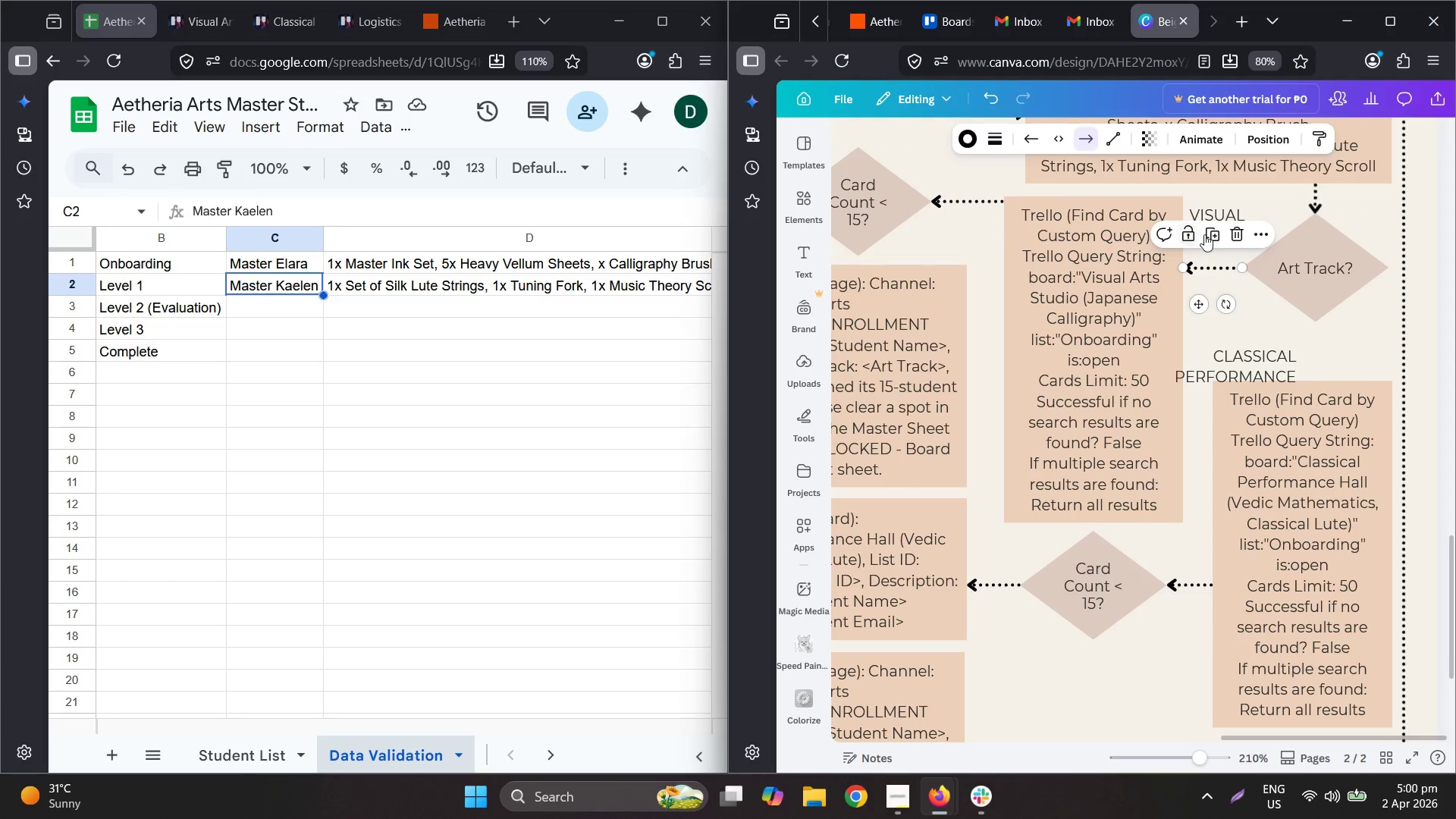 
left_click([1212, 227])
 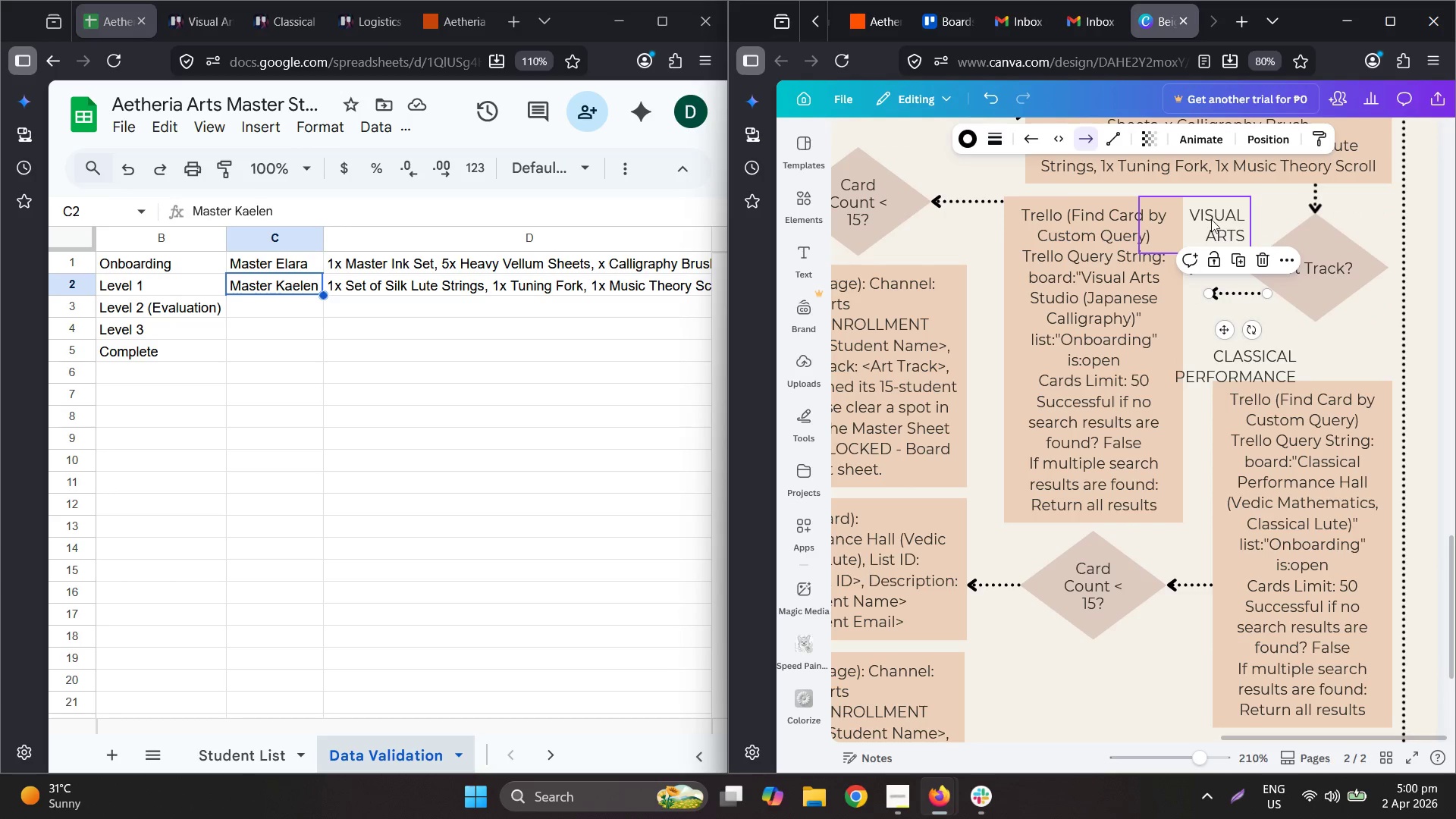 
left_click_drag(start_coordinate=[1235, 211], to_coordinate=[1226, 220])
 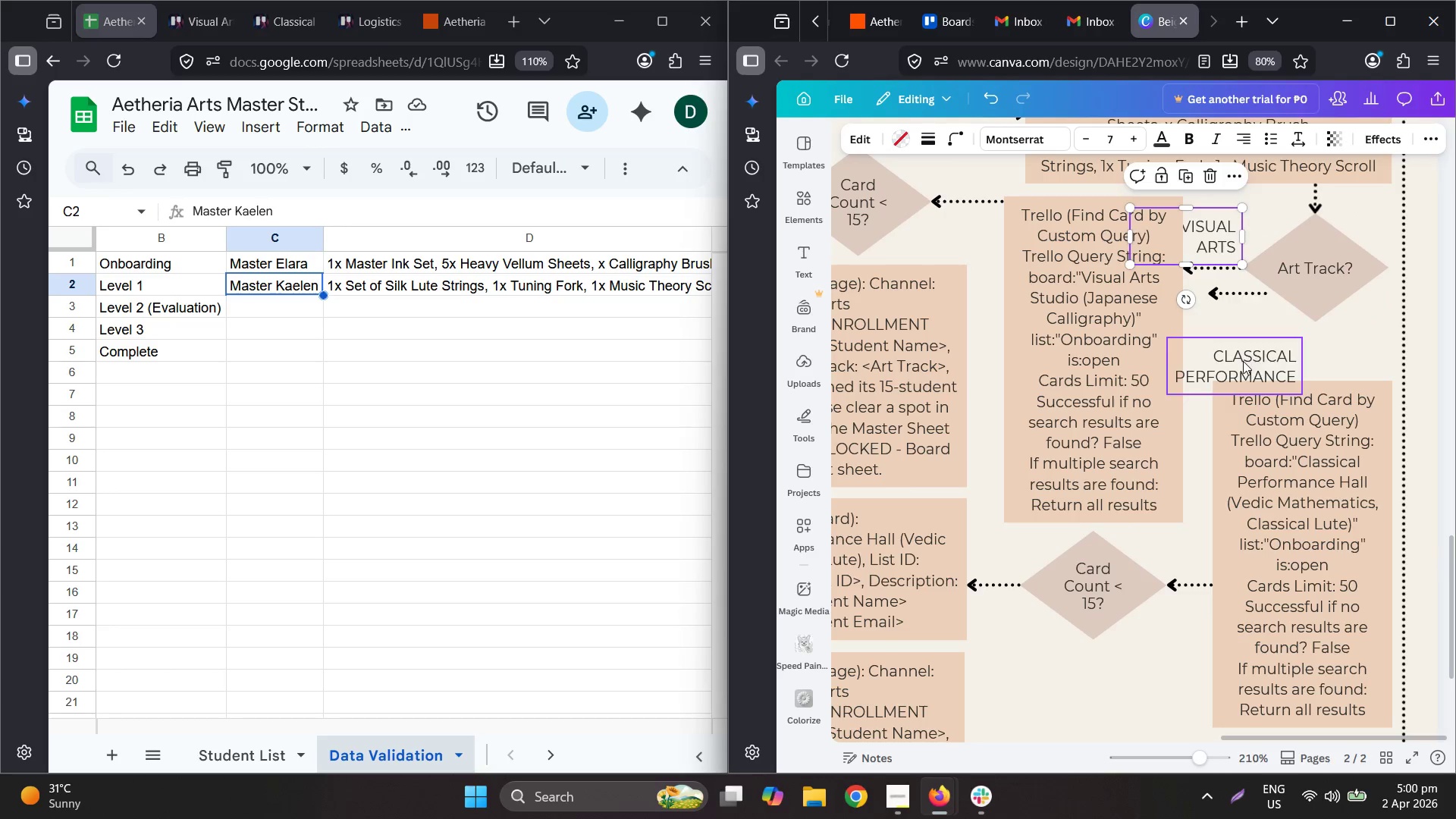 
left_click_drag(start_coordinate=[1245, 348], to_coordinate=[1255, 334])
 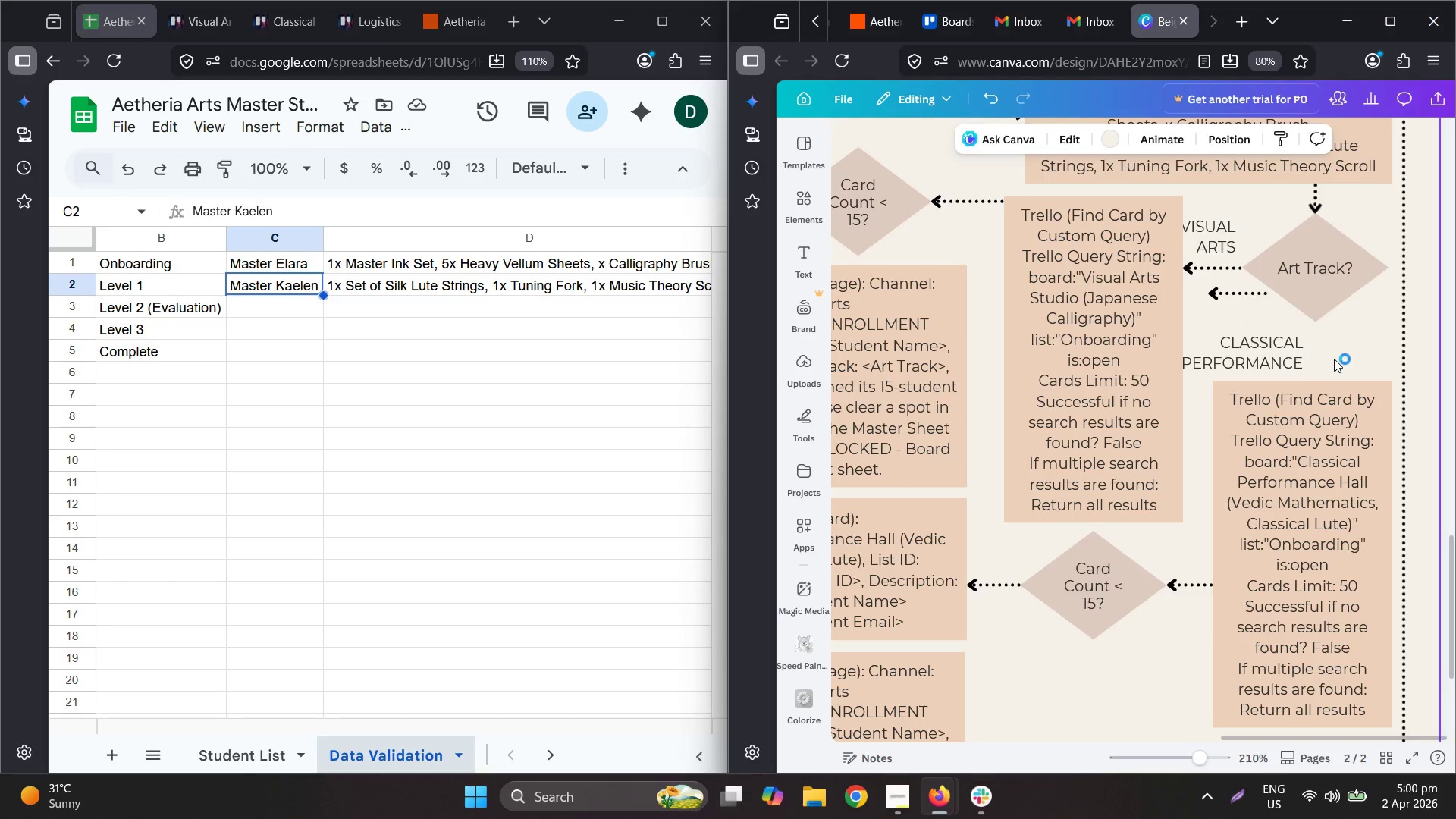 
left_click_drag(start_coordinate=[1272, 352], to_coordinate=[1282, 358])
 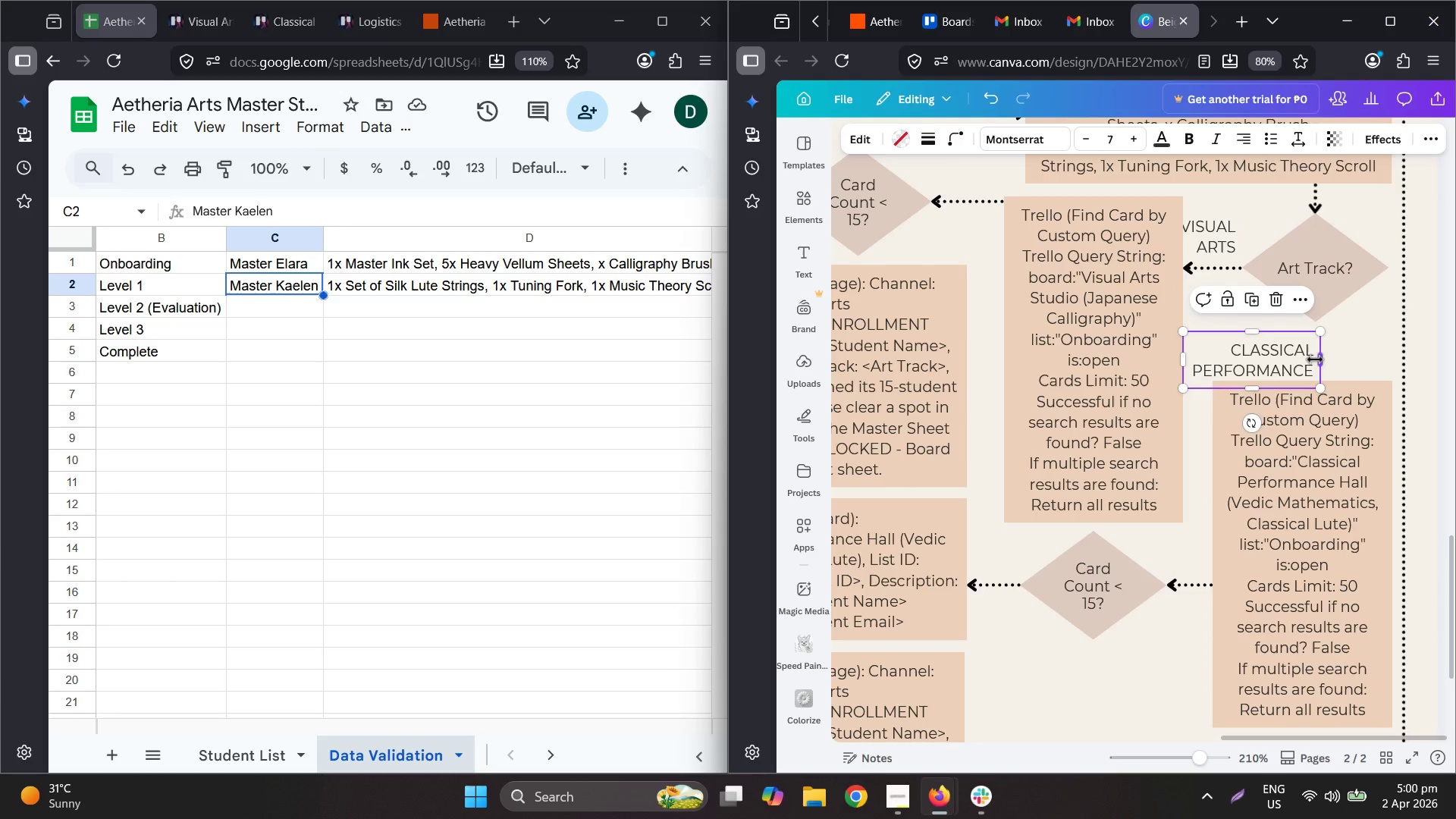 
key(ArrowLeft)
 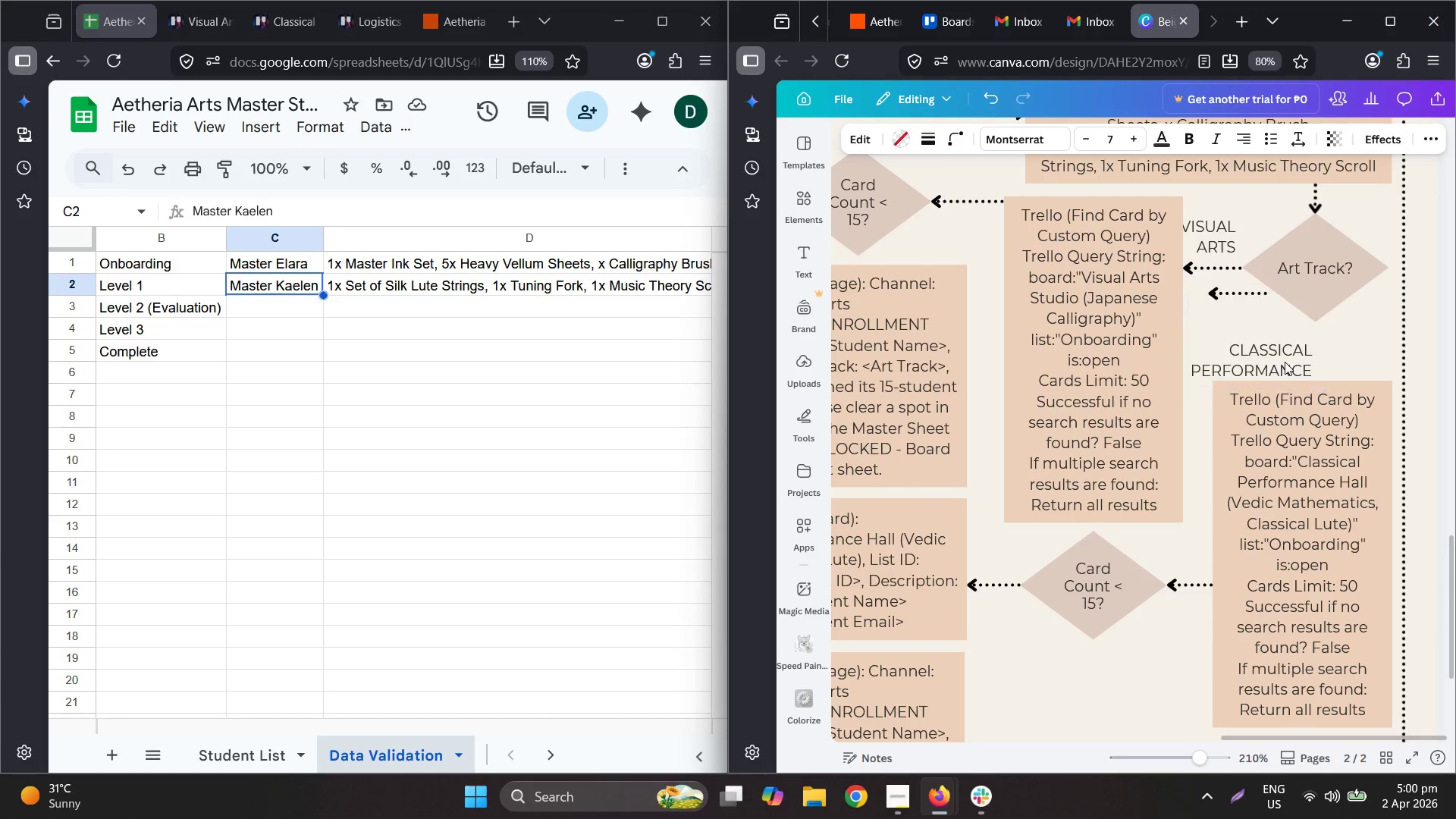 
key(ArrowLeft)
 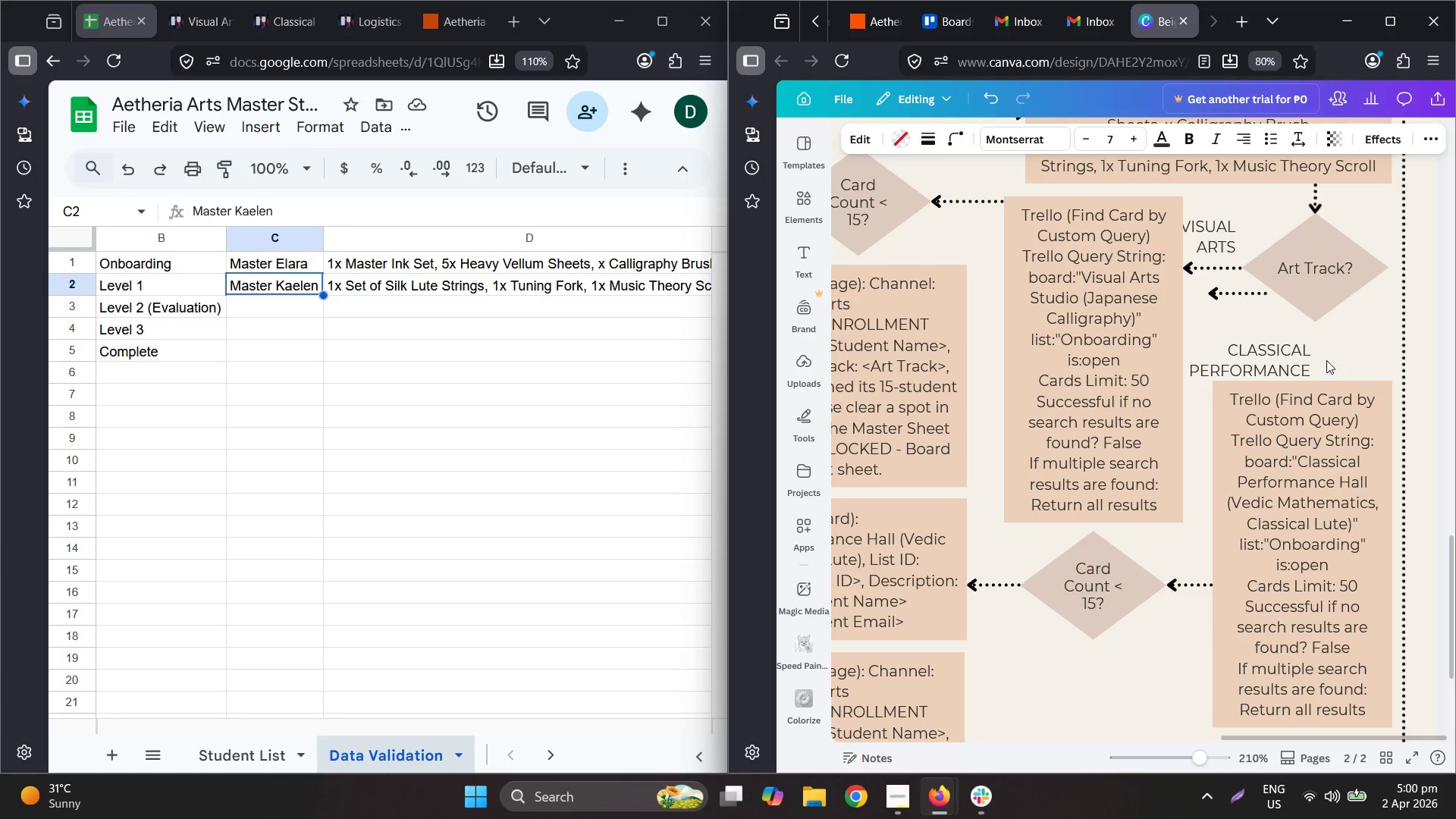 
key(ArrowLeft)
 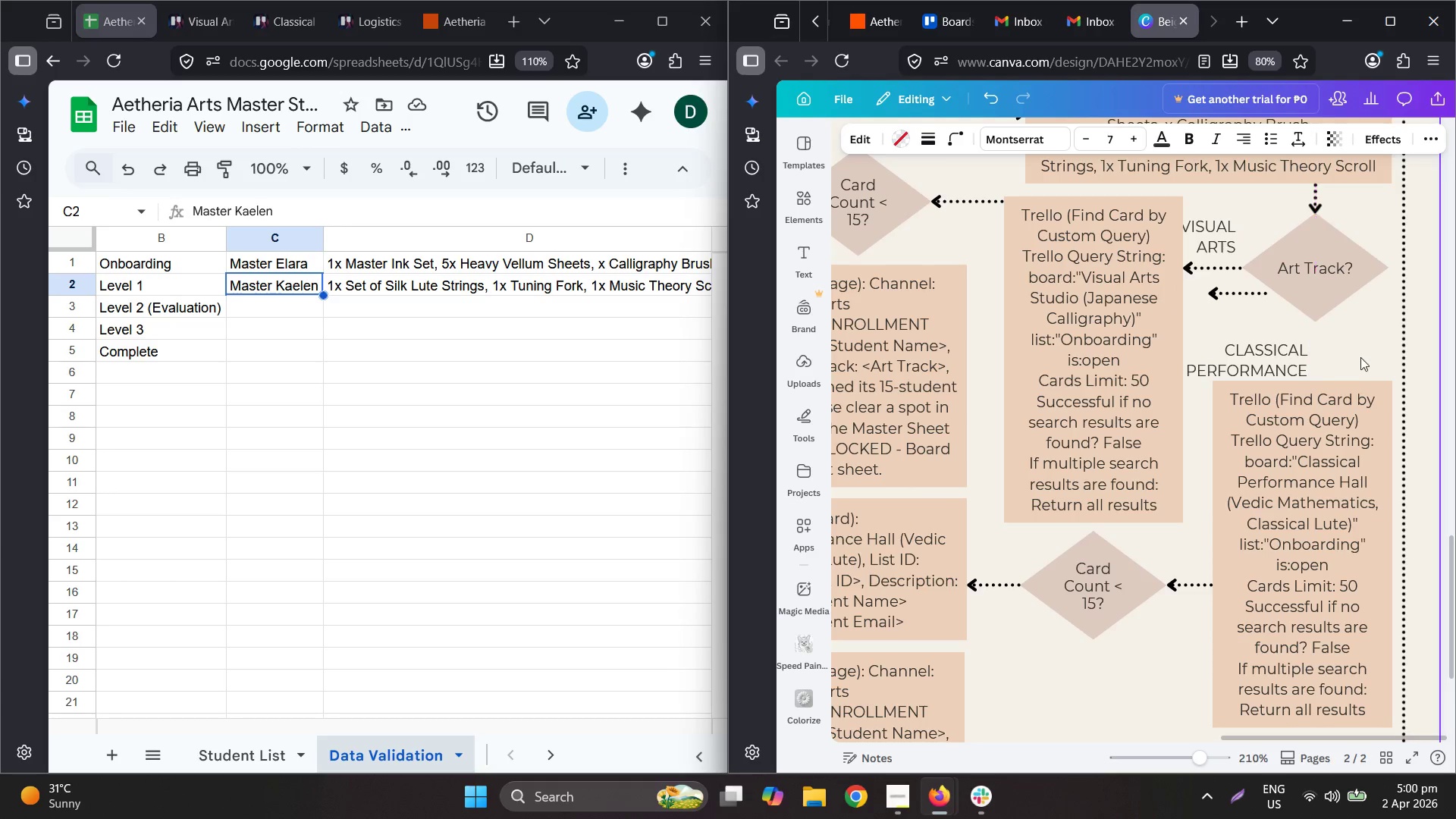 
key(ArrowLeft)
 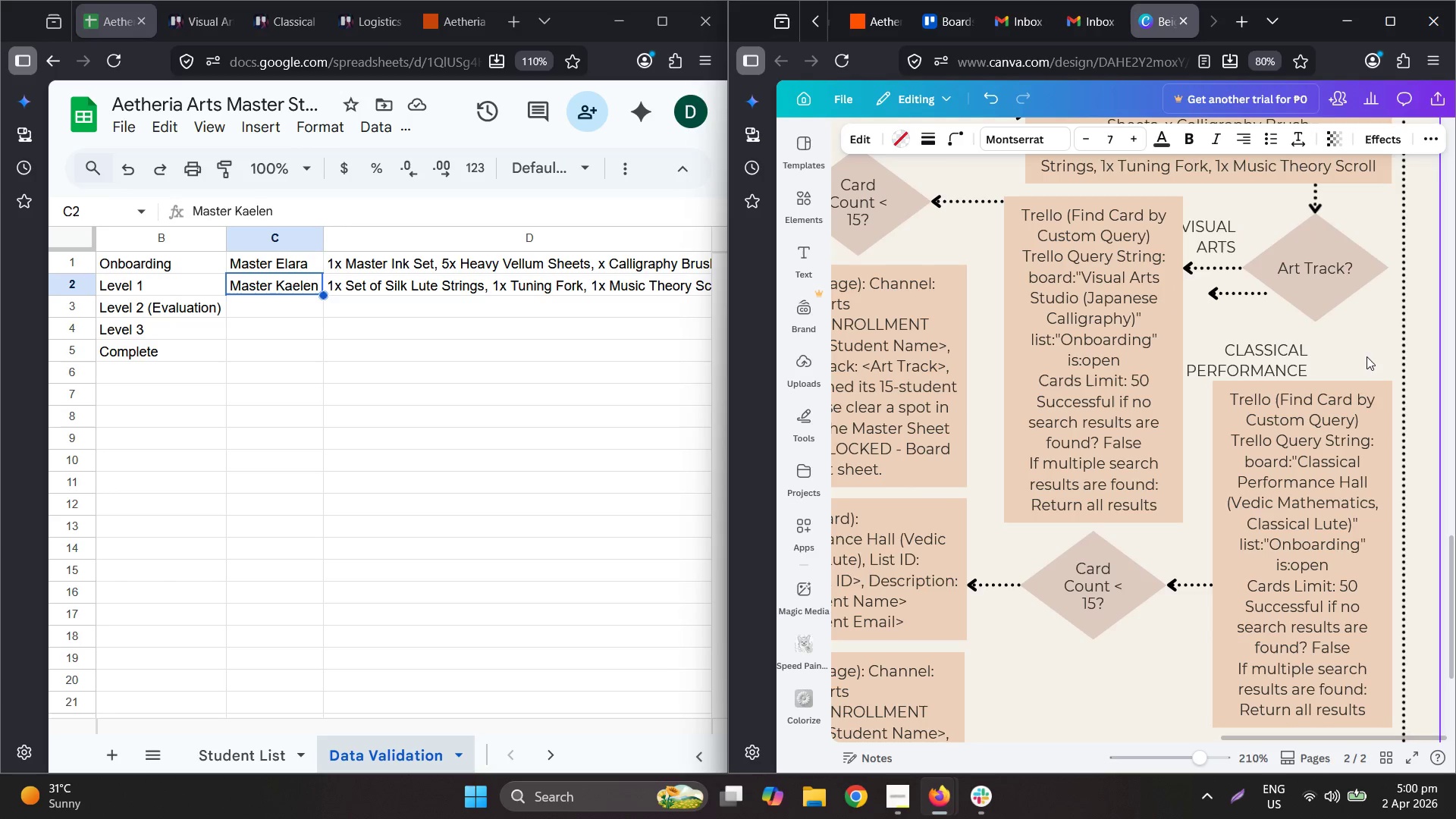 
key(ArrowUp)
 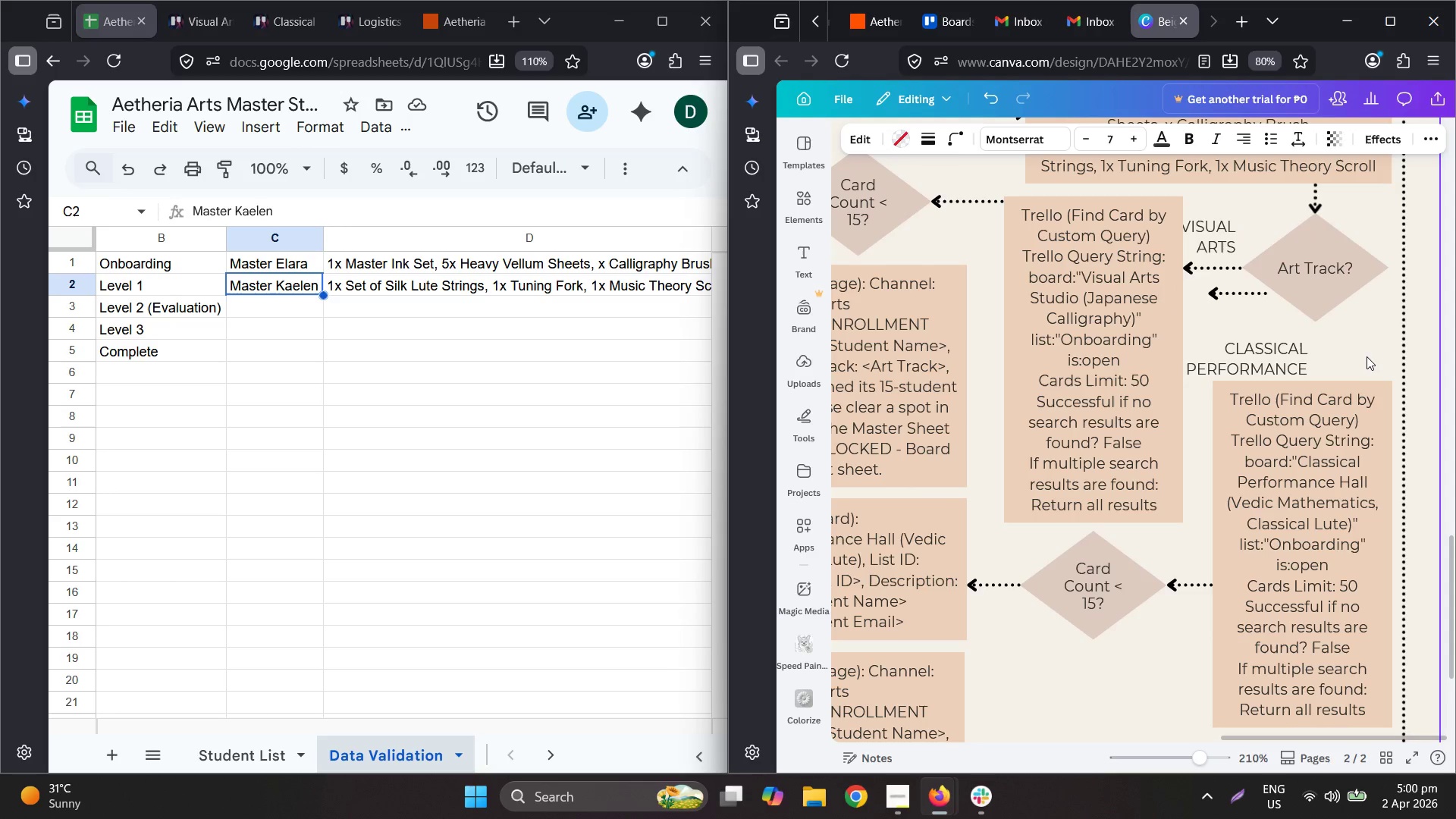 
left_click([1367, 356])
 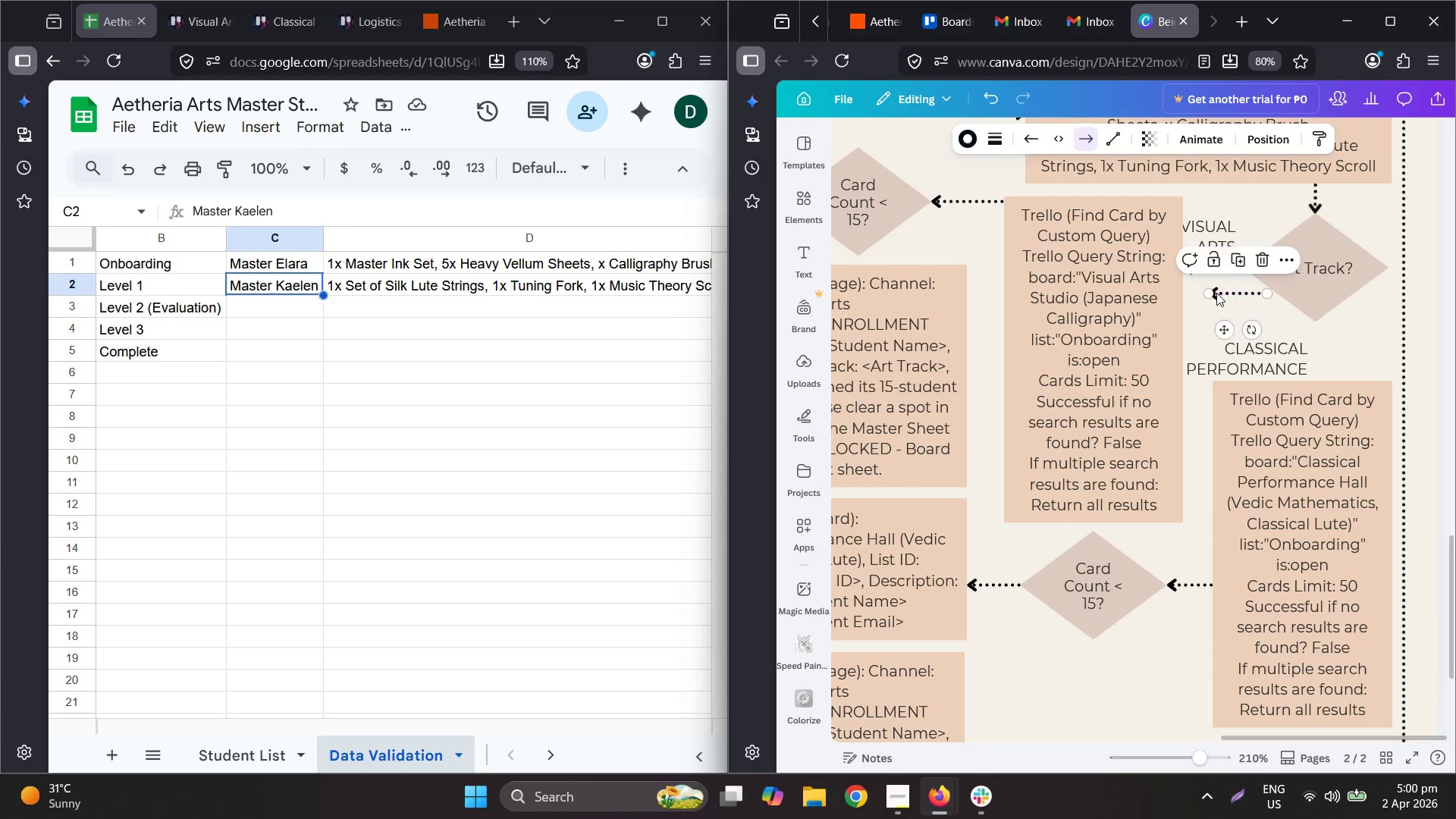 
left_click_drag(start_coordinate=[1215, 294], to_coordinate=[1330, 378])
 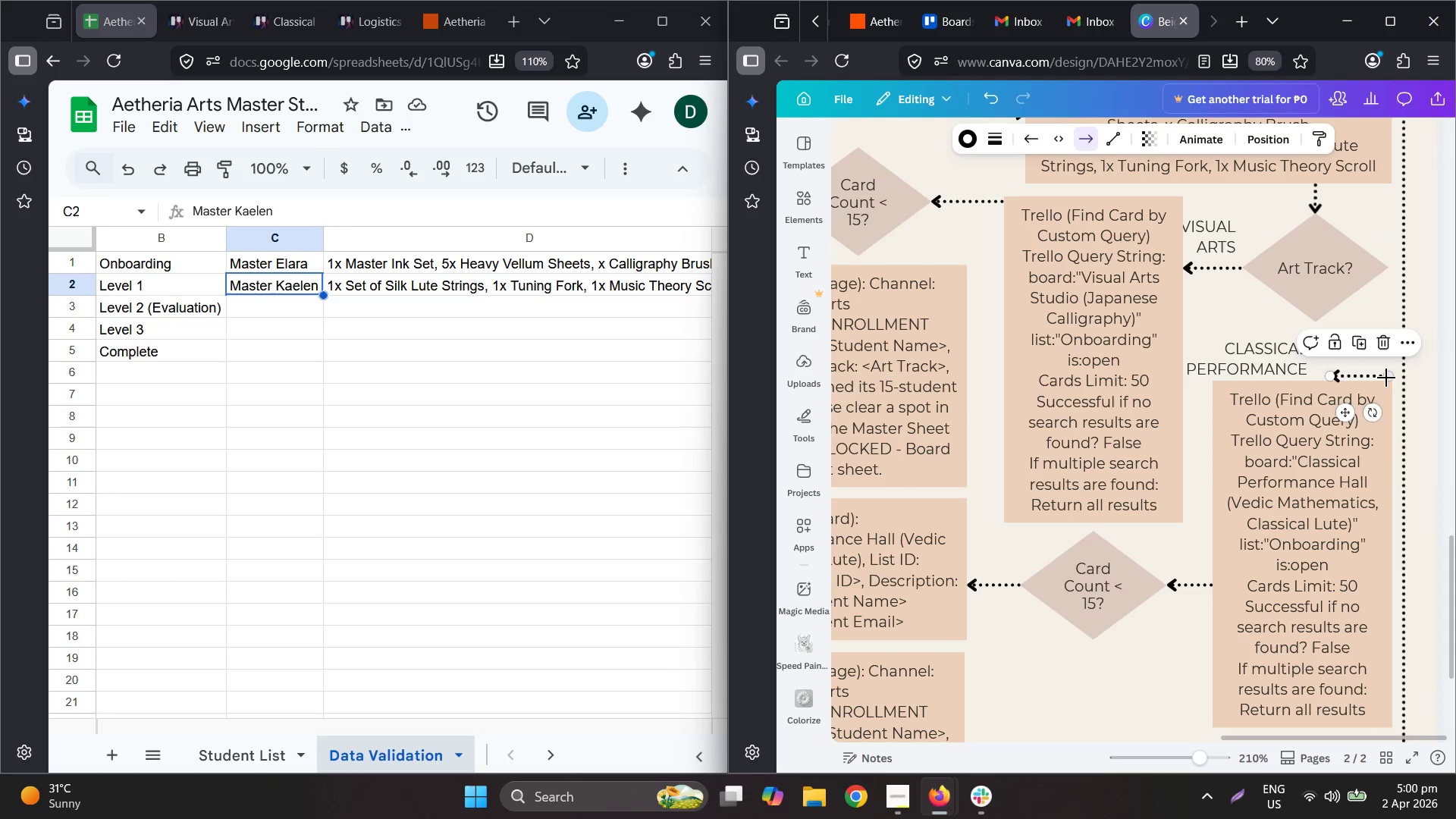 
left_click_drag(start_coordinate=[1386, 375], to_coordinate=[1312, 322])
 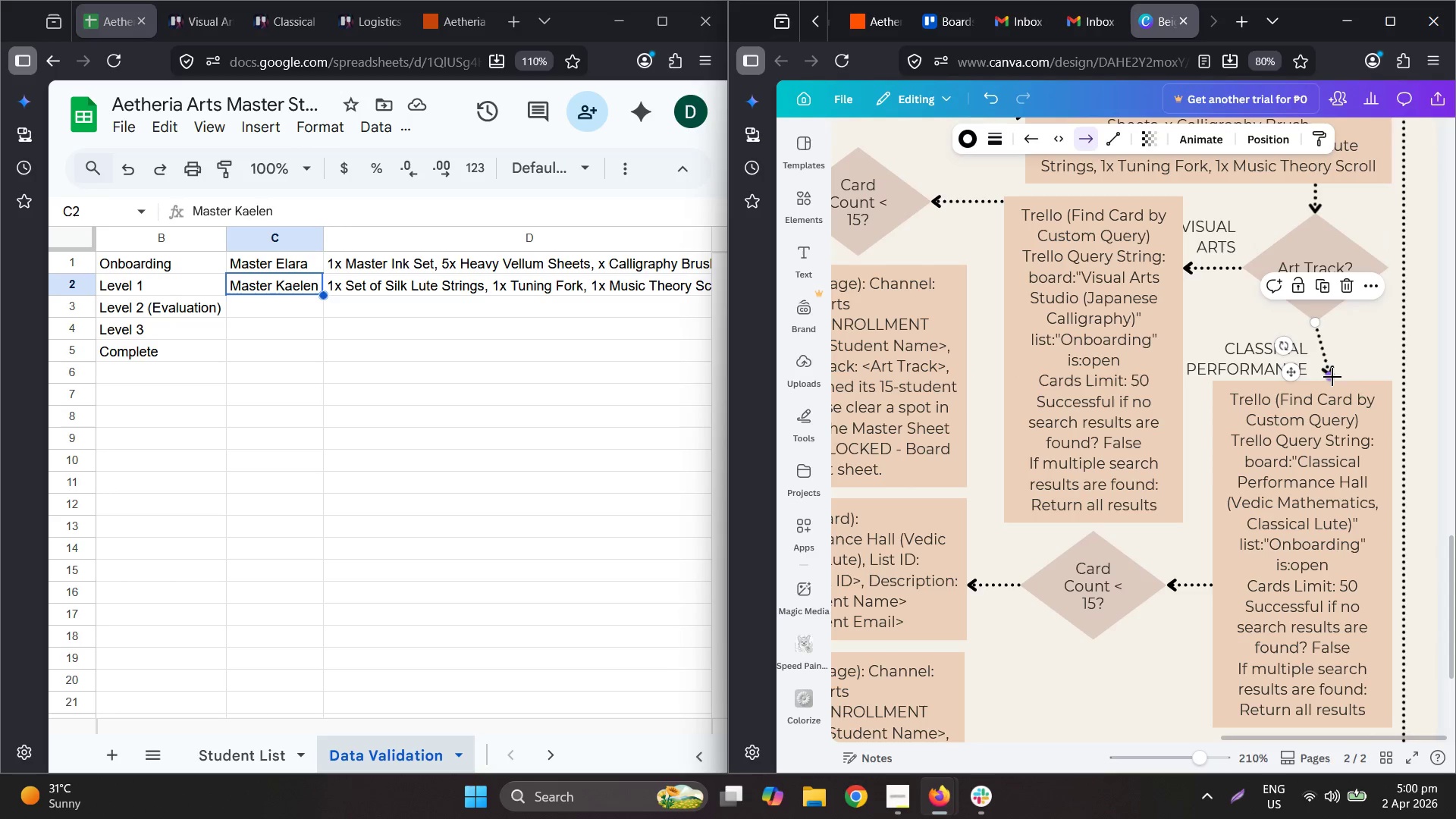 
left_click_drag(start_coordinate=[1332, 377], to_coordinate=[1318, 379])
 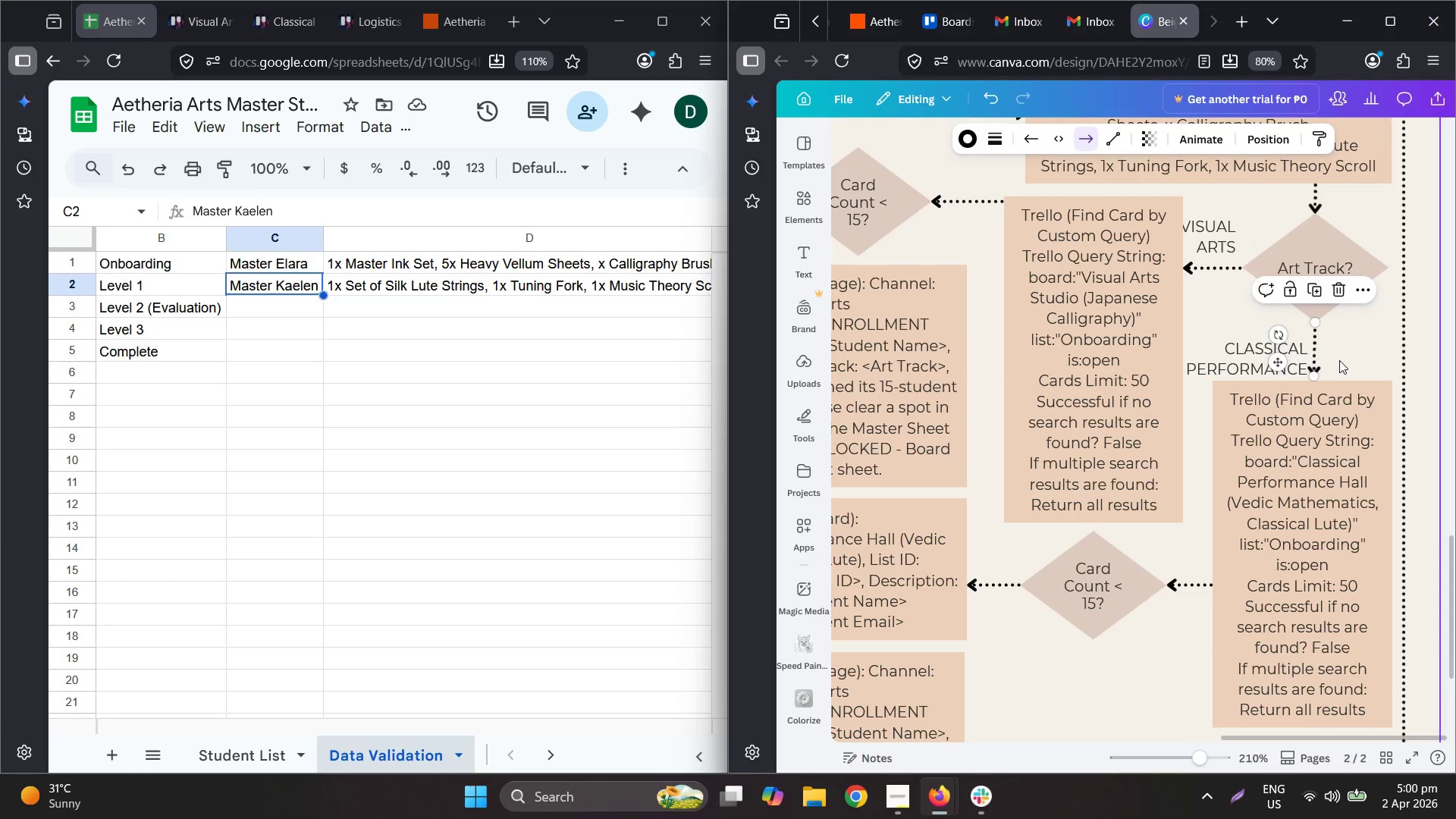 
left_click([1343, 356])
 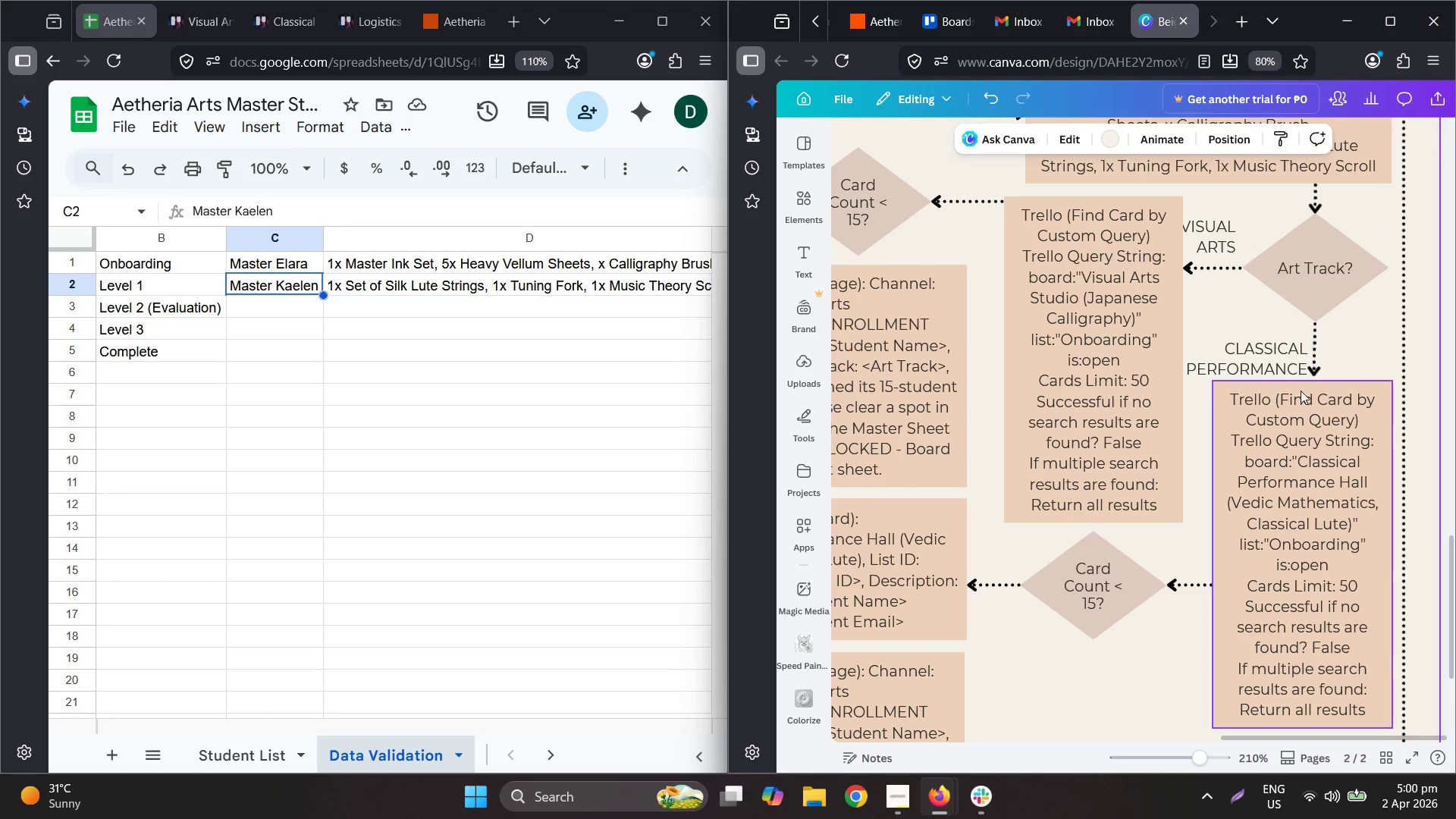 
hold_key(key=ControlLeft, duration=1.08)
scroll: coordinate [1341, 384], scroll_direction: up, amount: 3.0
 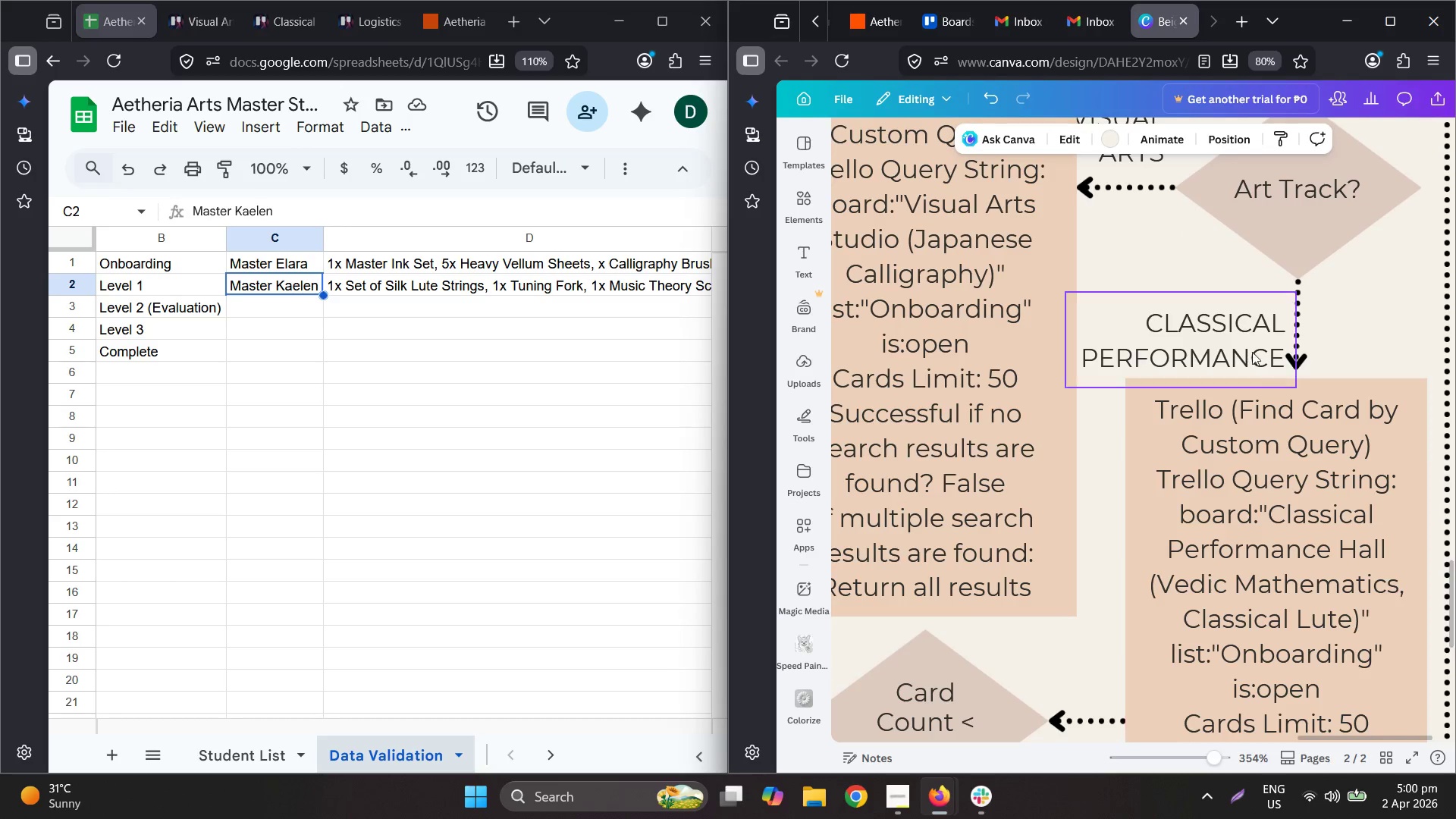 
scroll: coordinate [1249, 346], scroll_direction: down, amount: 1.0
 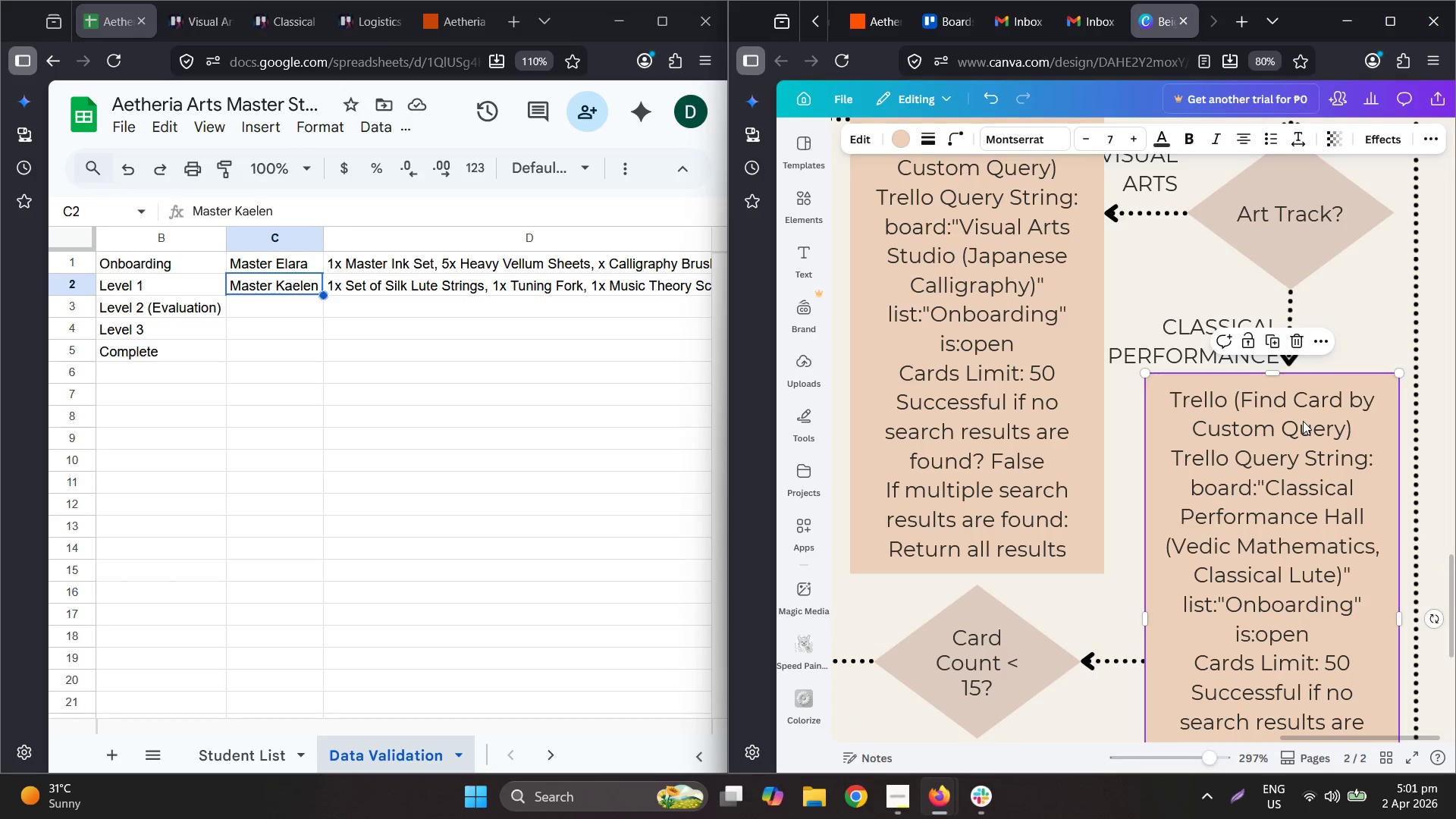 
left_click([1296, 308])
 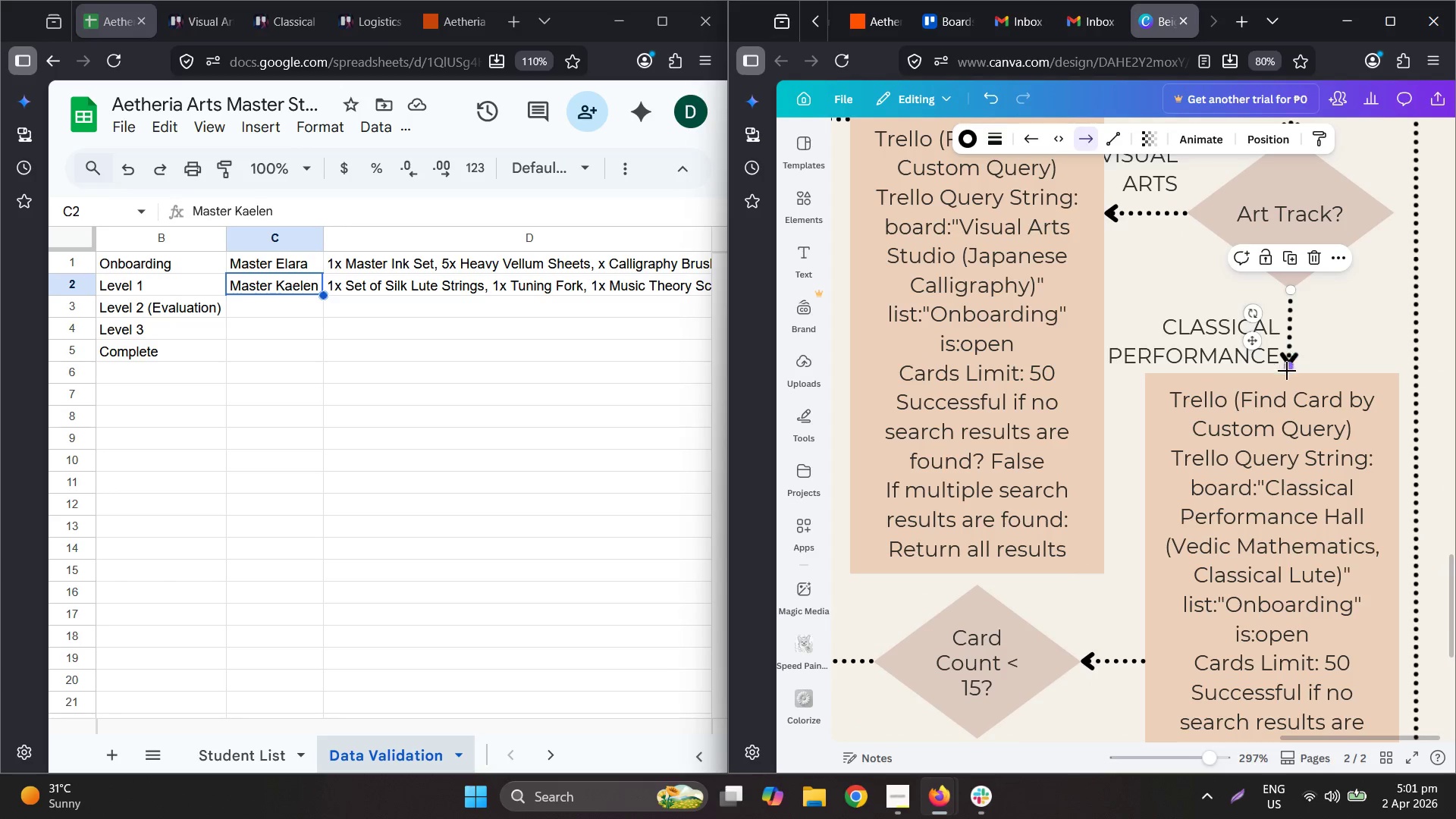 
left_click_drag(start_coordinate=[1289, 370], to_coordinate=[1291, 379])
 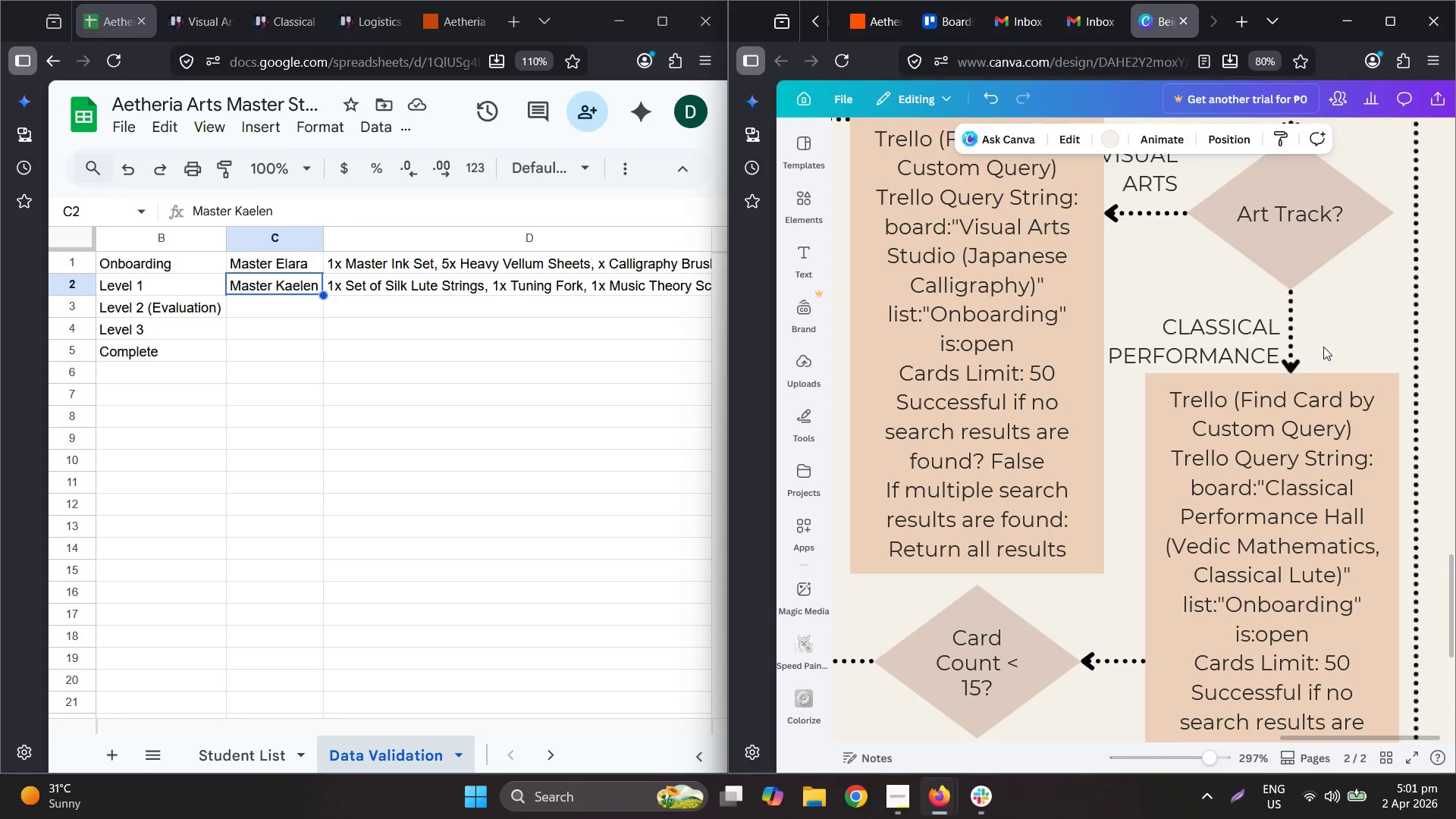 
hold_key(key=ControlLeft, duration=0.72)
scroll: coordinate [1370, 341], scroll_direction: down, amount: 3.0
 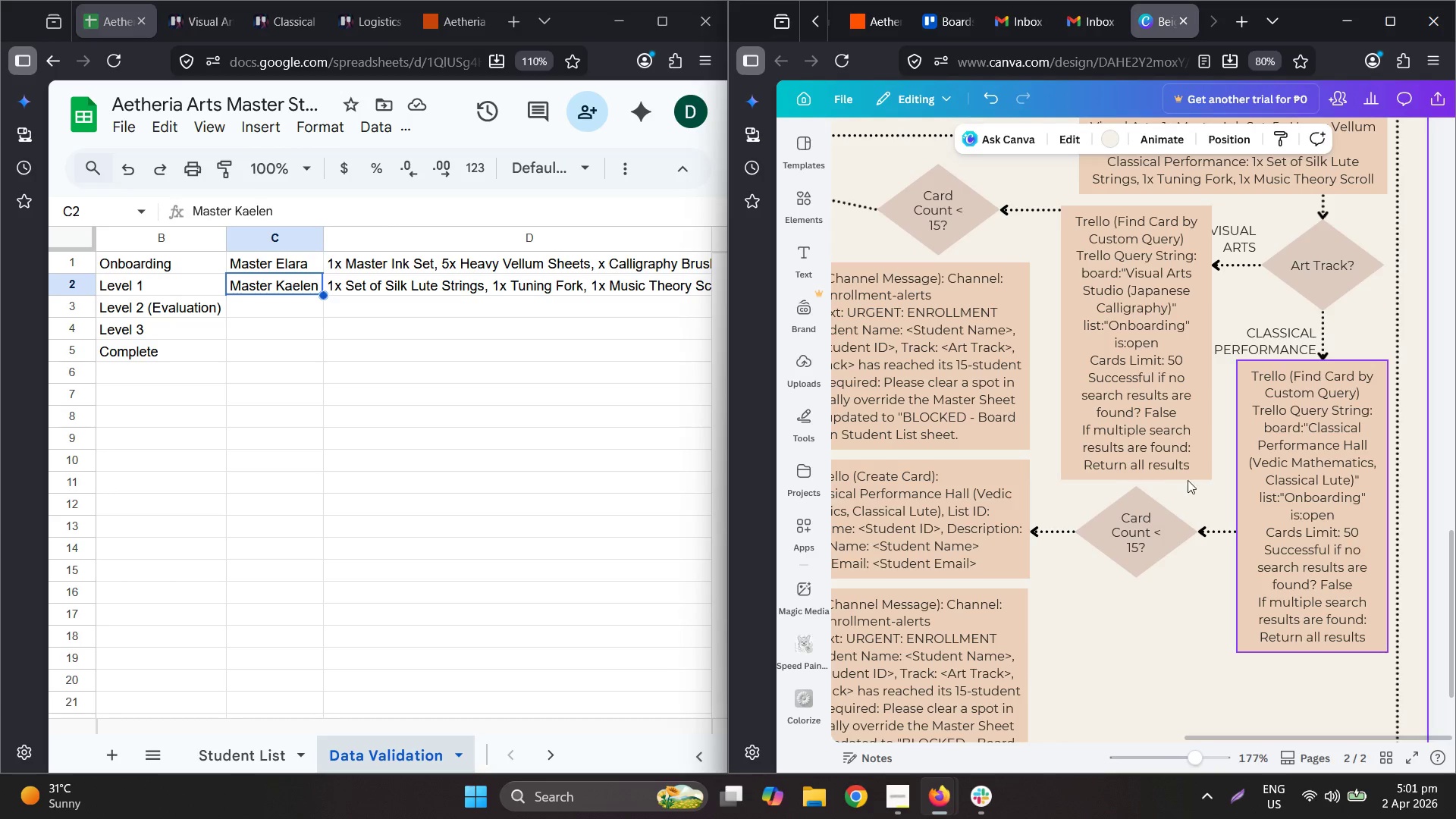 
hold_key(key=ControlLeft, duration=0.44)
scroll: coordinate [1079, 328], scroll_direction: down, amount: 2.0
 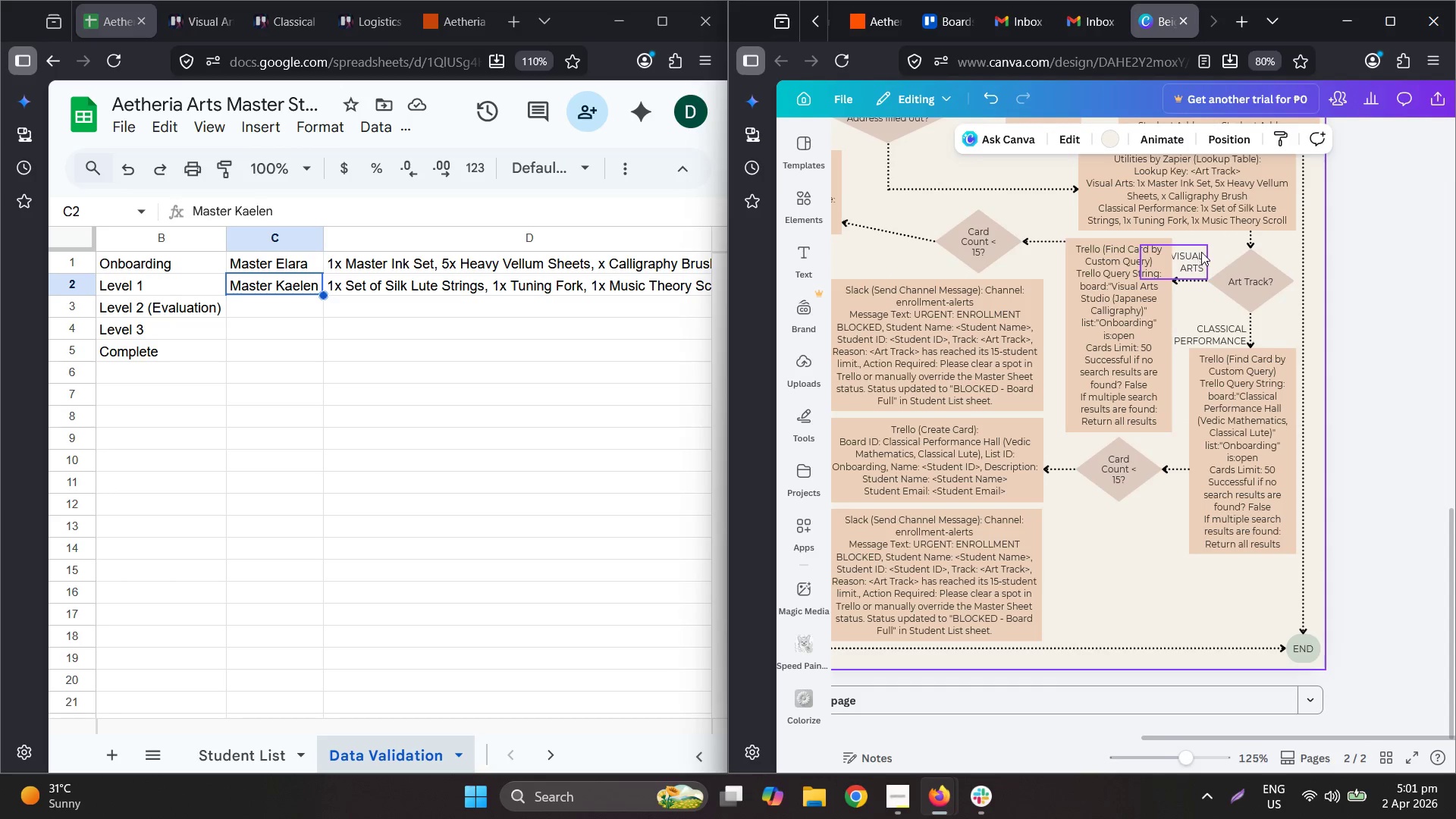 
left_click_drag(start_coordinate=[1190, 254], to_coordinate=[1266, 260])
 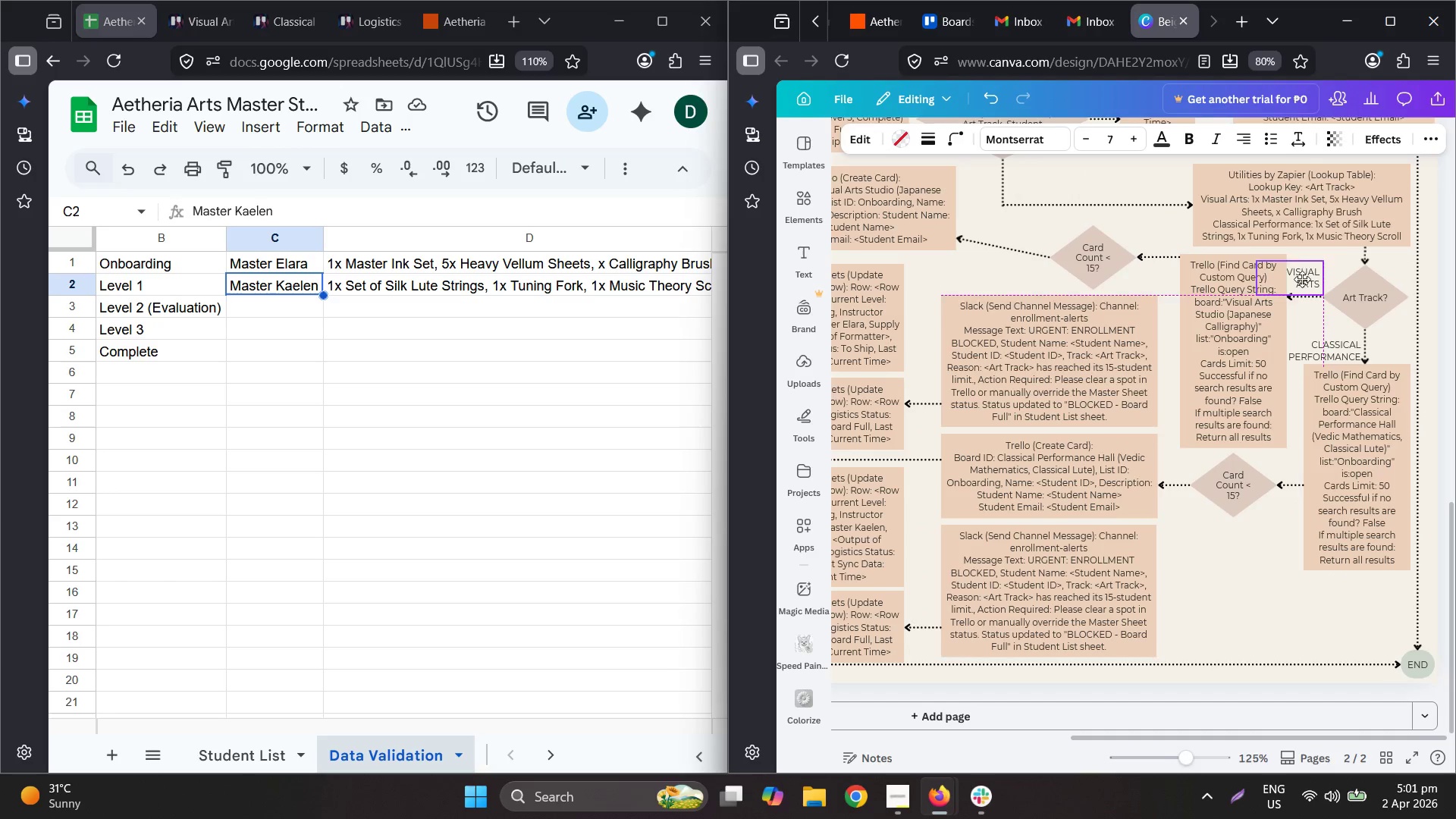 
left_click([1455, 404])
 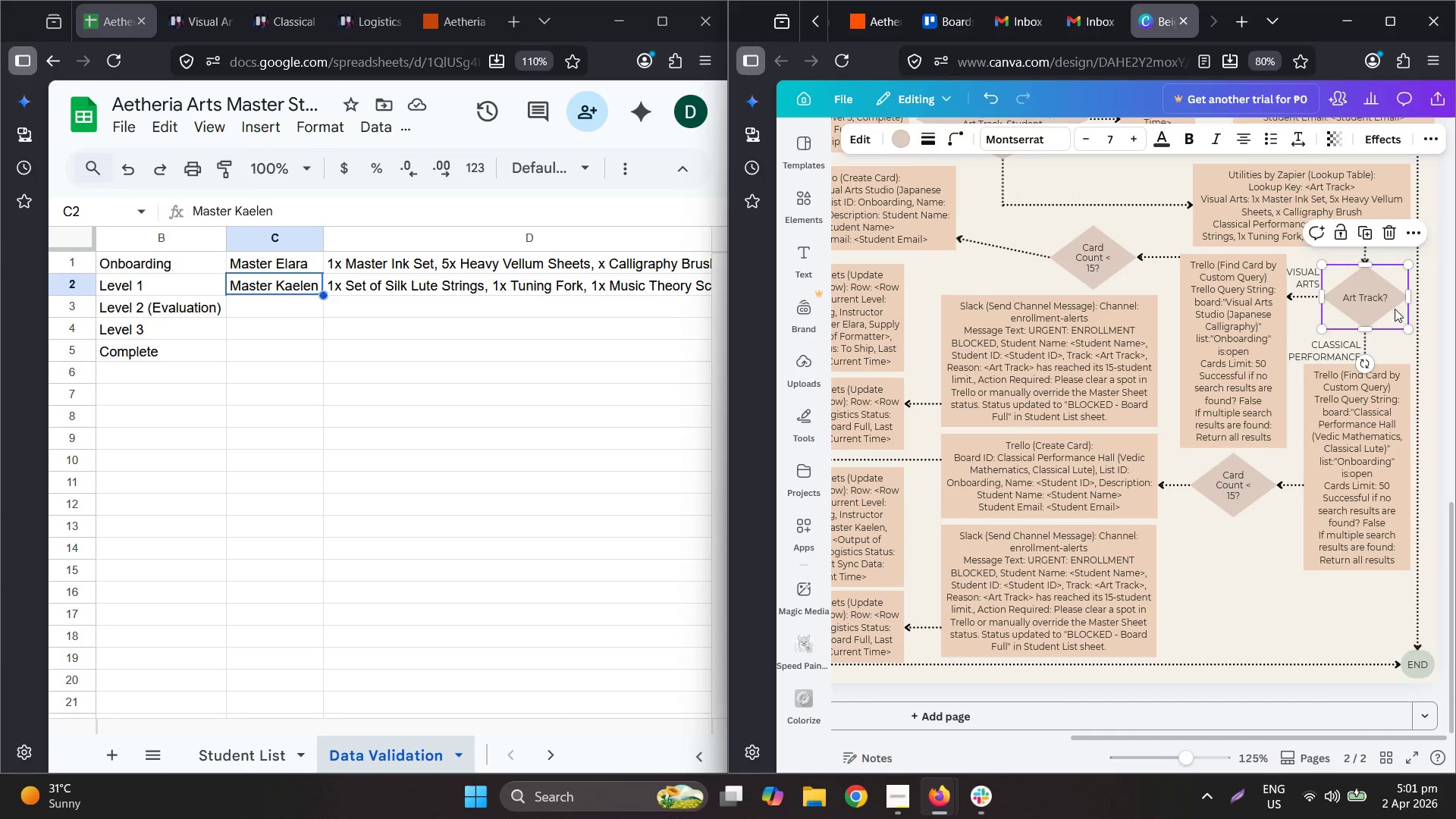 
left_click([1299, 372])
 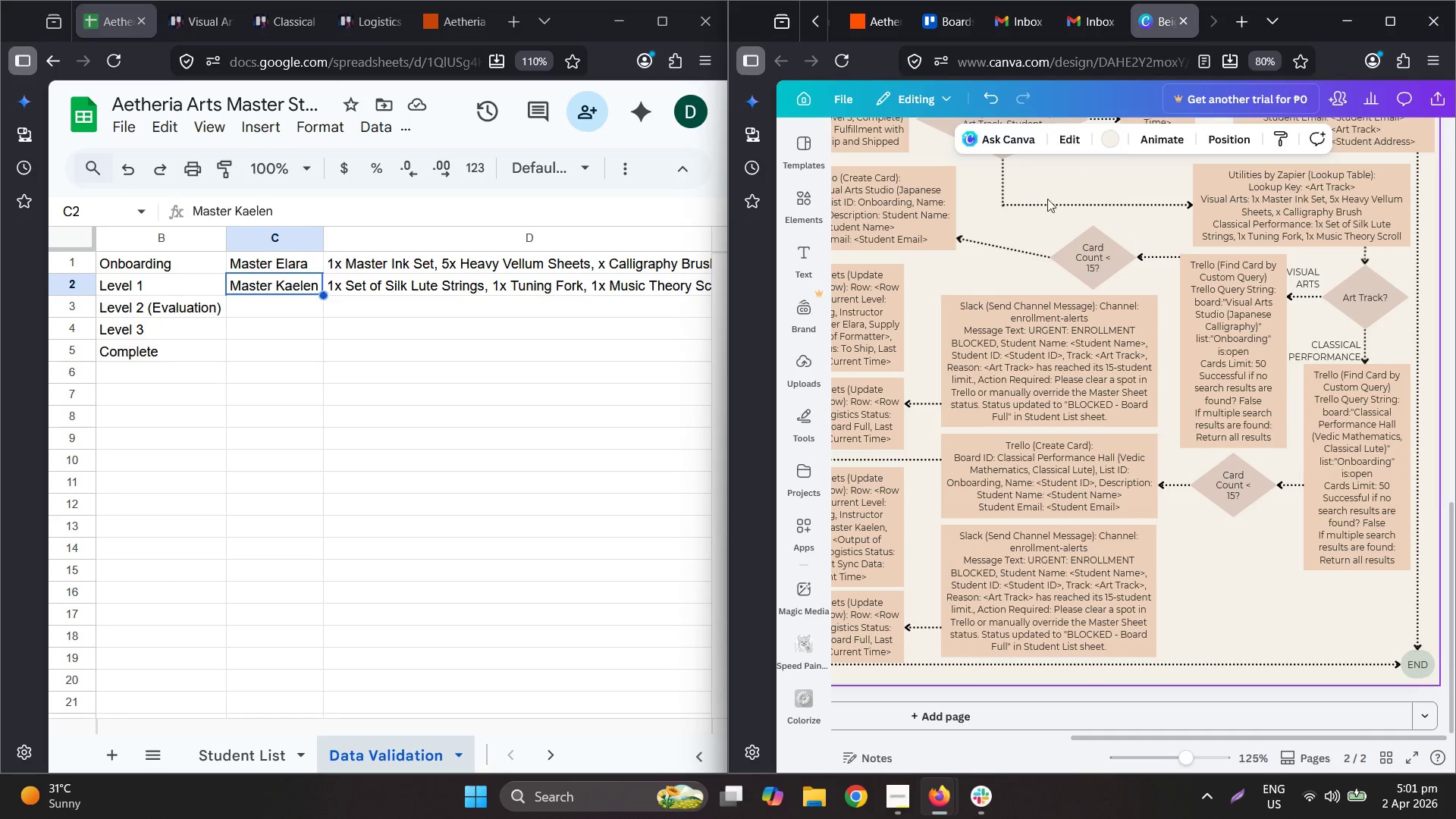 
left_click([1119, 255])
 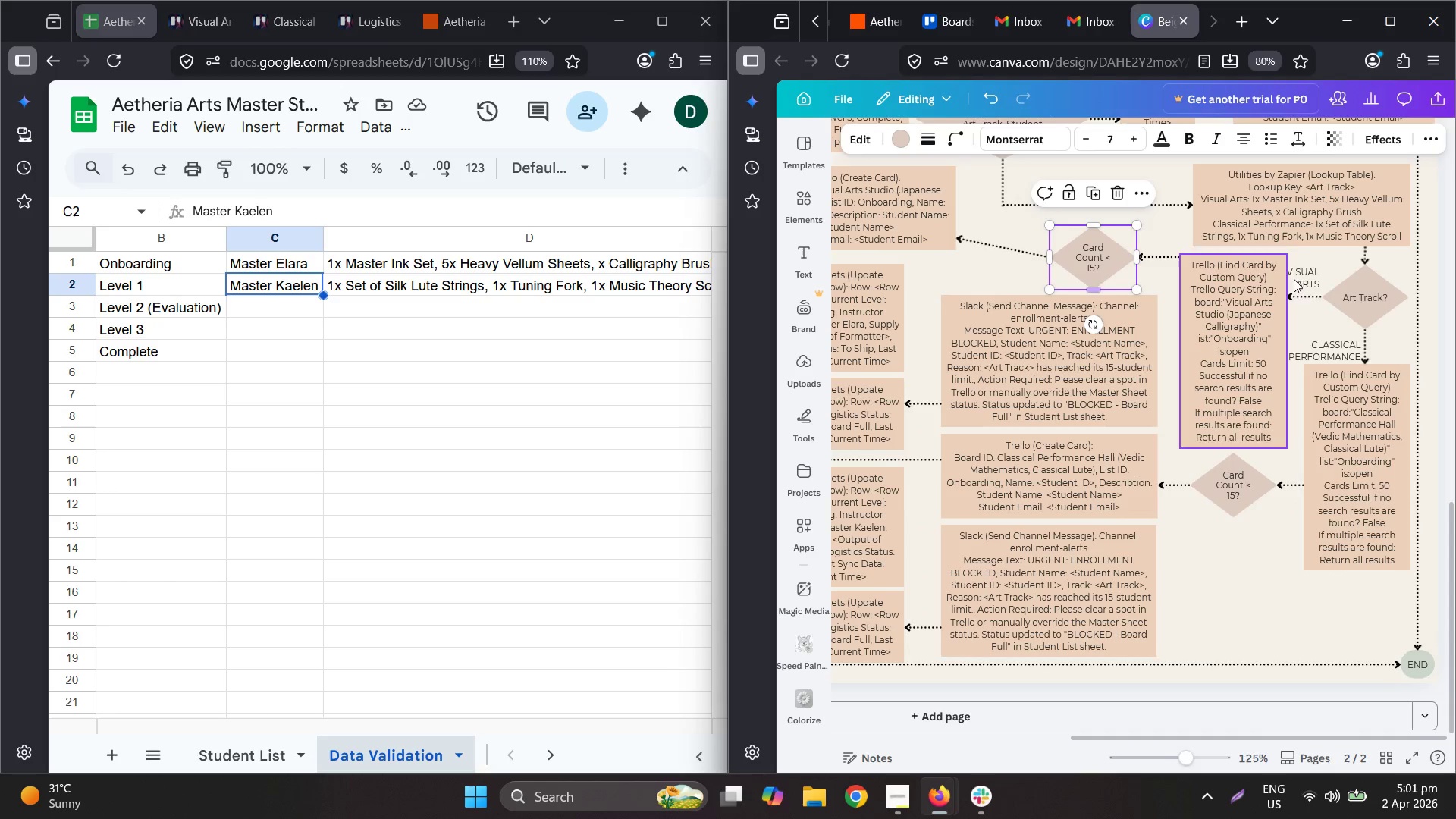 
key(Control+ControlLeft)
 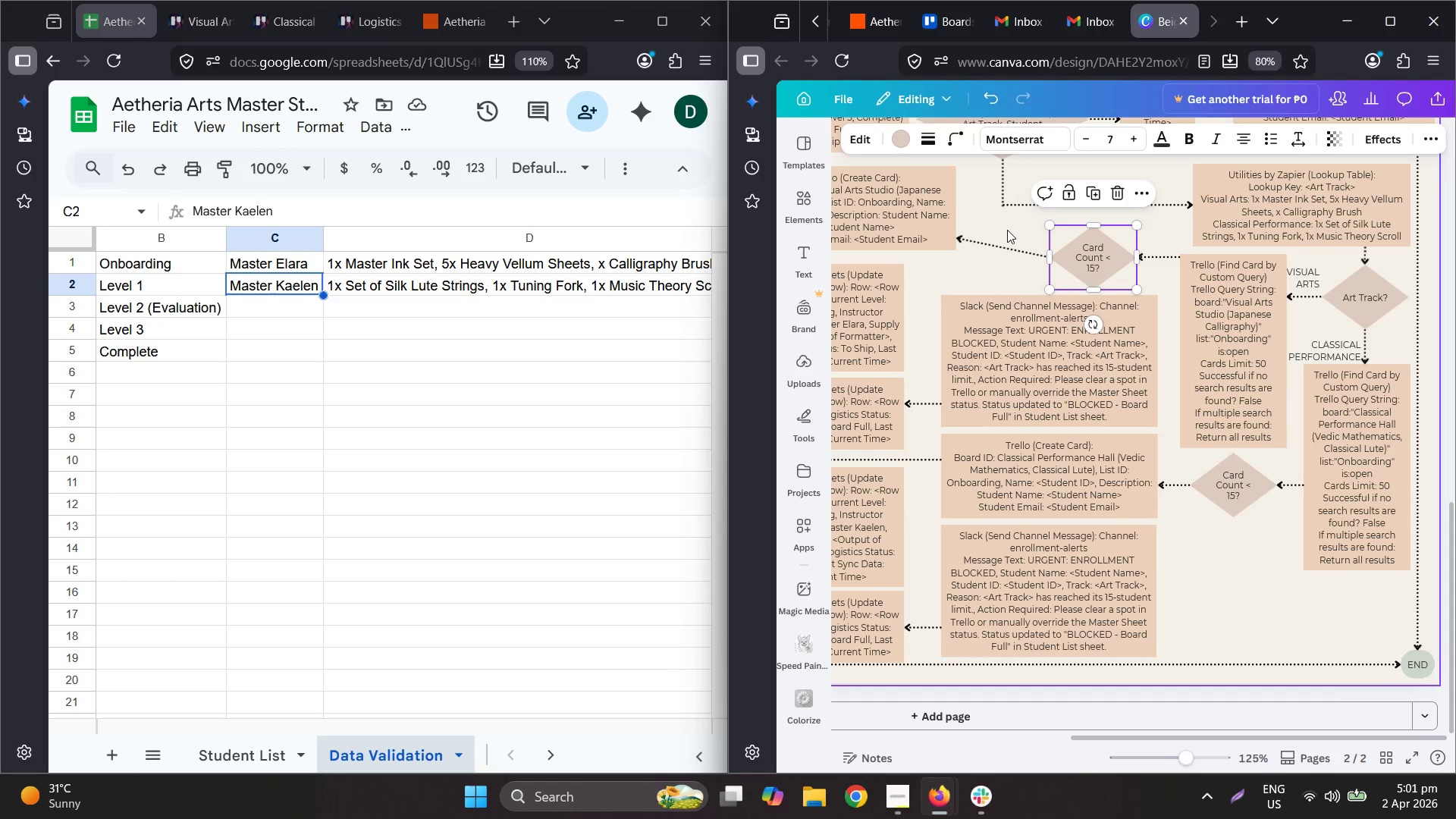 
left_click([1002, 246])
 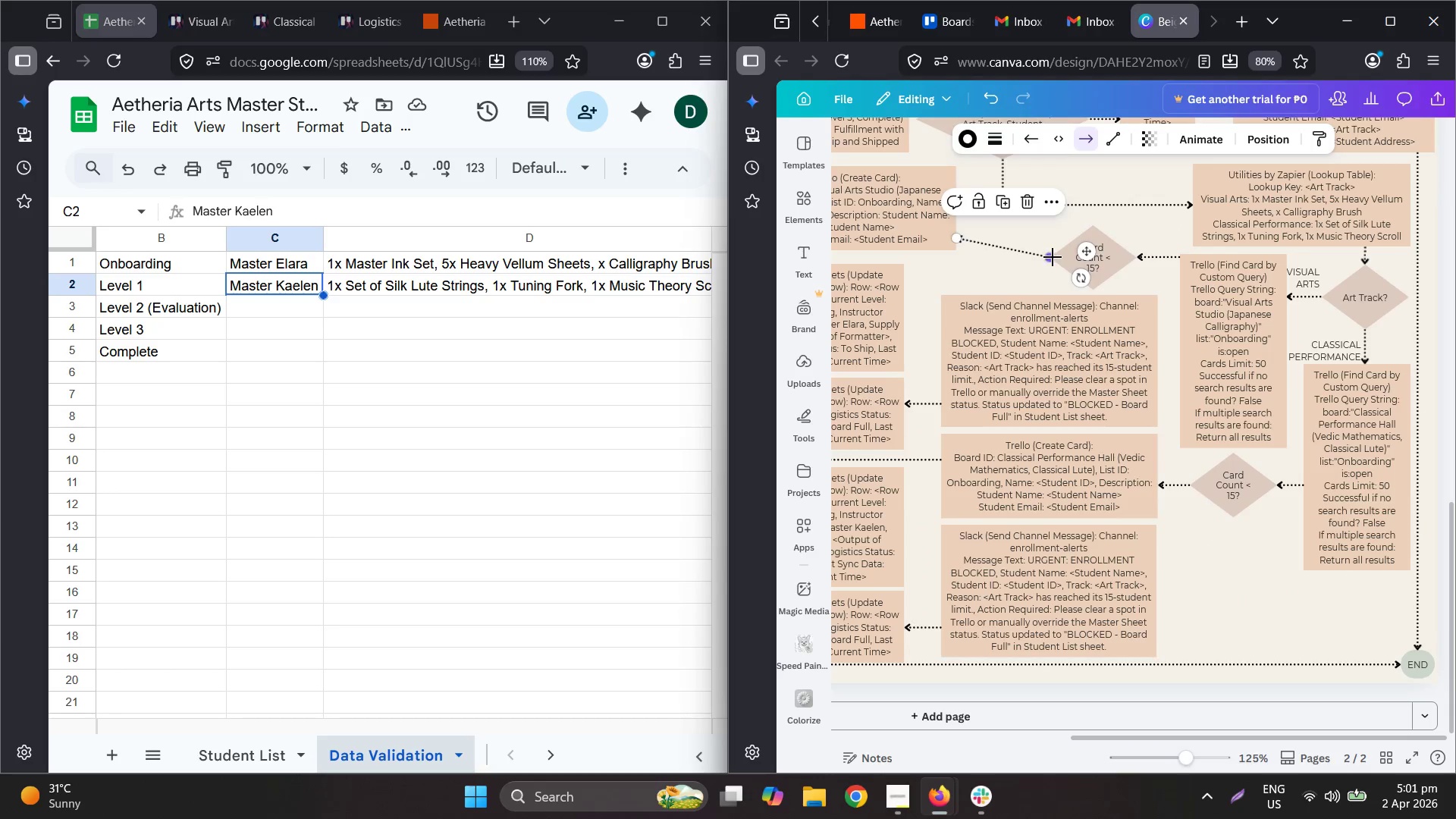 
left_click_drag(start_coordinate=[1052, 257], to_coordinate=[1035, 238])
 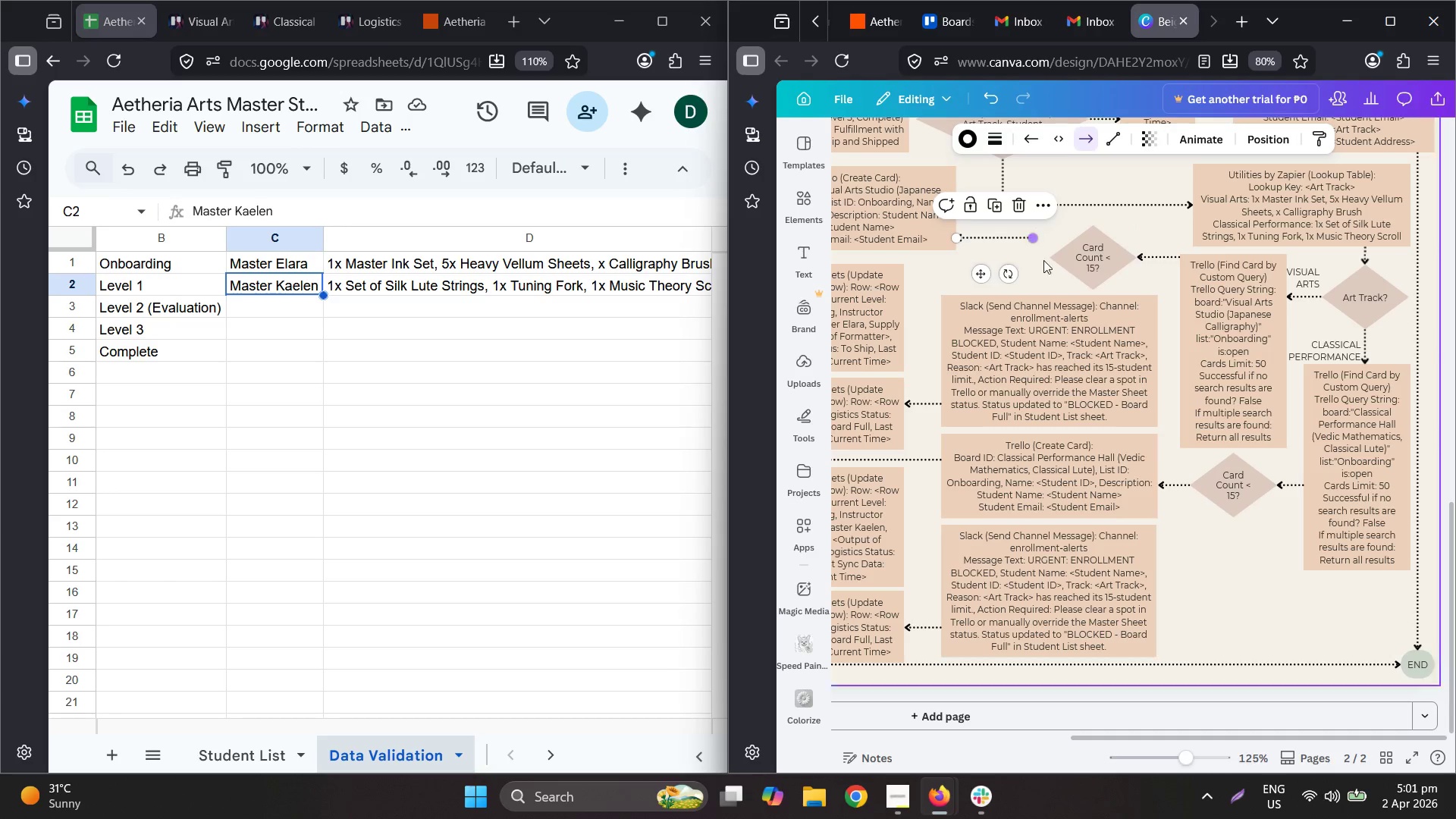 
hold_key(key=ControlLeft, duration=0.53)
scroll: coordinate [1066, 270], scroll_direction: up, amount: 5.0
 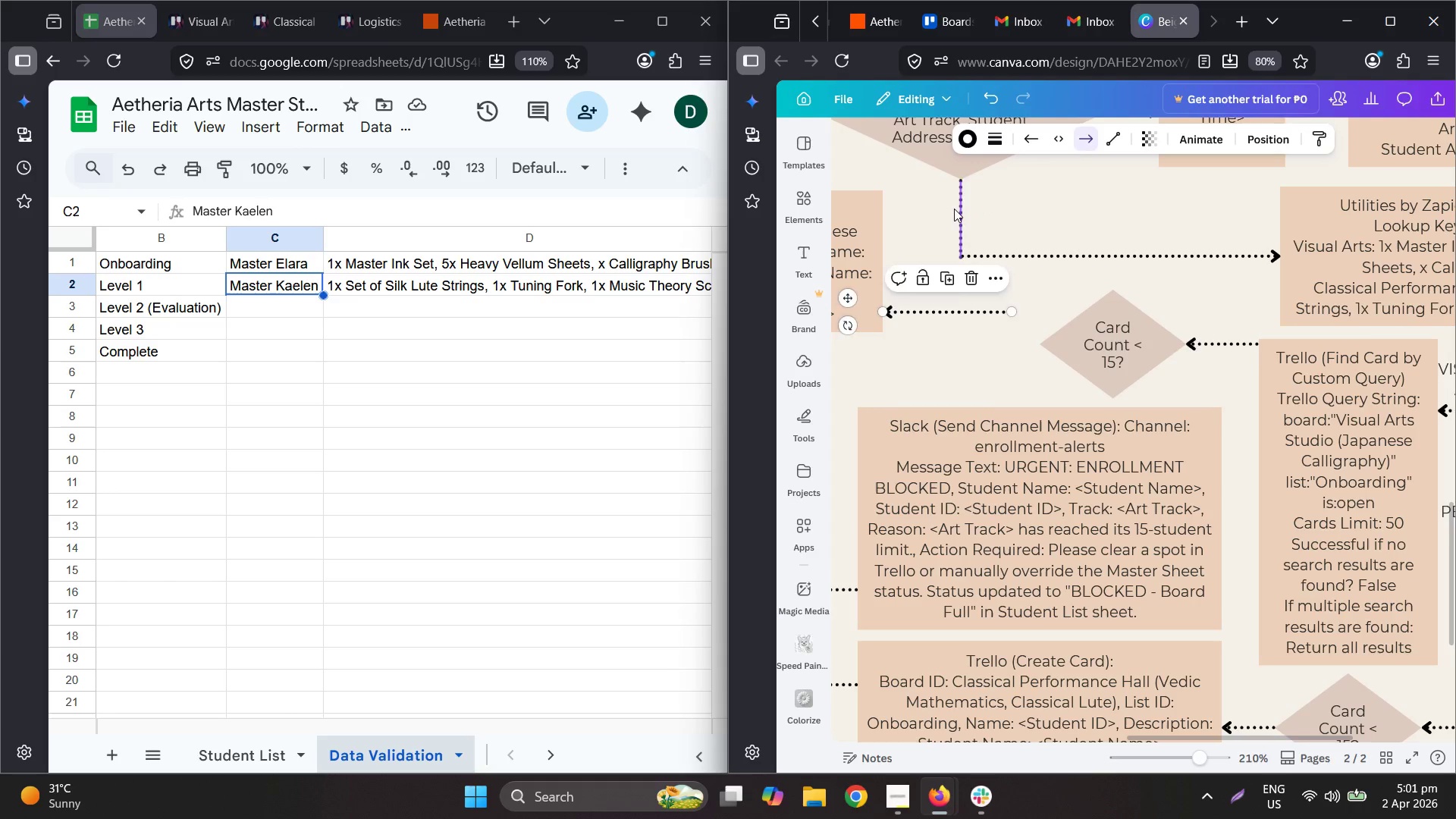 
key(Control+C)
 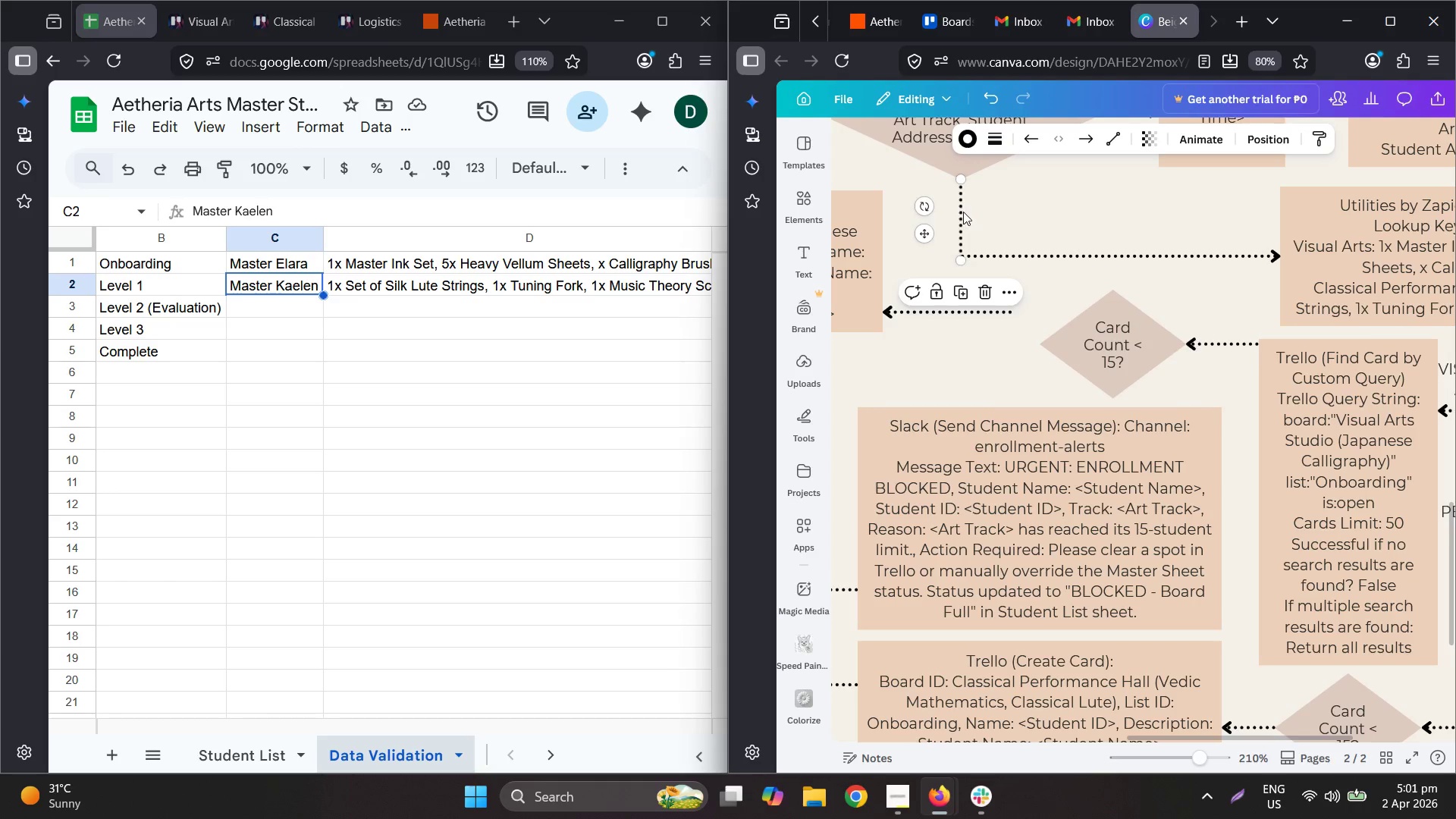 
key(Control+V)
 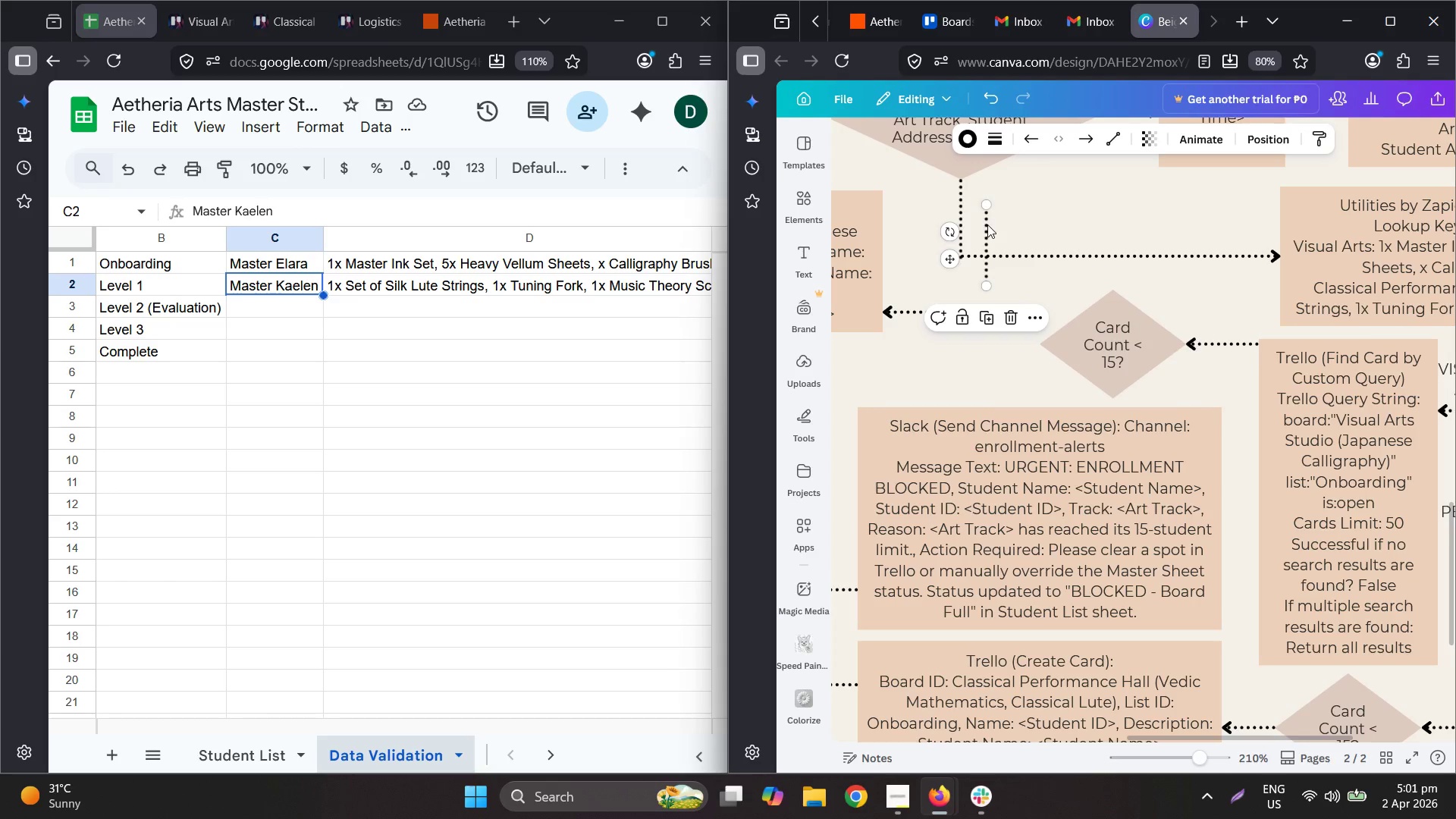 
left_click_drag(start_coordinate=[987, 229], to_coordinate=[1012, 333])
 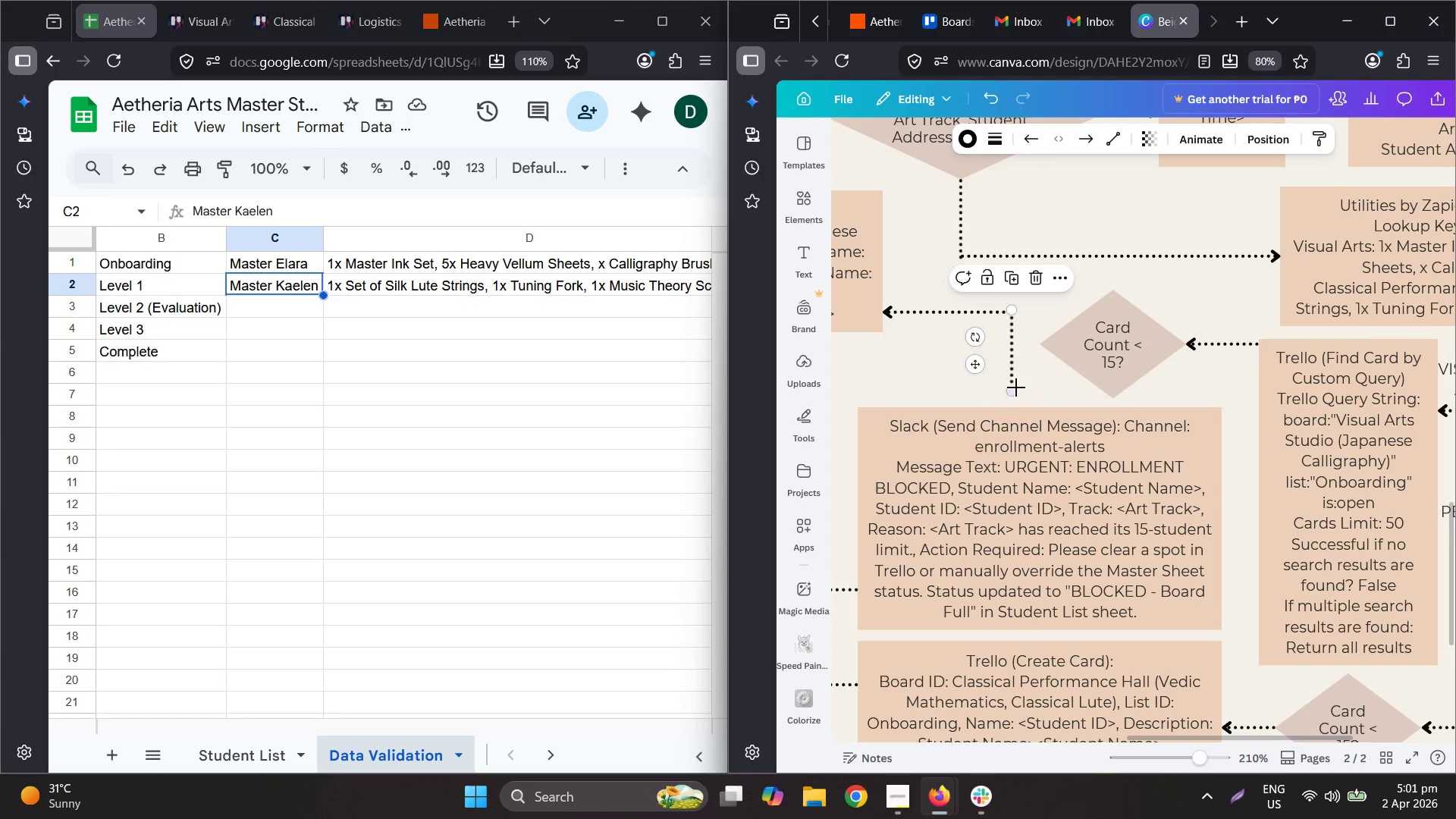 
key(Control+C)
 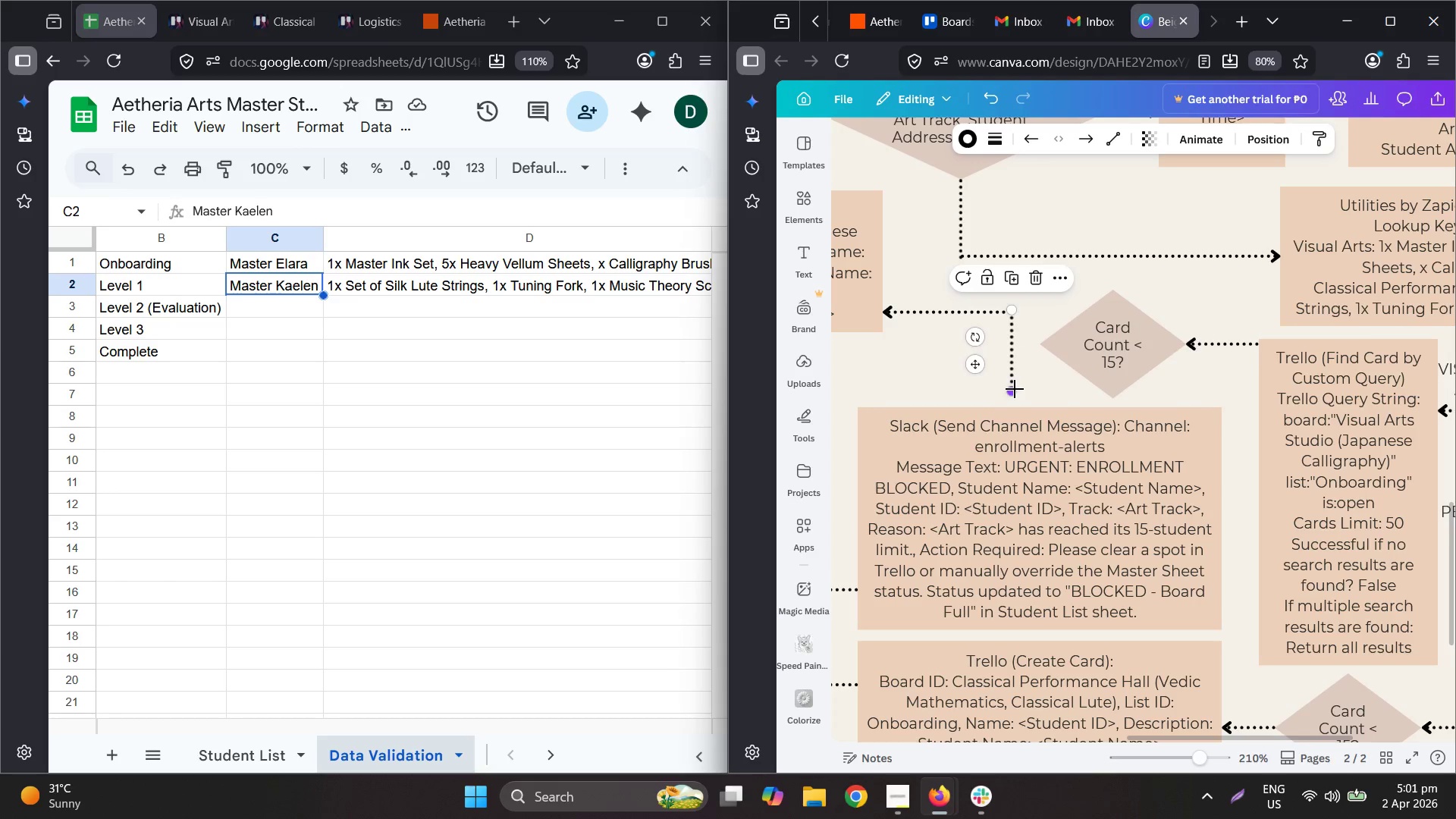 
key(Control+V)
 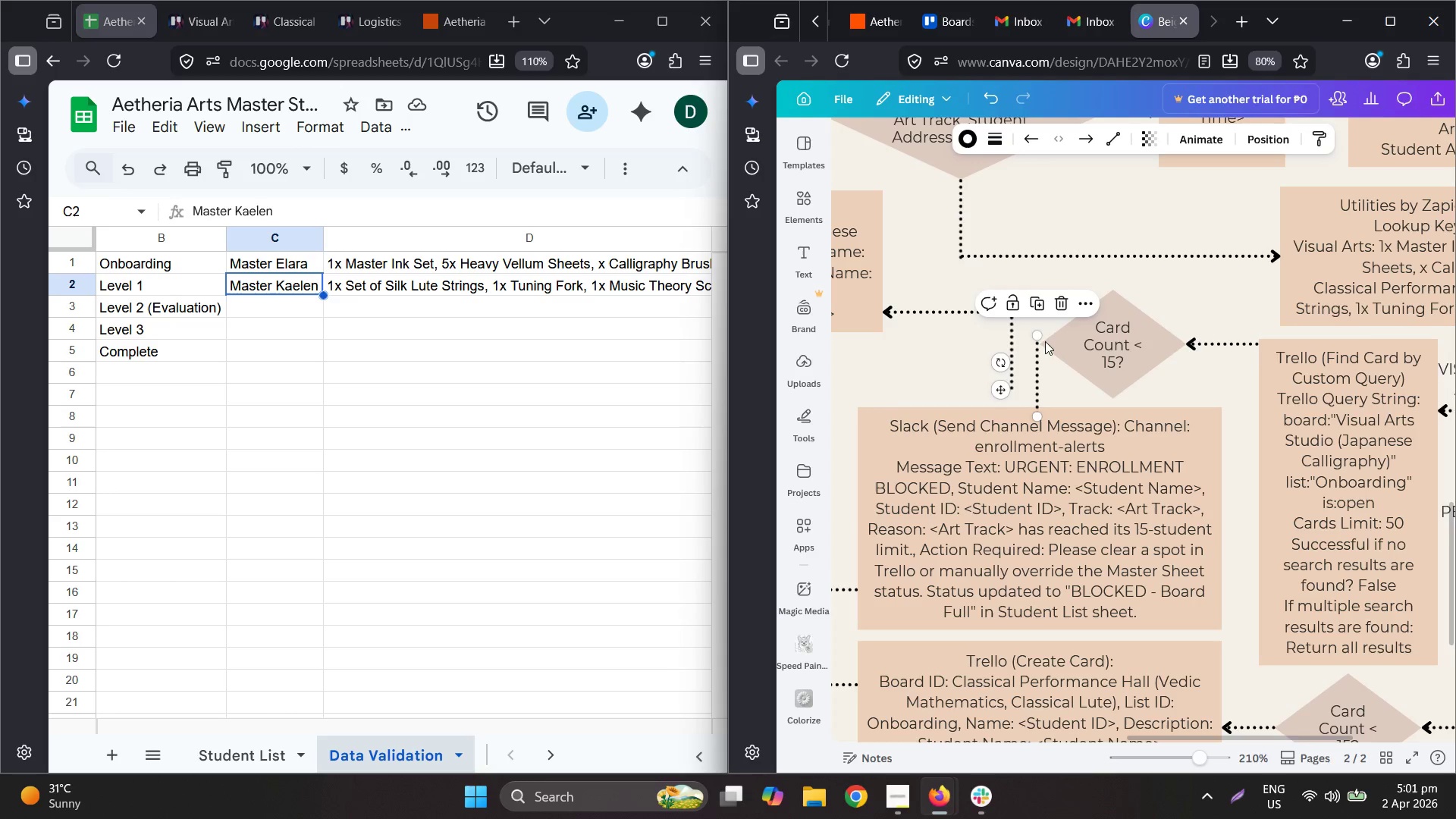 
left_click_drag(start_coordinate=[1041, 336], to_coordinate=[1043, 344])
 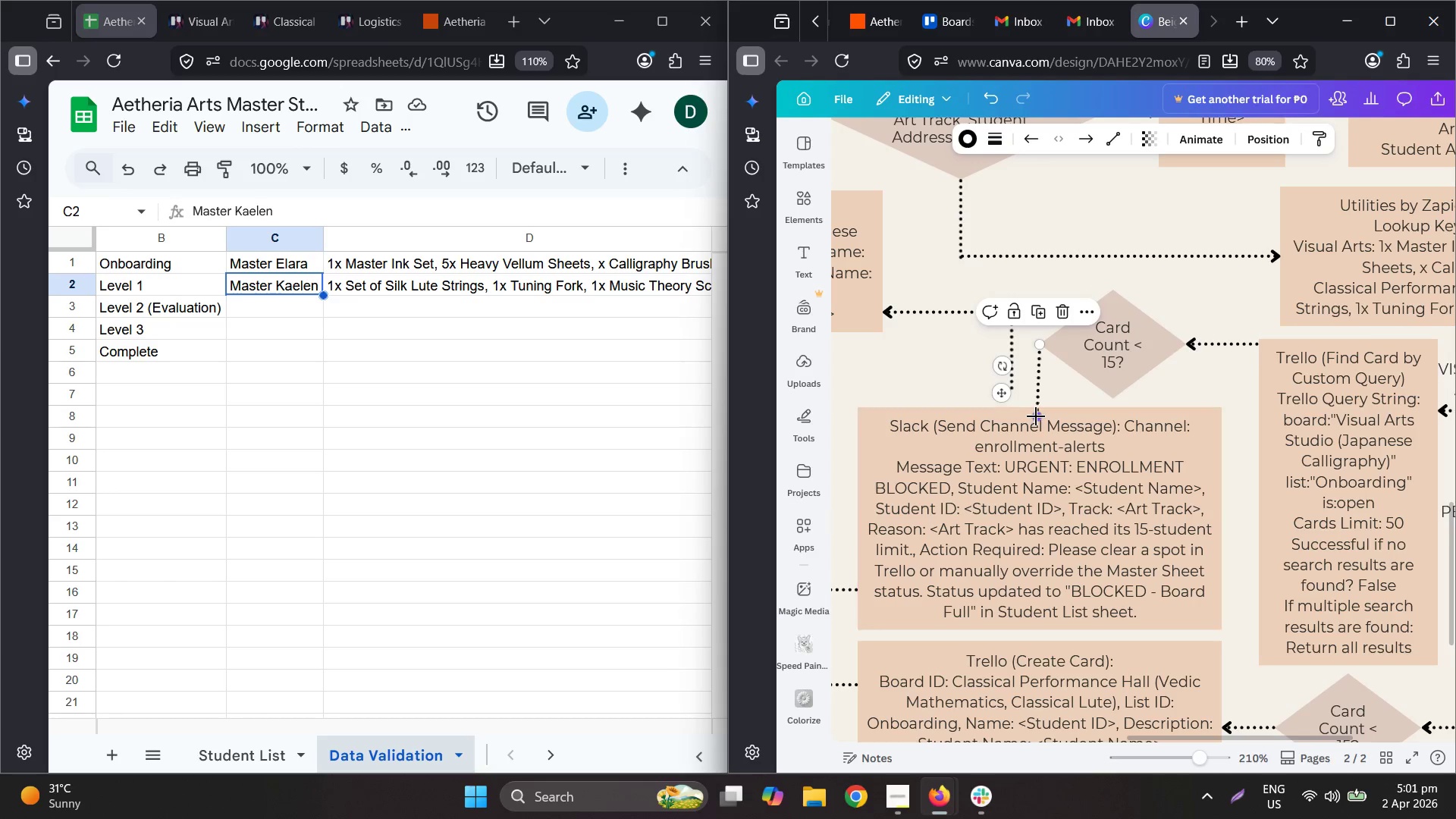 
left_click_drag(start_coordinate=[1037, 416], to_coordinate=[1014, 342])
 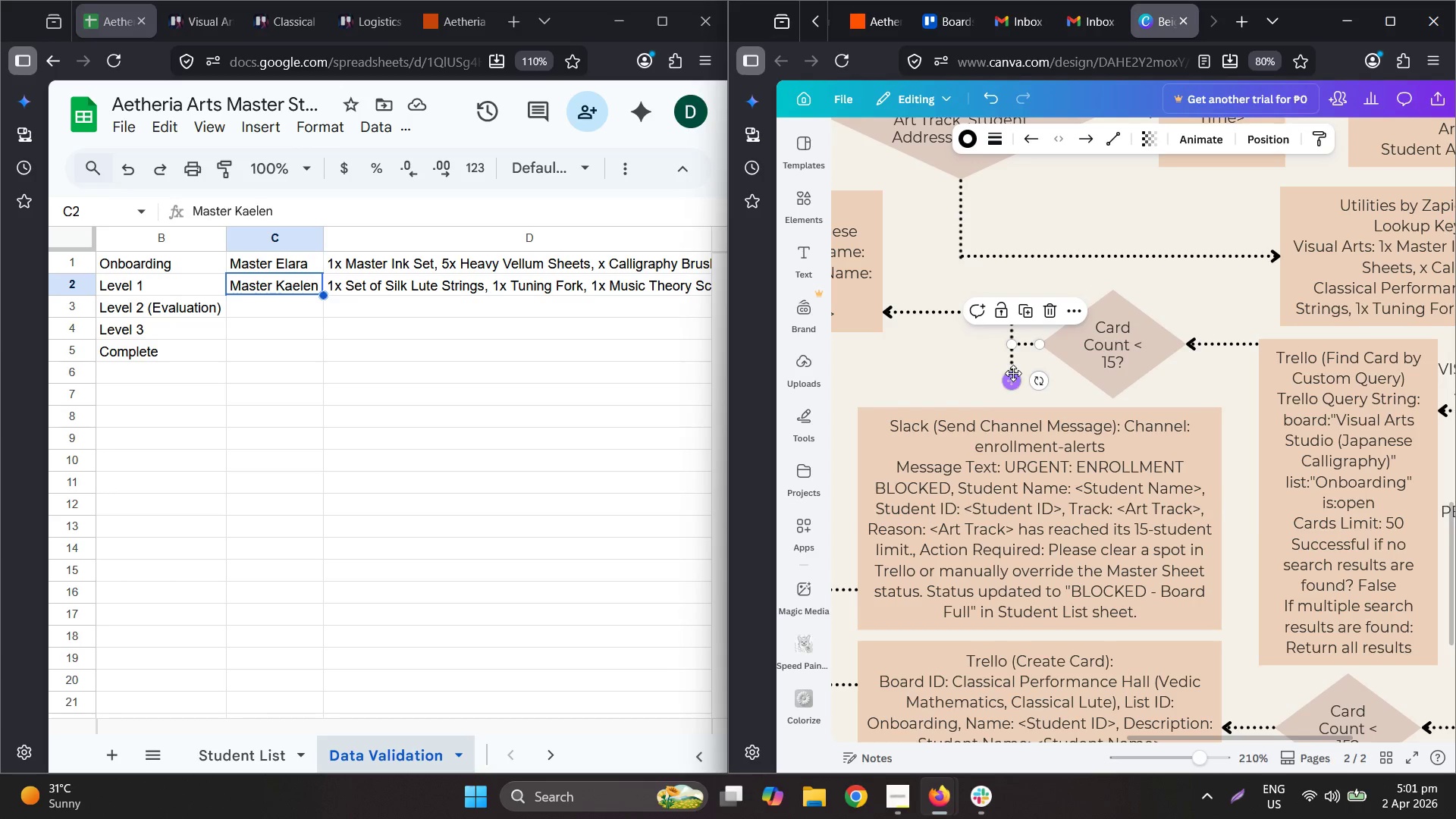 
left_click([1013, 373])
 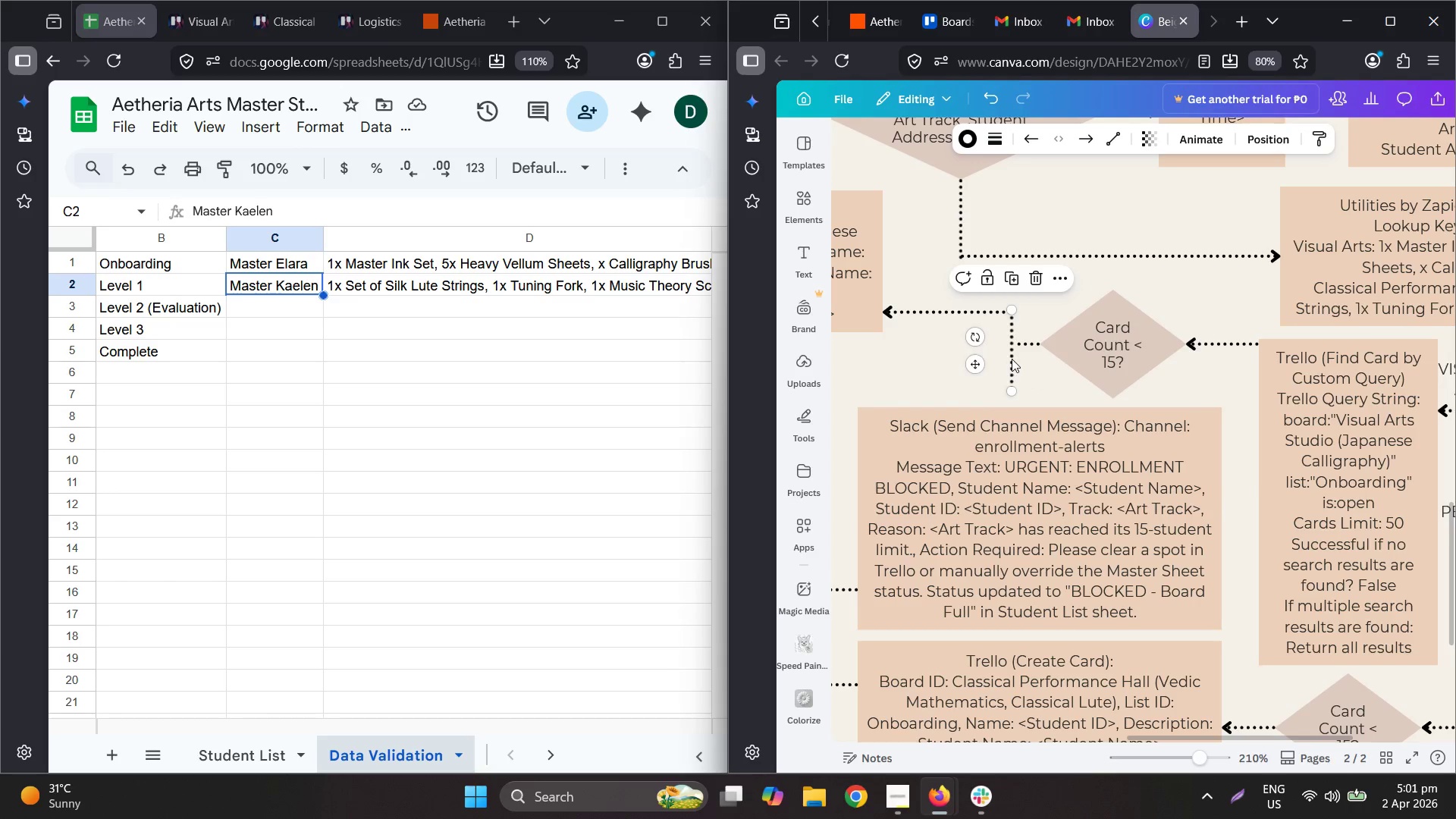 
left_click_drag(start_coordinate=[1009, 383], to_coordinate=[1015, 348])
 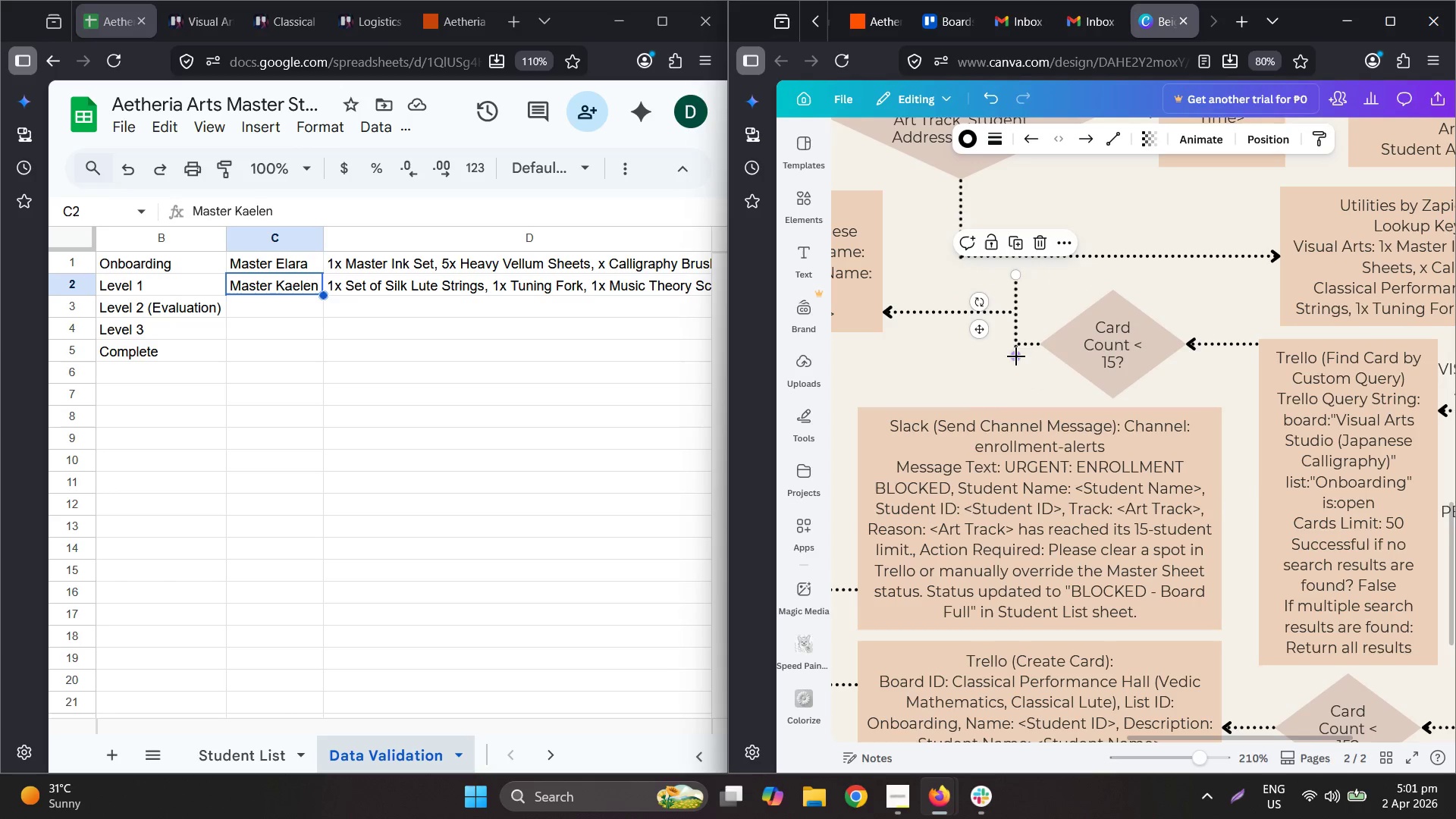 
key(Control+ControlLeft)
 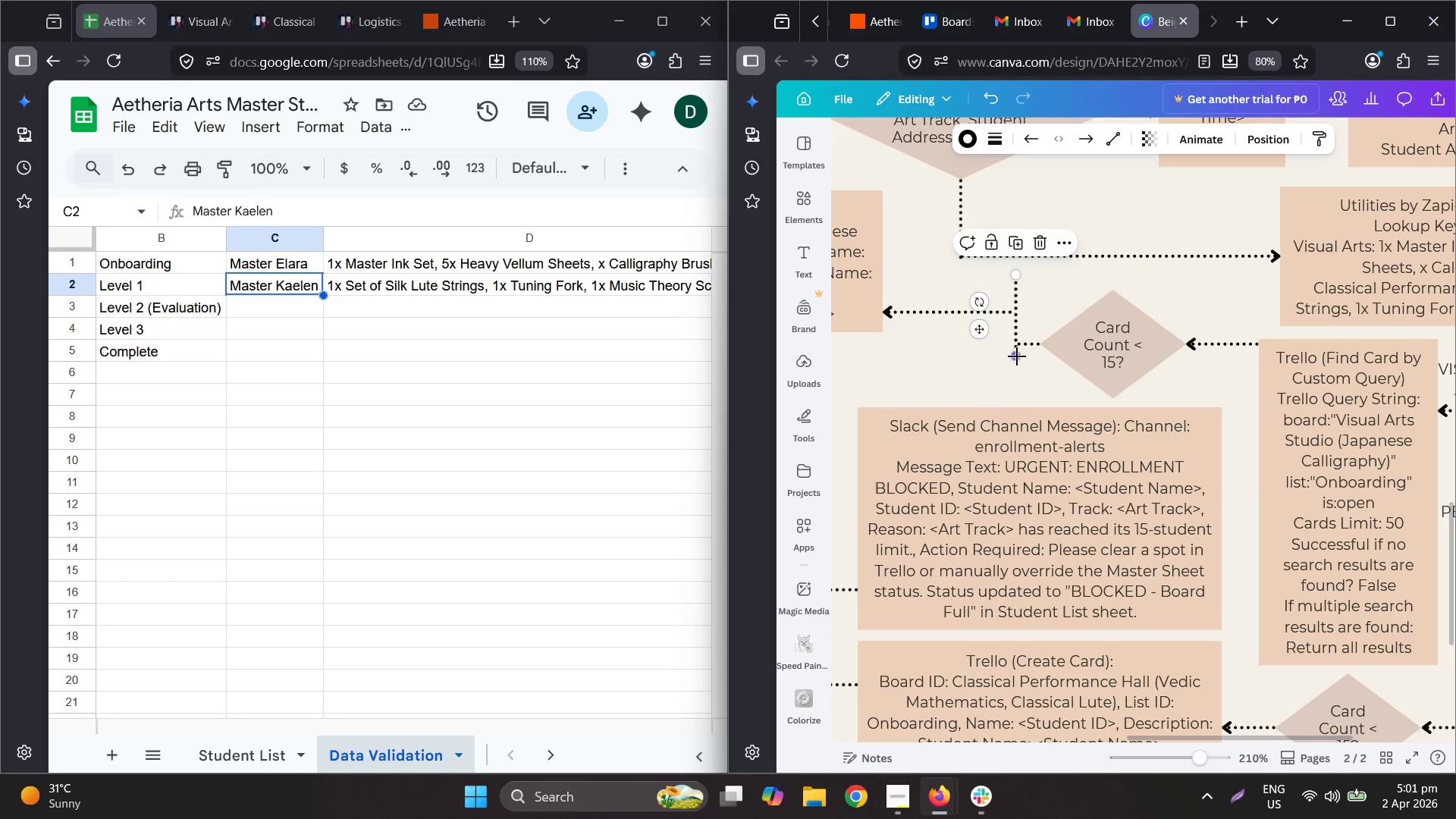 
key(Control+Z)
 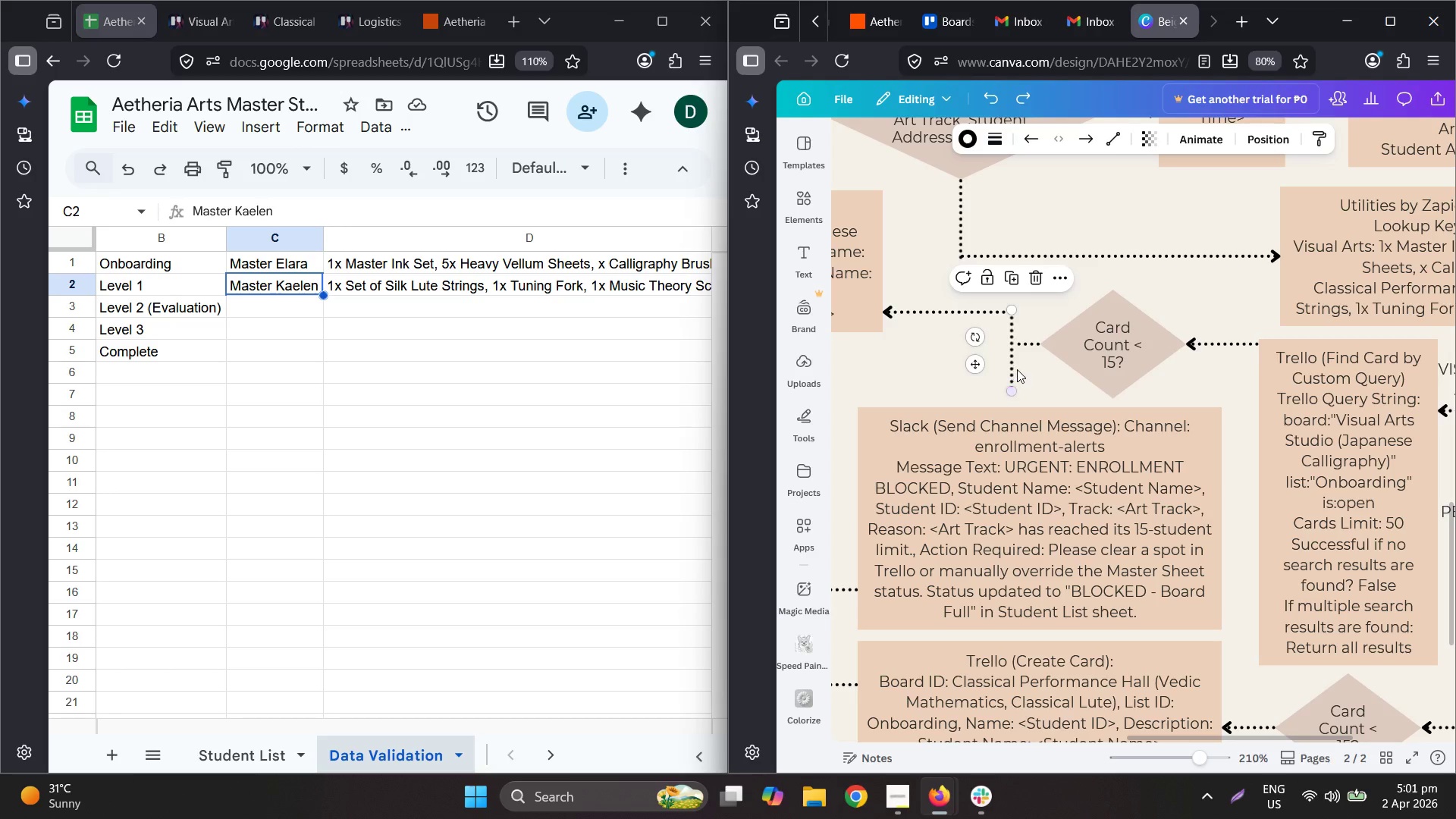 
left_click_drag(start_coordinate=[1014, 388], to_coordinate=[1018, 346])
 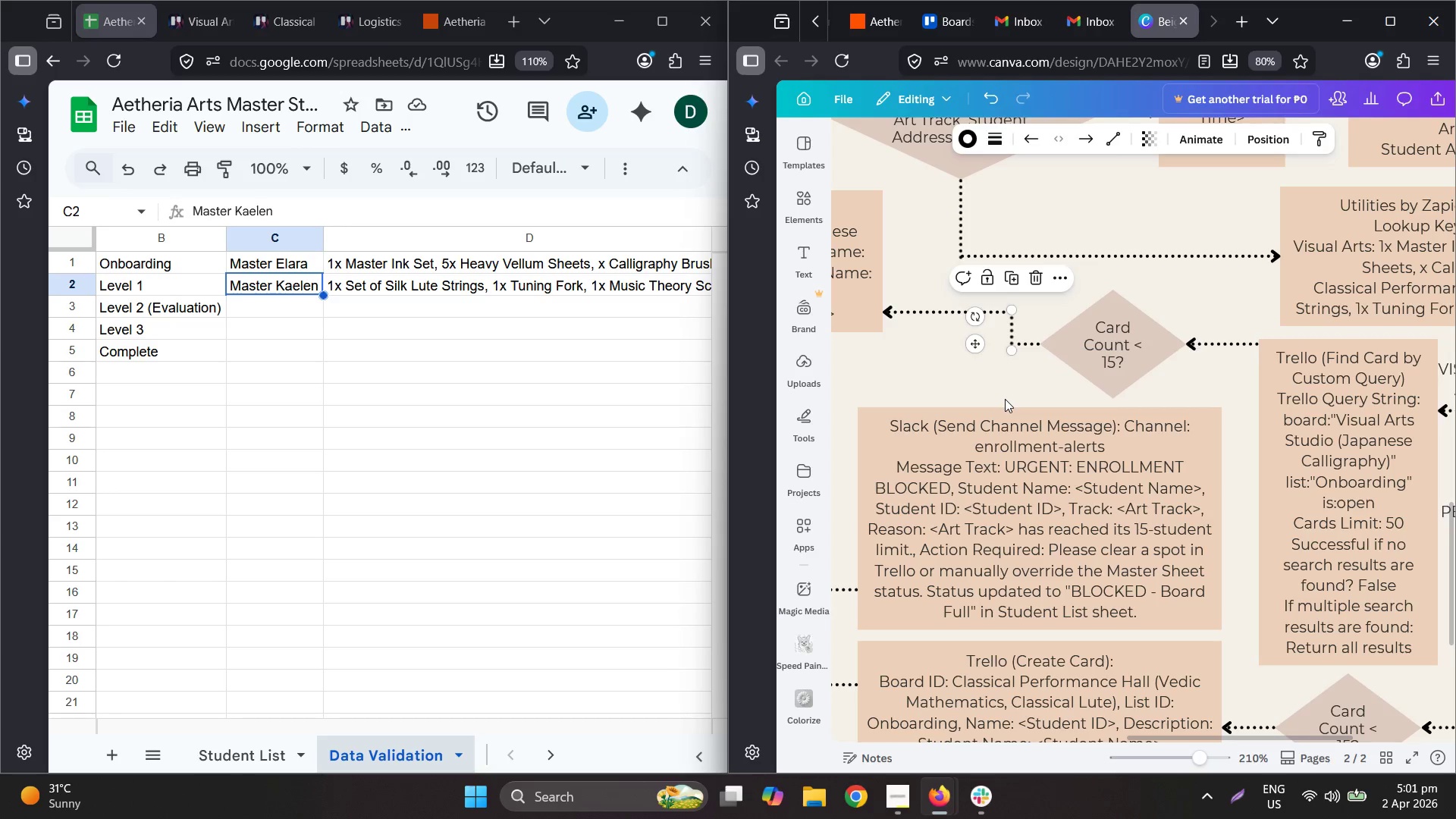 
hold_key(key=ControlLeft, duration=0.73)
scroll: coordinate [946, 521], scroll_direction: down, amount: 10.0
 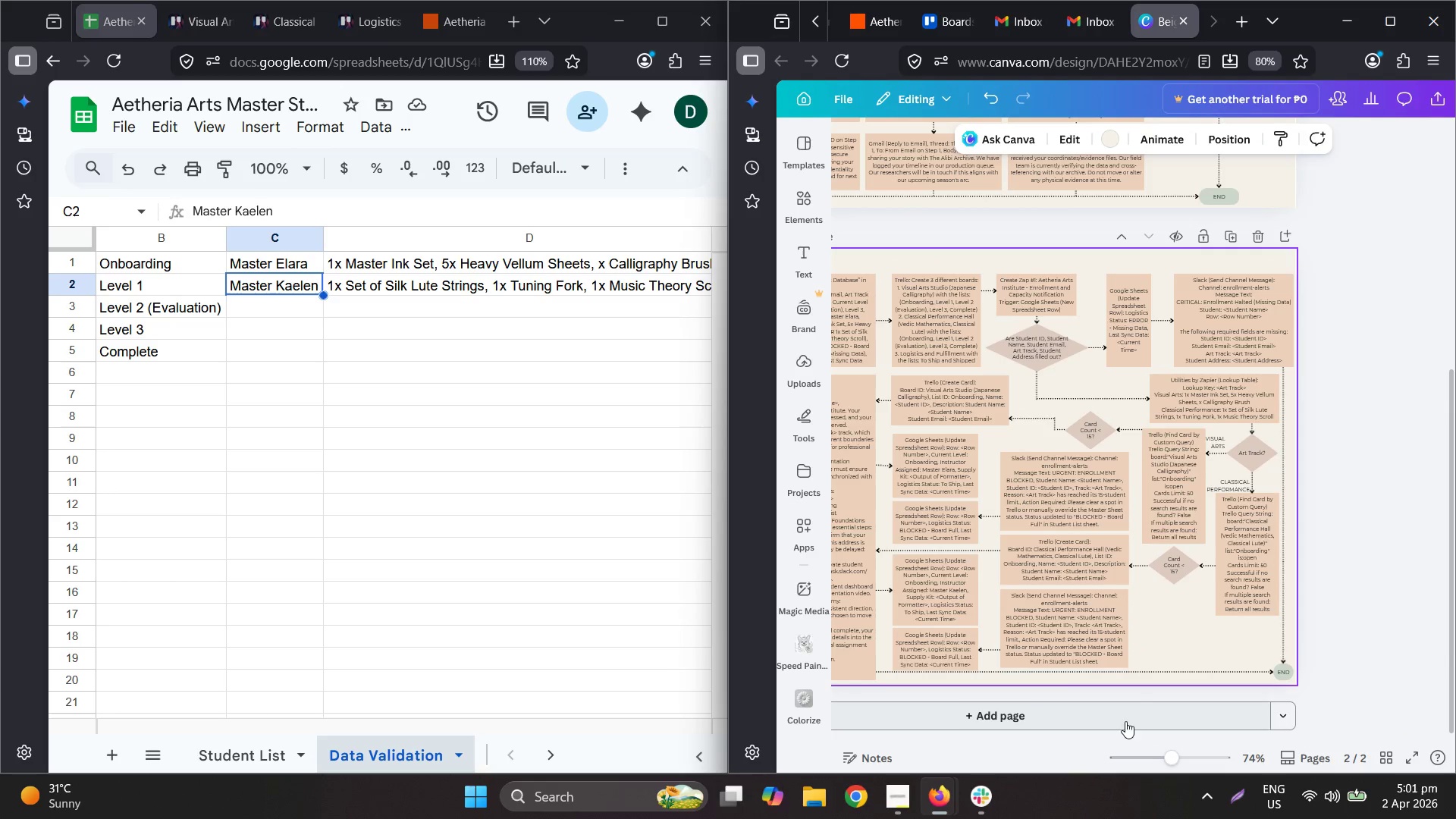 
hold_key(key=ControlLeft, duration=1.17)
scroll: coordinate [1090, 672], scroll_direction: up, amount: 1.0
 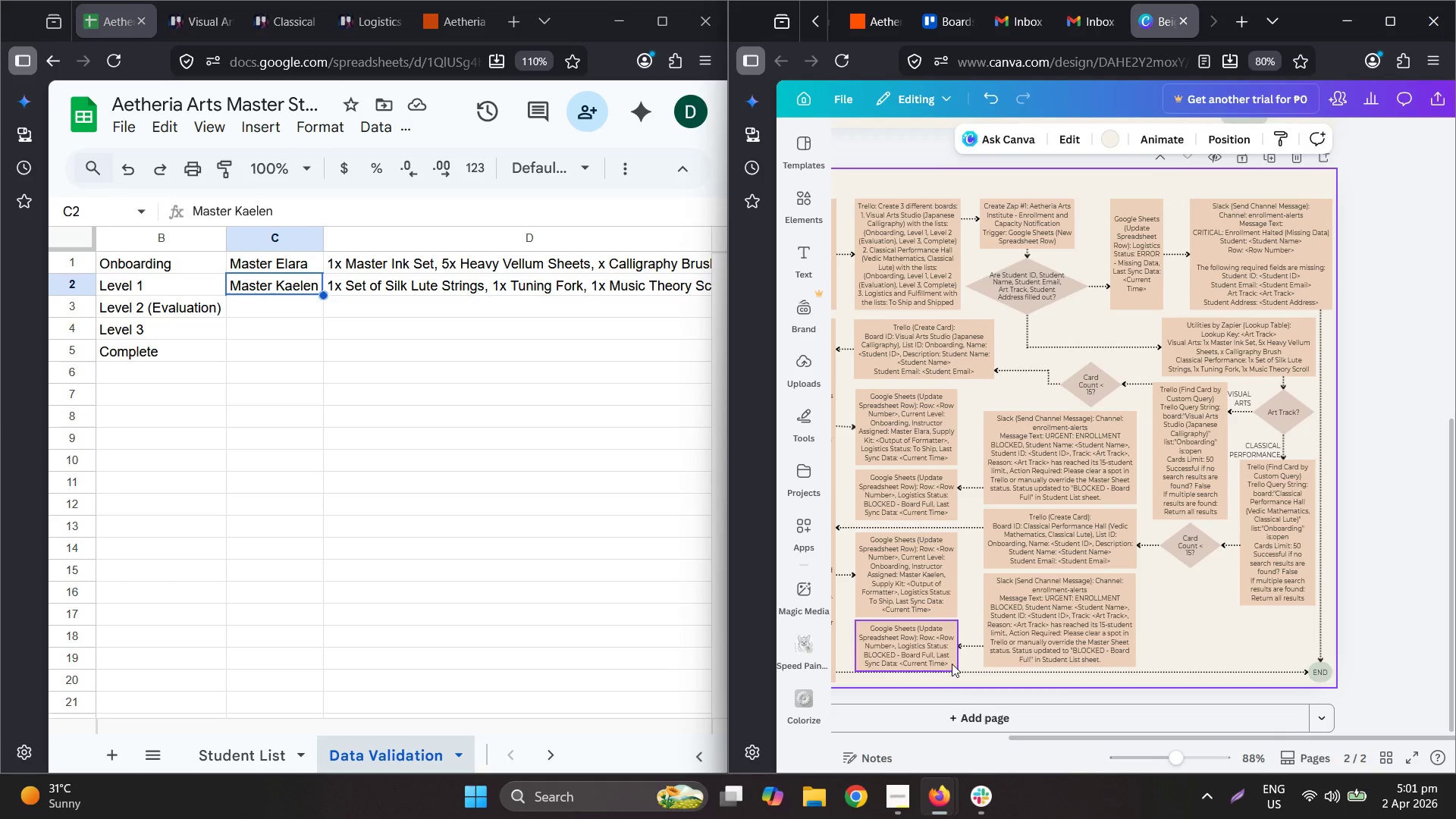 
hold_key(key=ControlLeft, duration=0.34)
scroll: coordinate [1095, 601], scroll_direction: down, amount: 2.0
 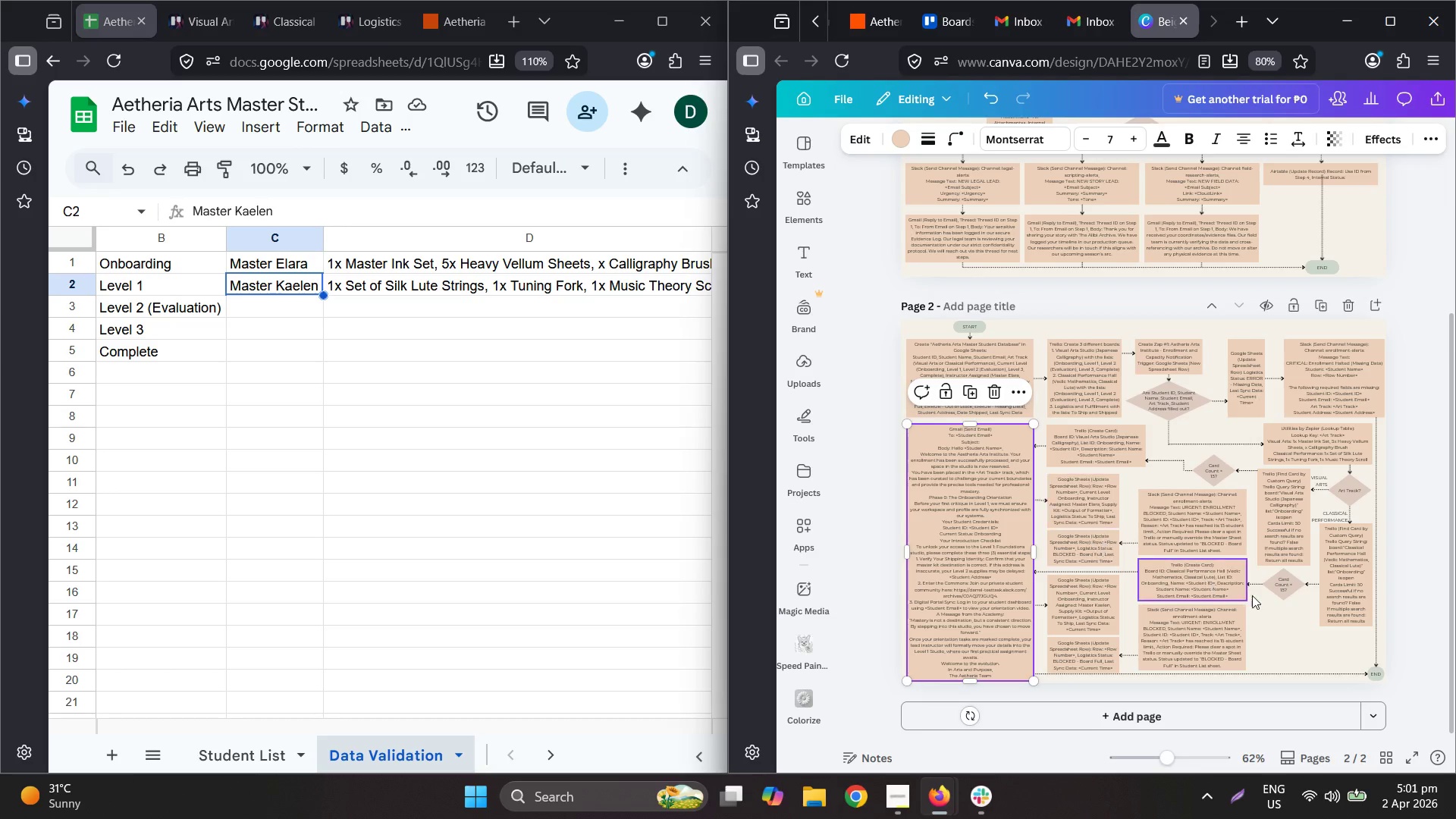 
left_click([1328, 667])
 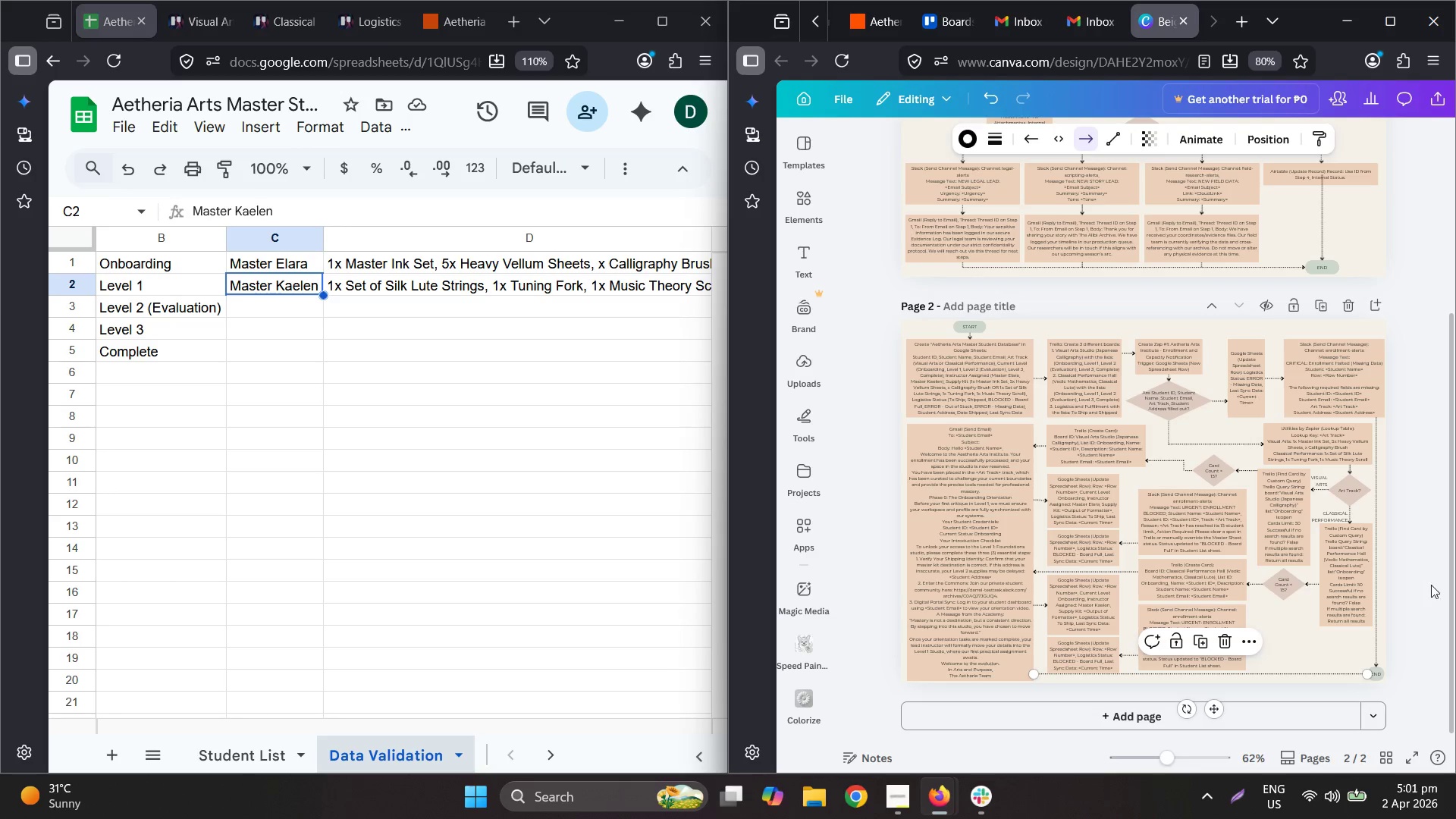 
key(Delete)
 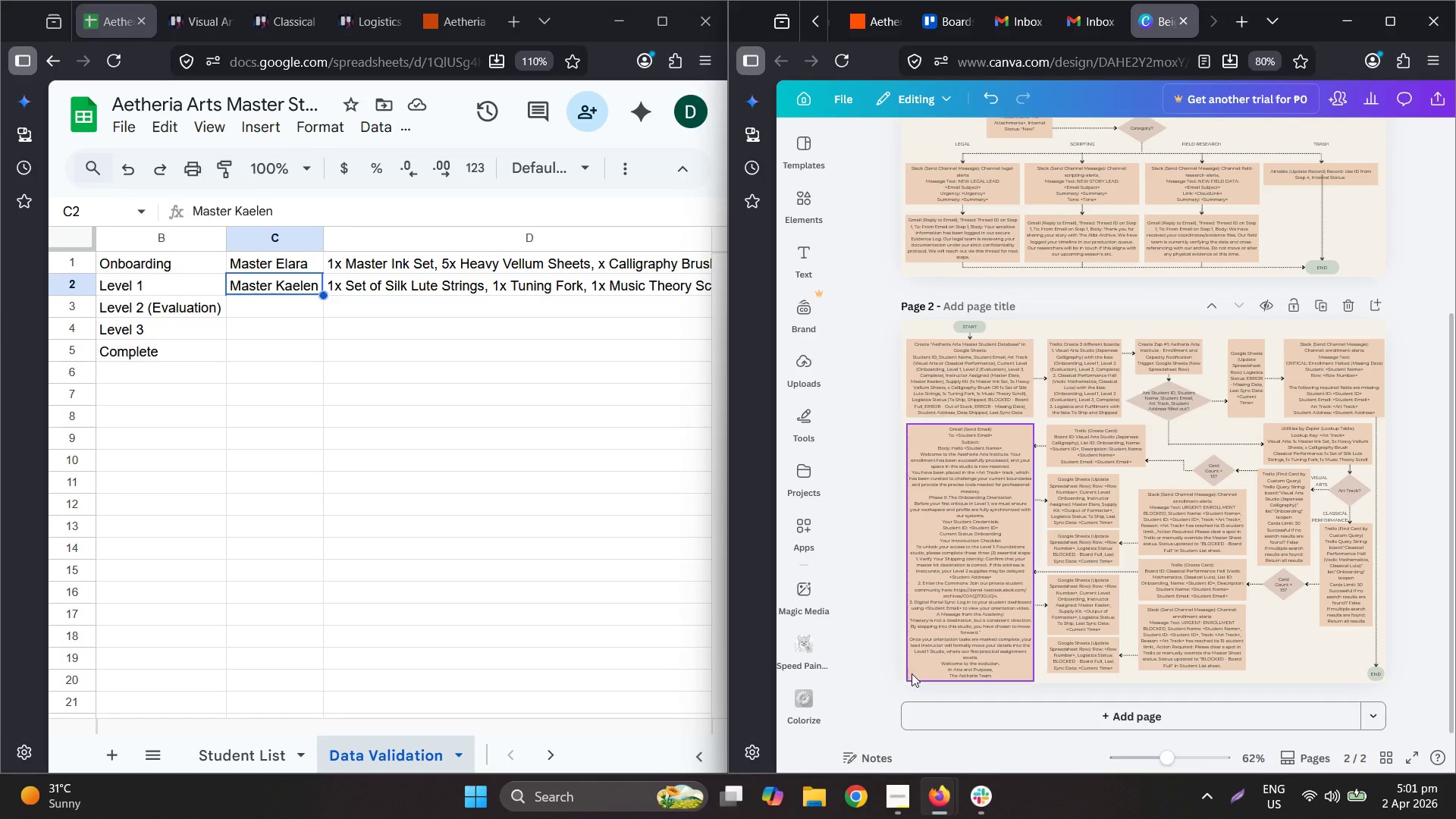 
hold_key(key=ControlLeft, duration=0.66)
scroll: coordinate [1075, 605], scroll_direction: up, amount: 4.0
 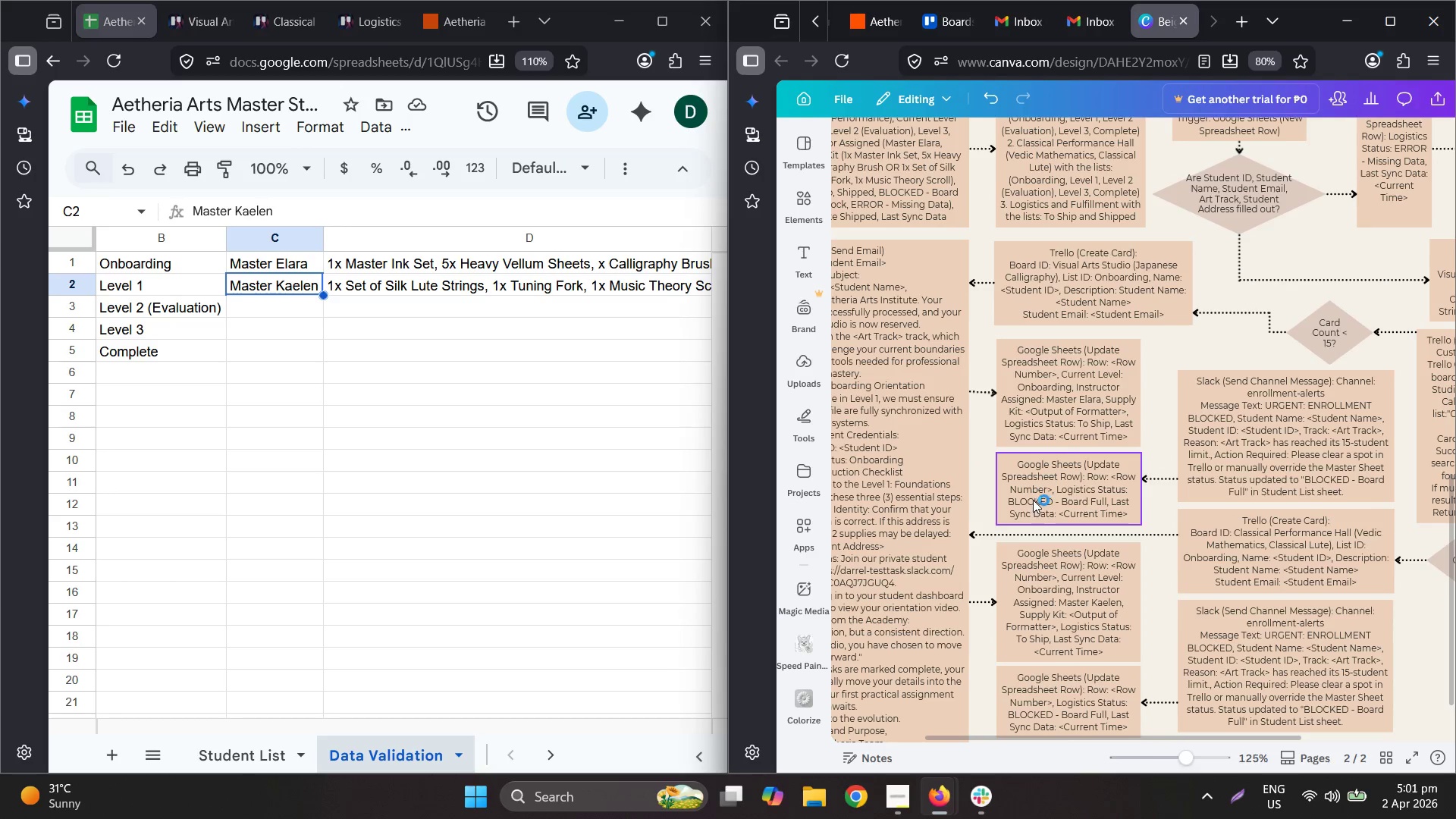 
scroll: coordinate [1031, 499], scroll_direction: down, amount: 2.0
 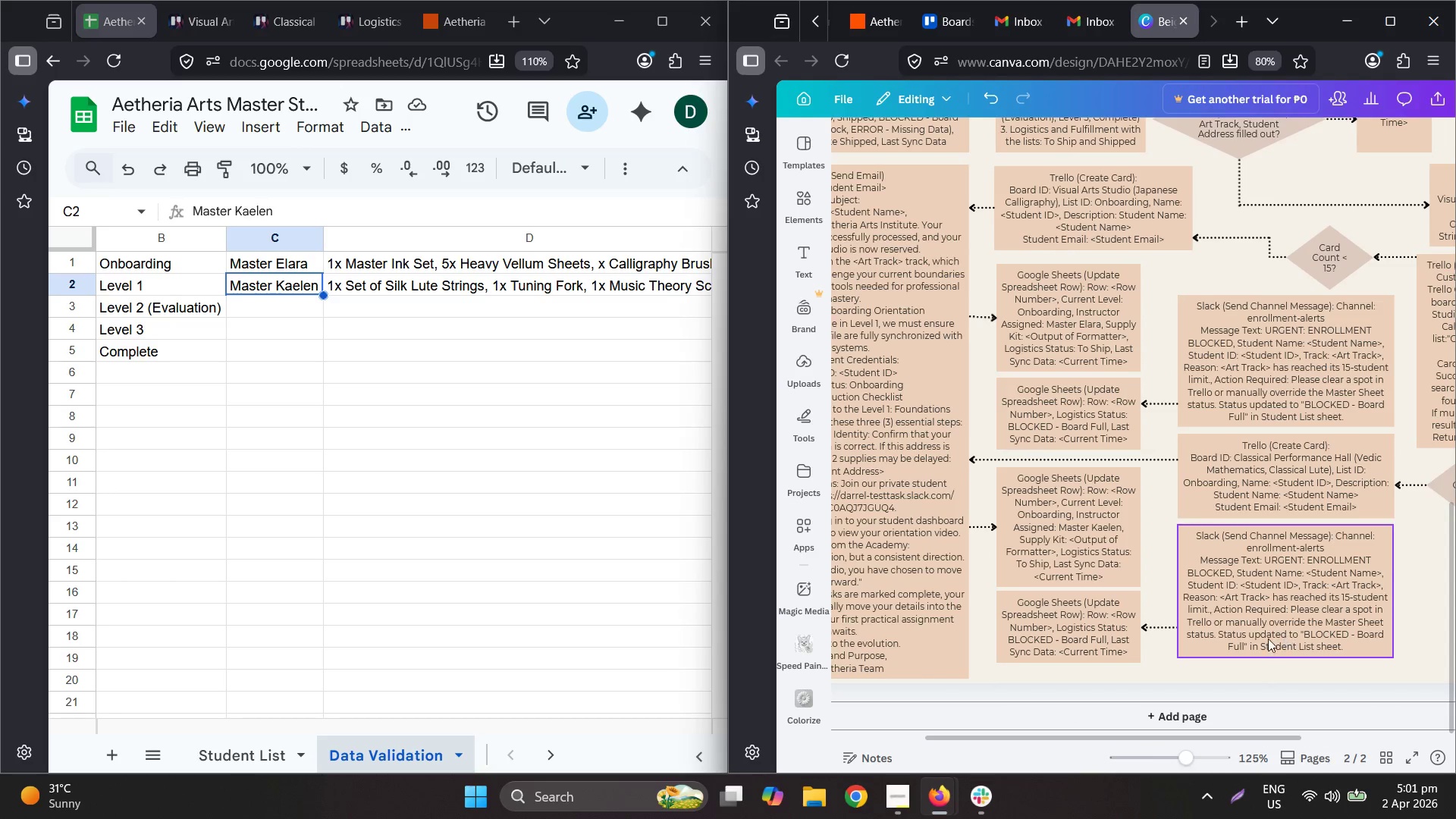 
key(Control+ControlLeft)
 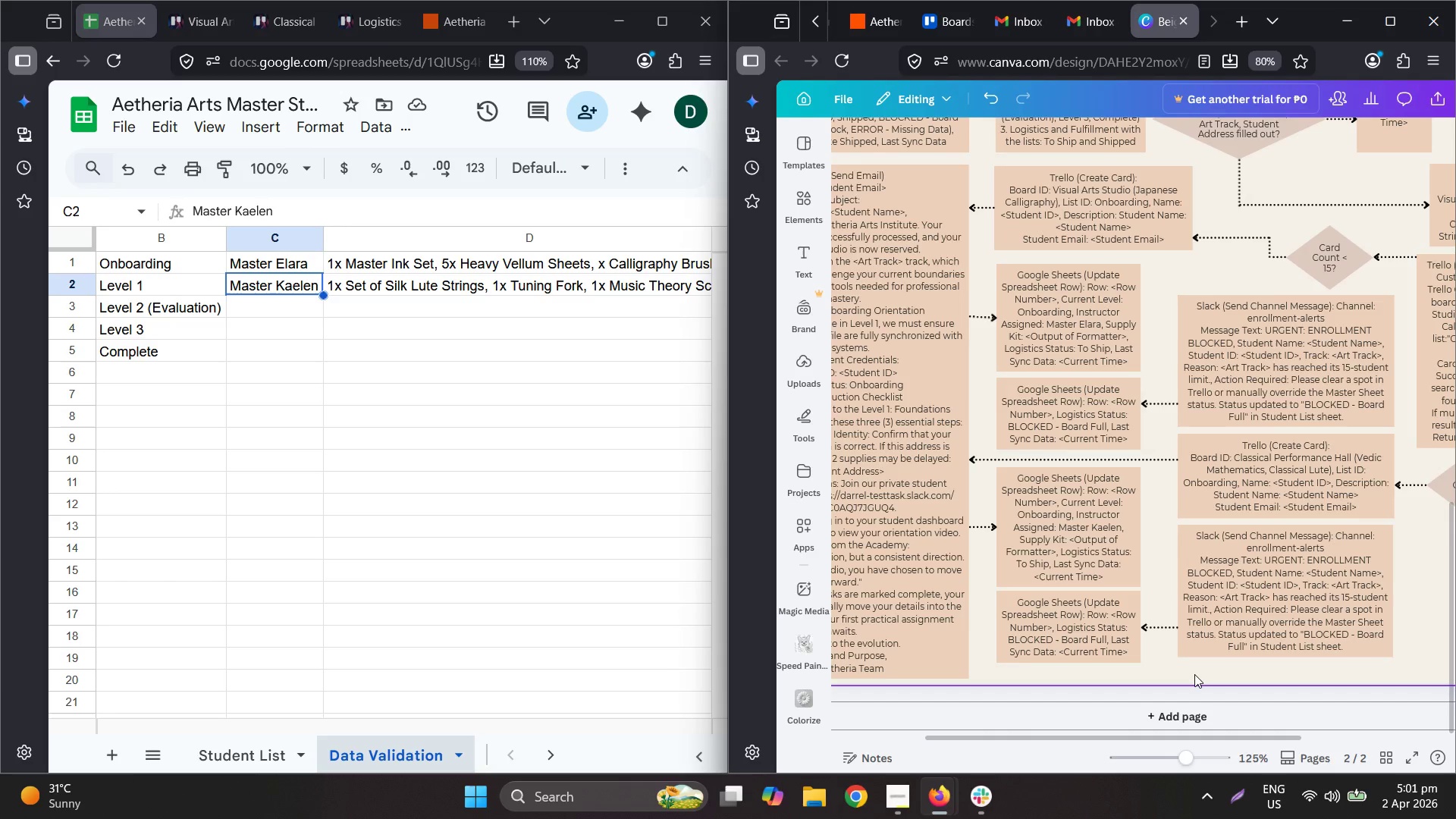 
key(Control+Y)
 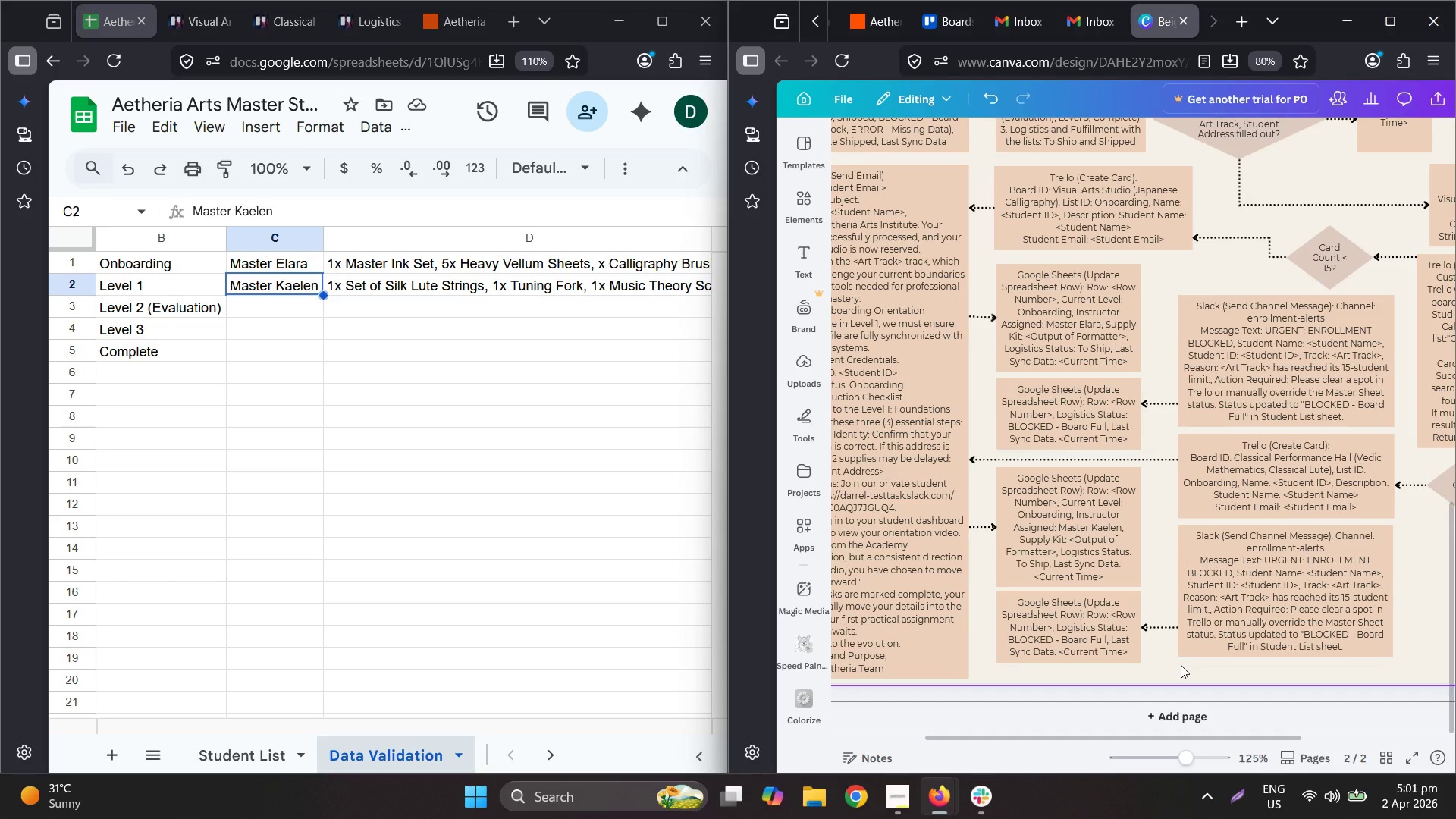 
key(Control+Y)
 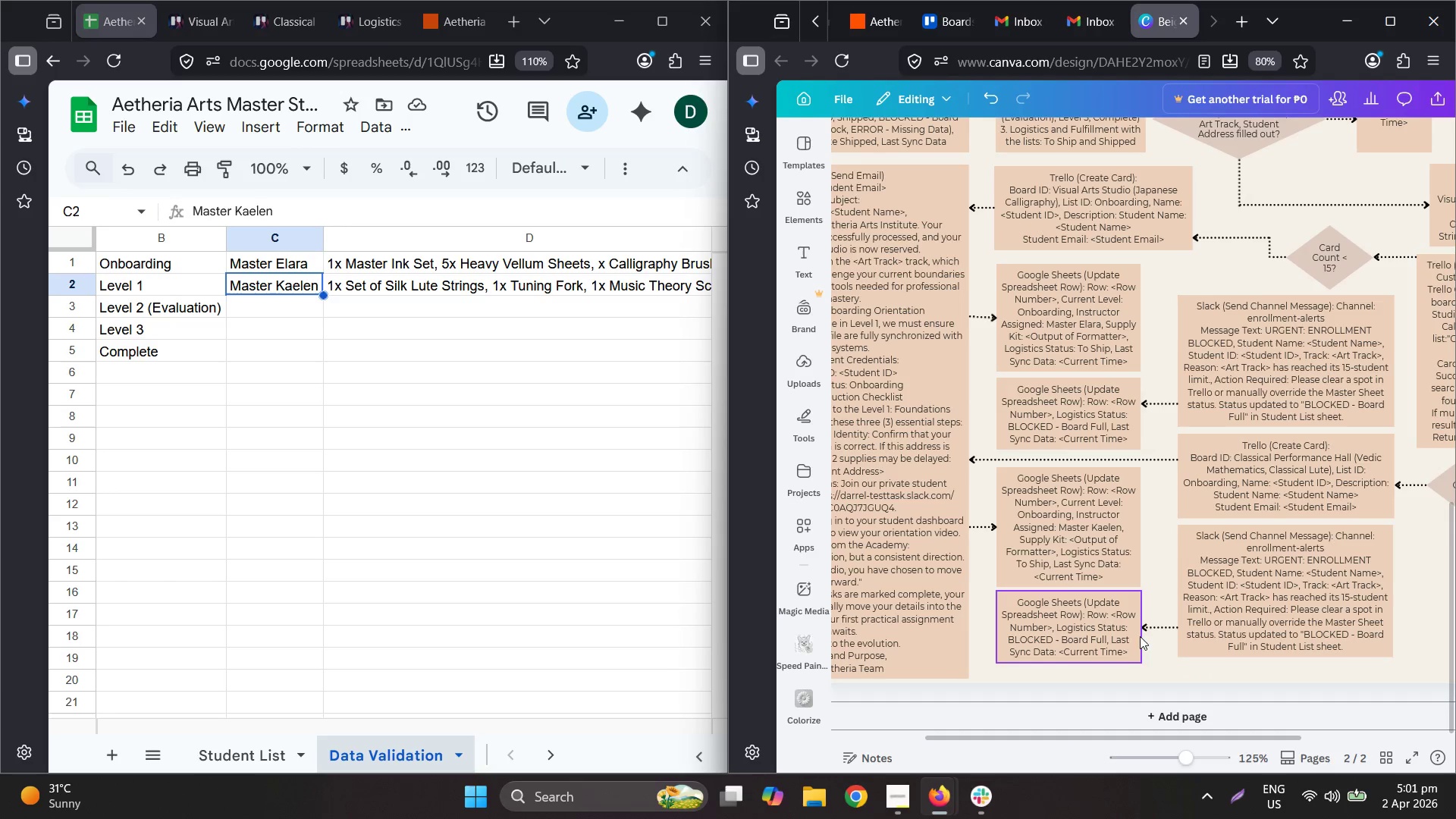 
key(Control+Y)
 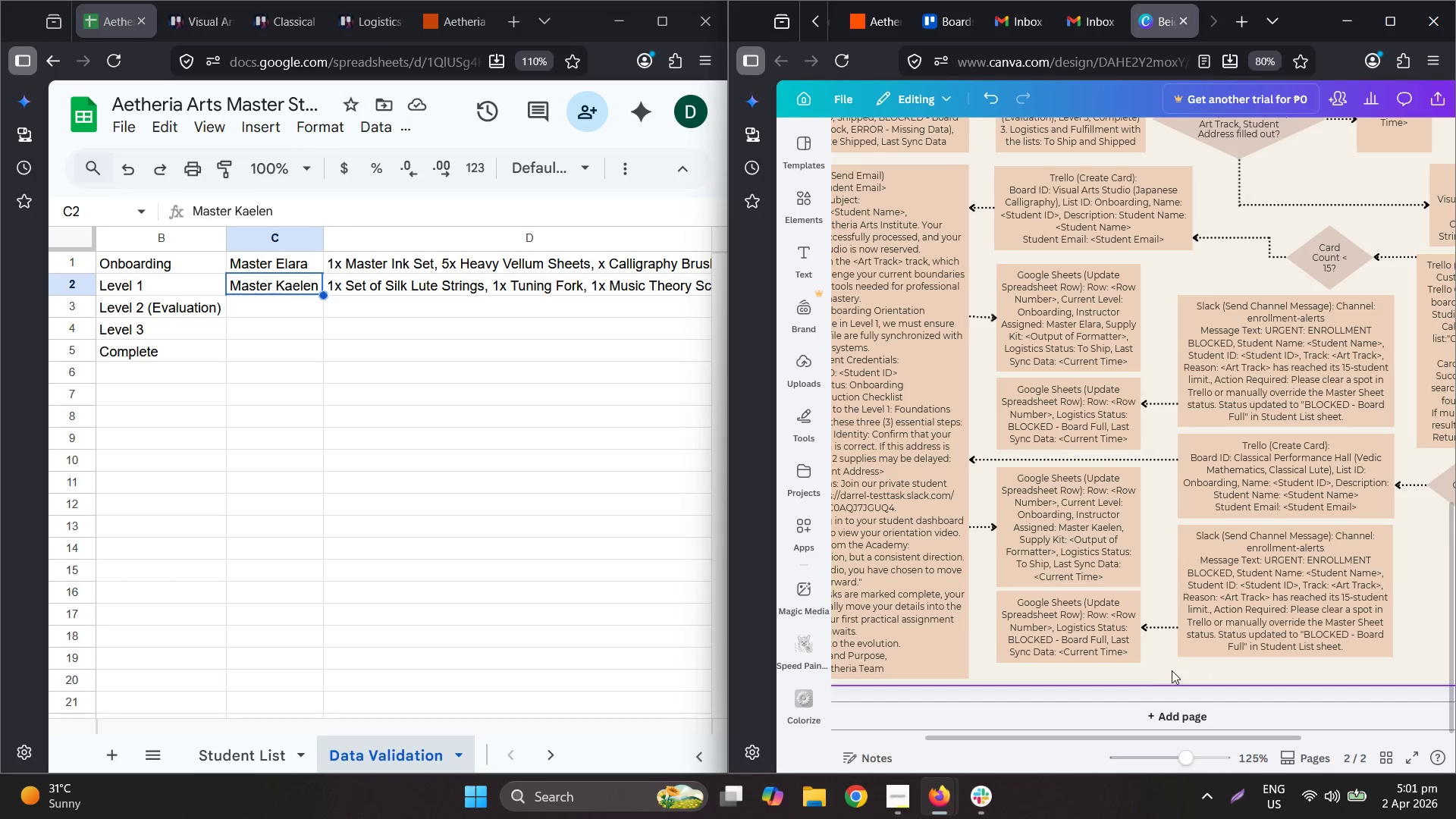 
left_click([1174, 671])
 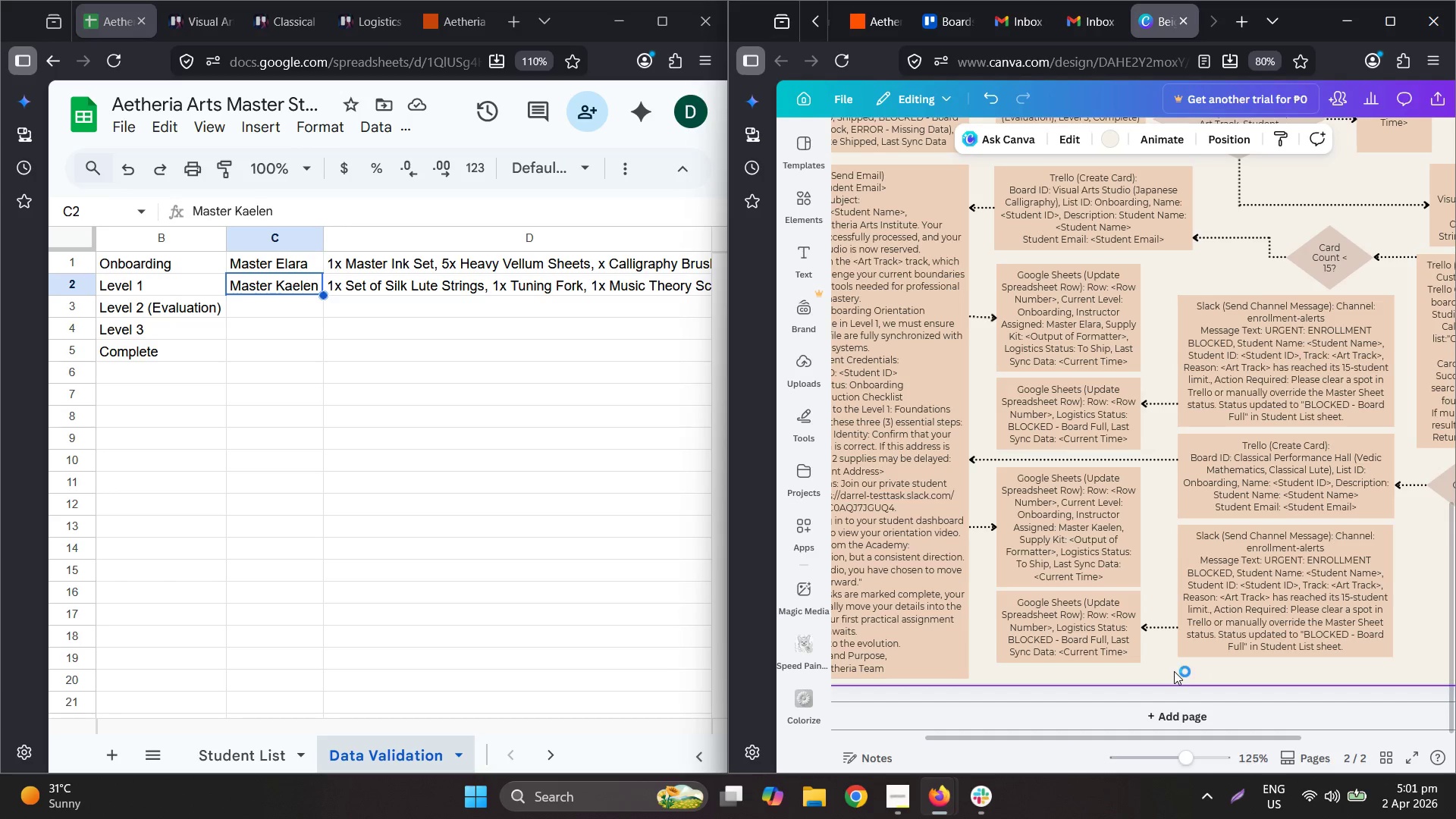 
key(Control+Y)
 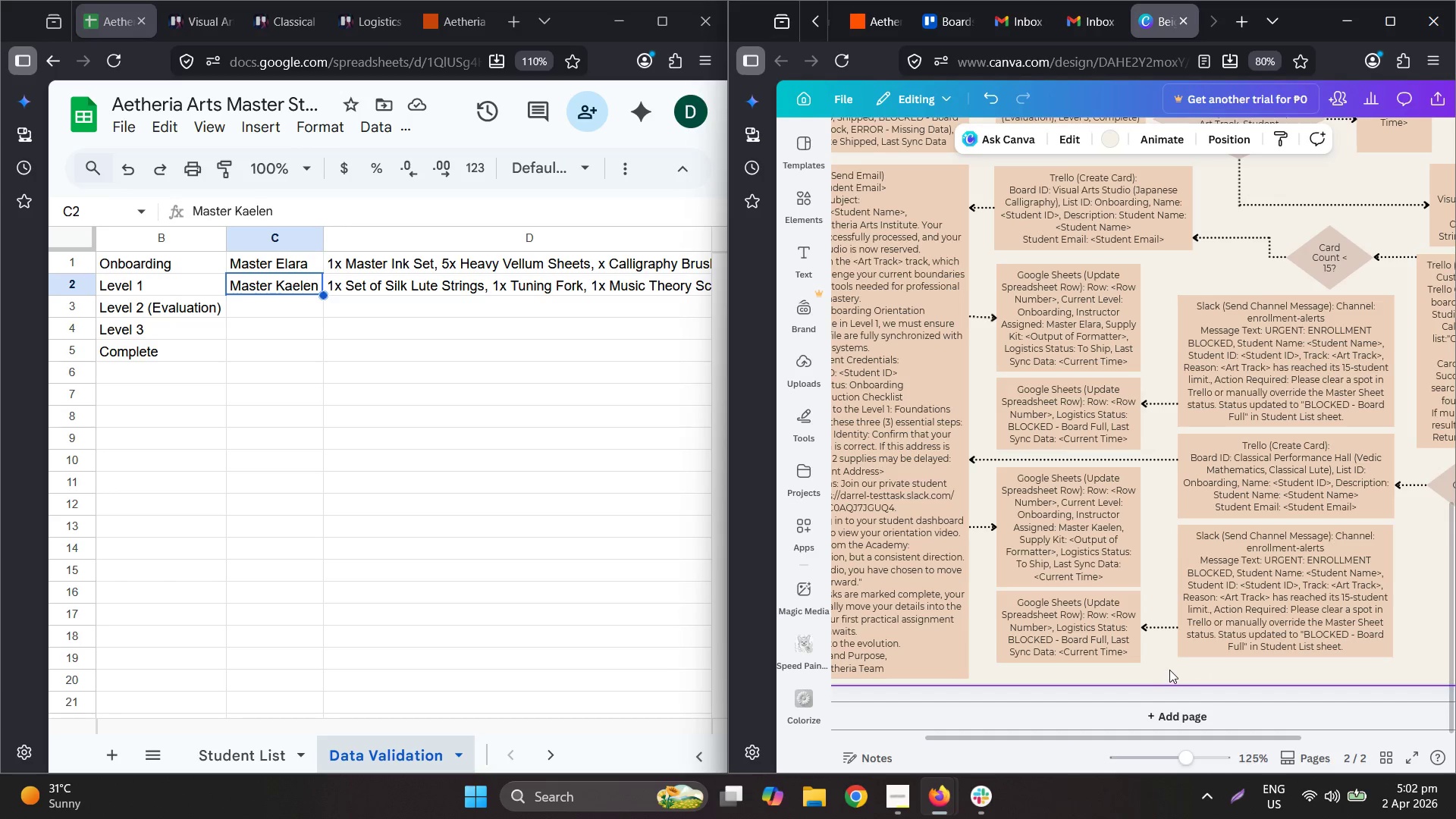 
key(Control+Y)
 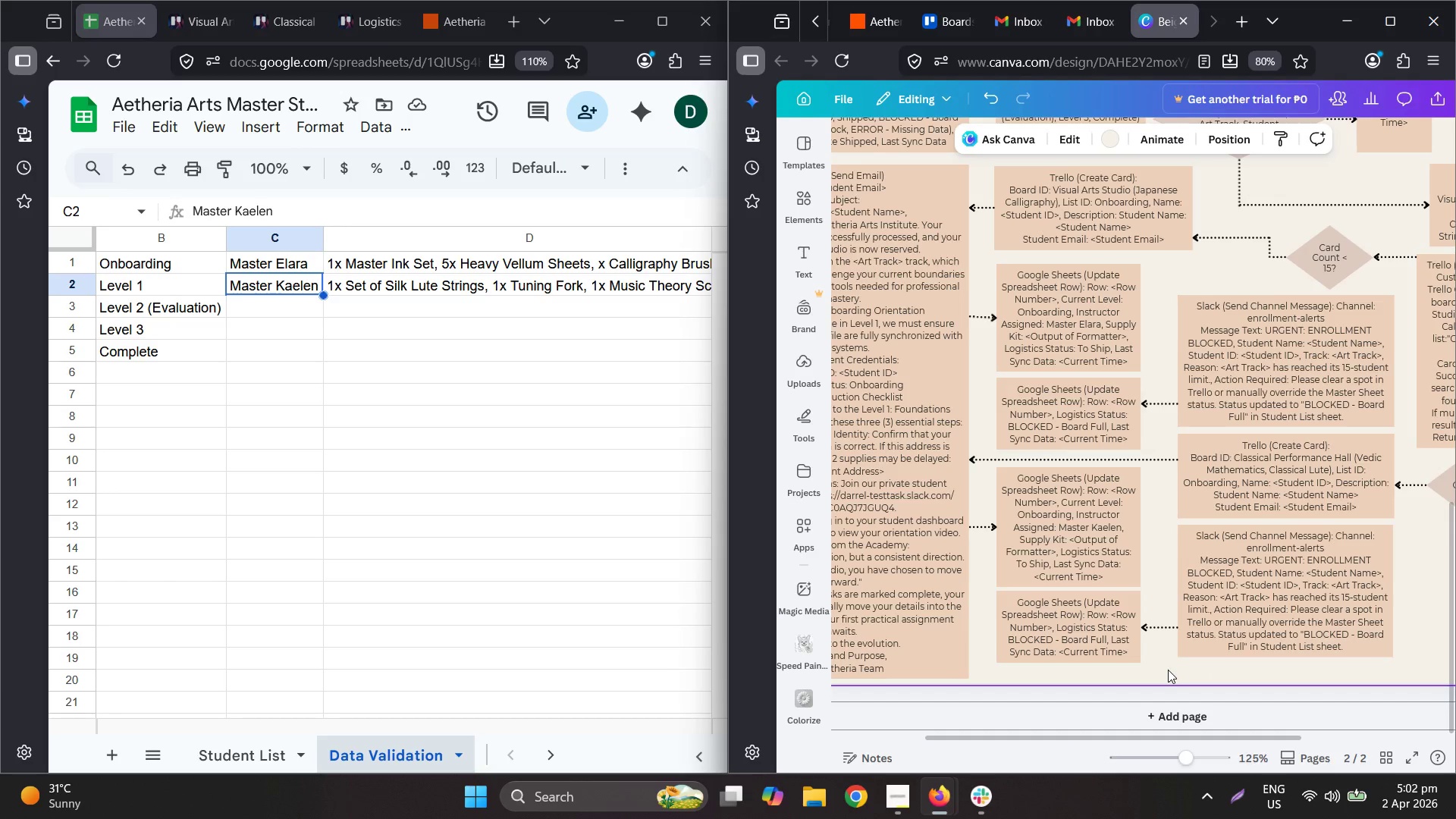 
key(Control+Y)
 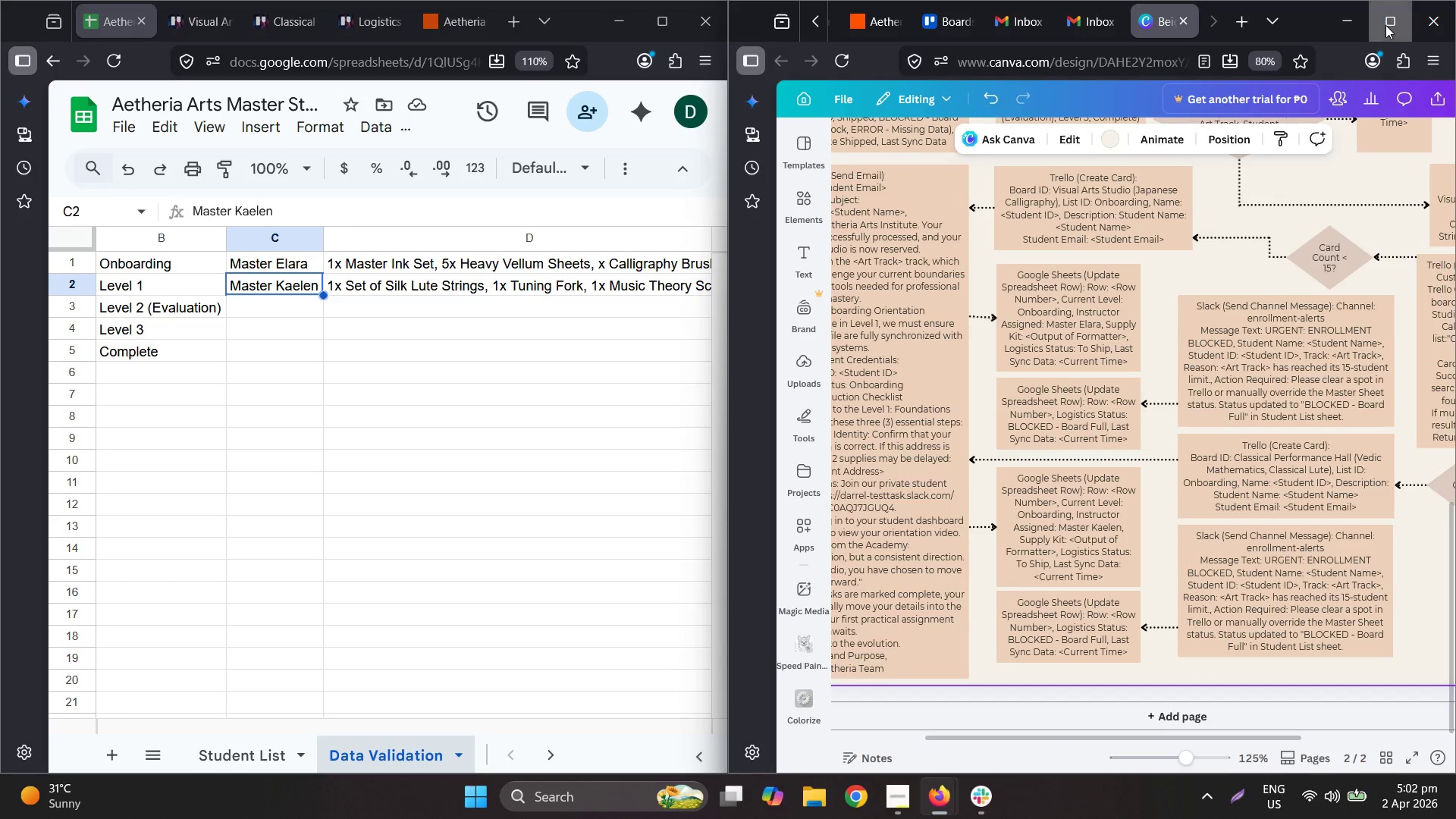 
hold_key(key=ControlLeft, duration=0.31)
 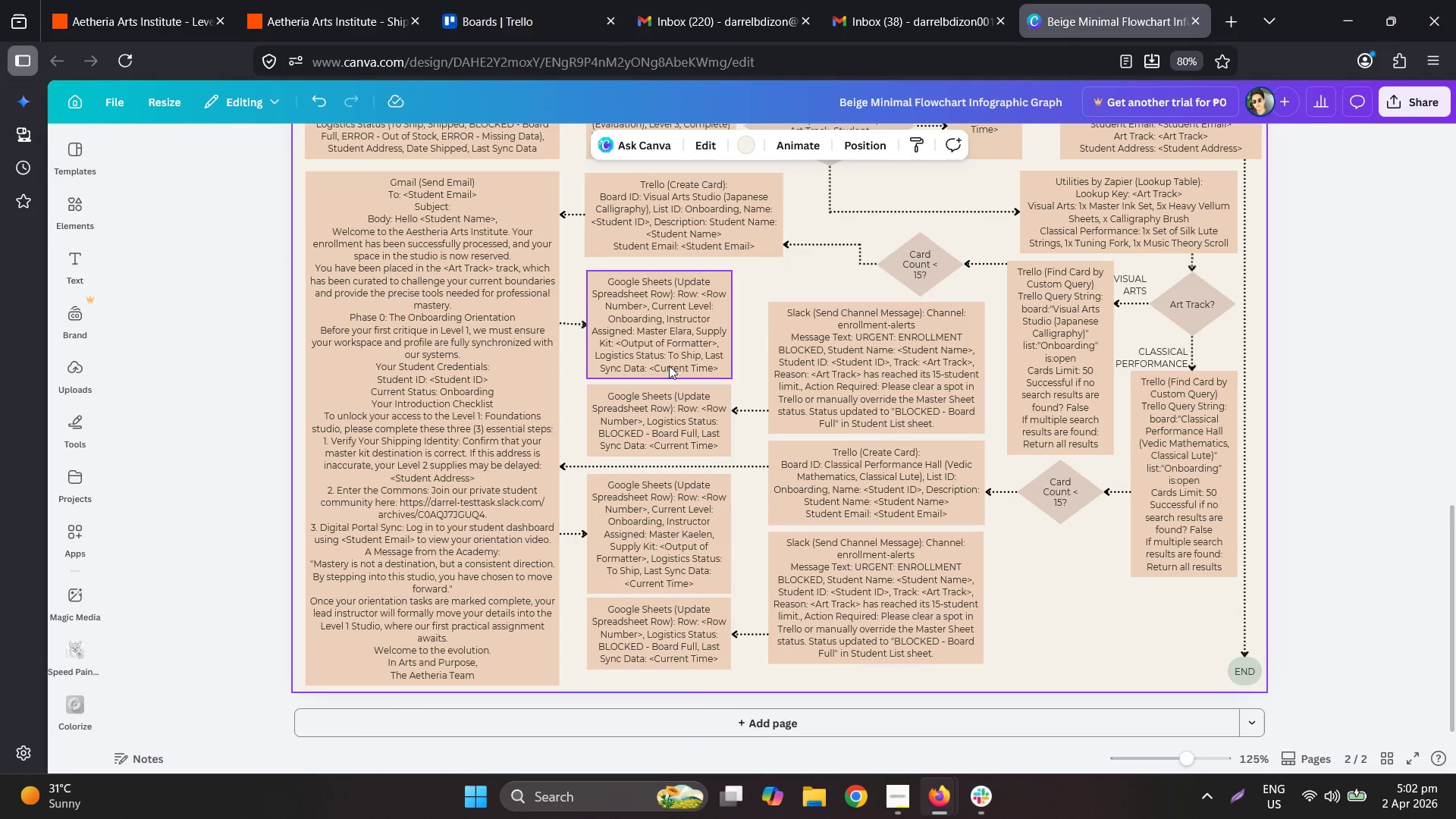 
key(Control+Z)
 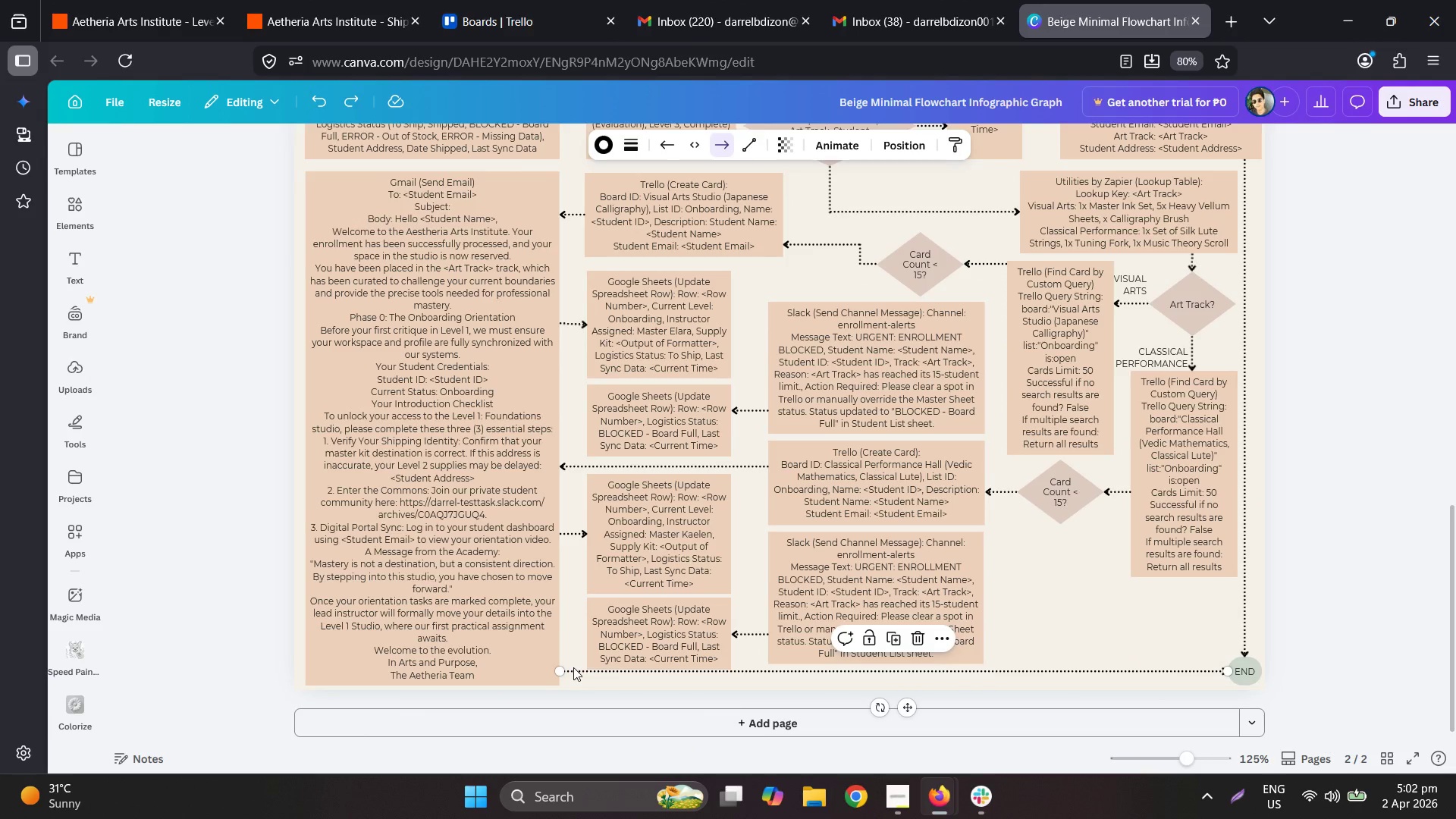 
hold_key(key=ControlLeft, duration=1.3)
 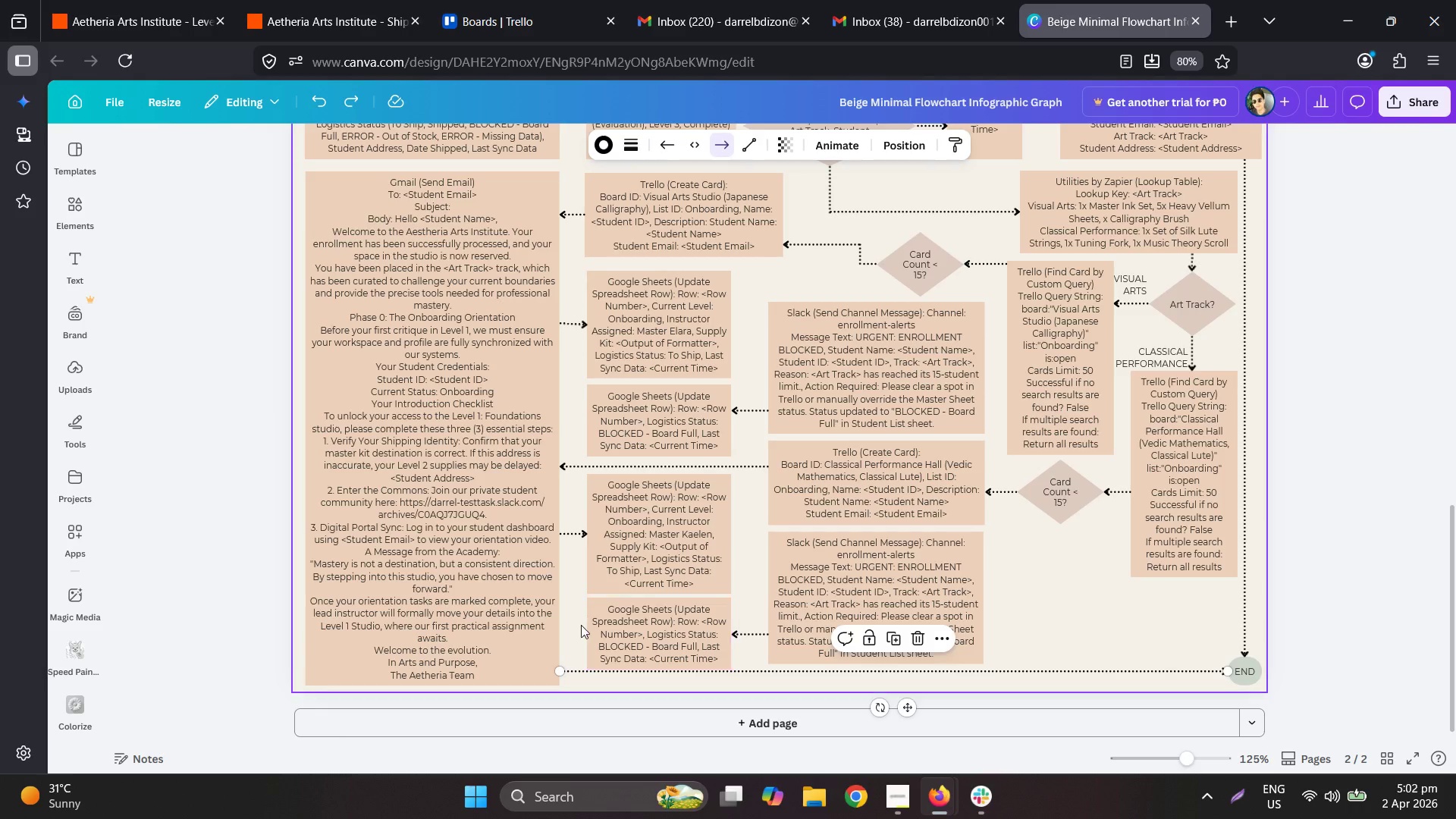 
key(Control+C)
 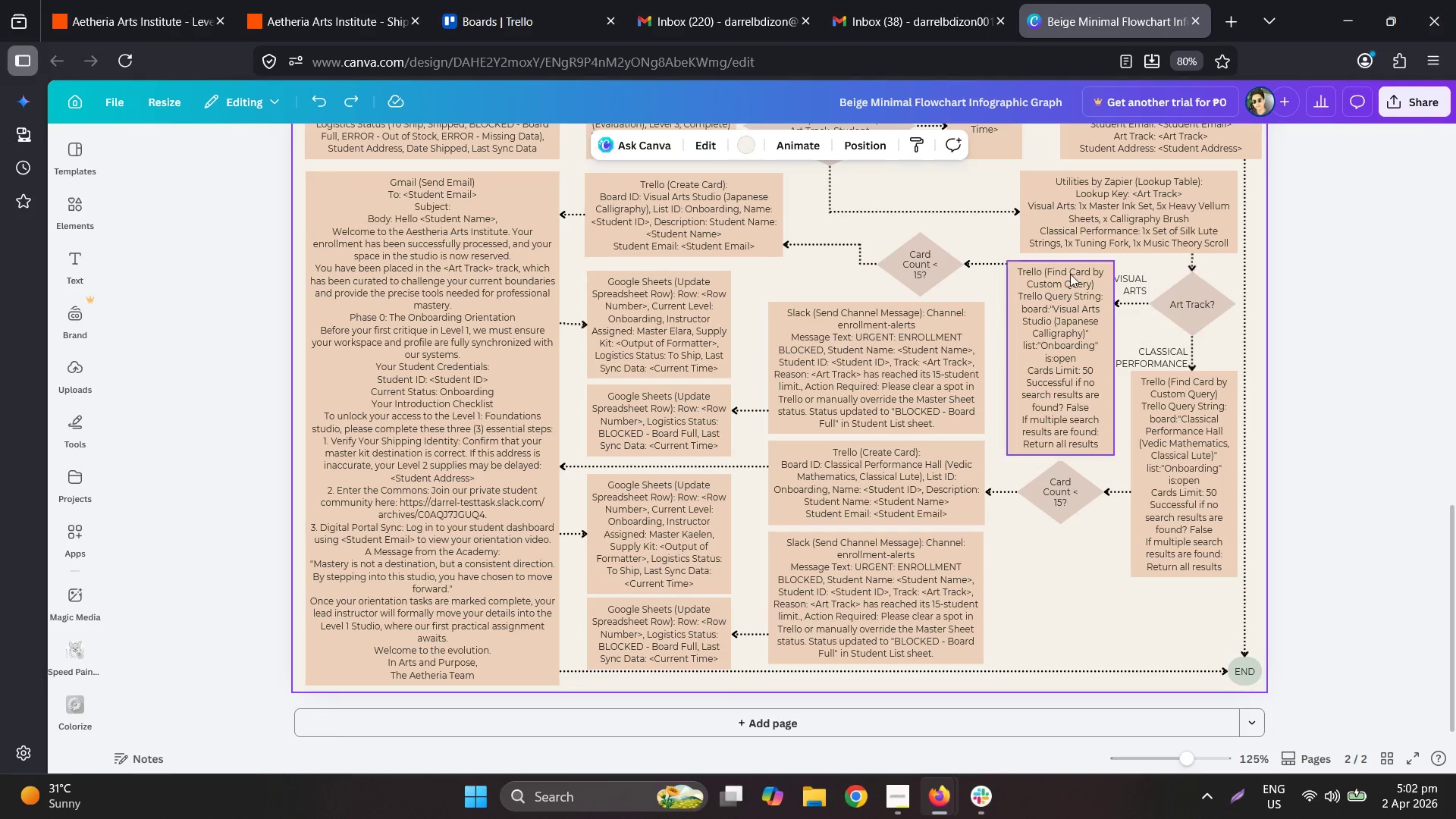 
left_click([862, 262])
 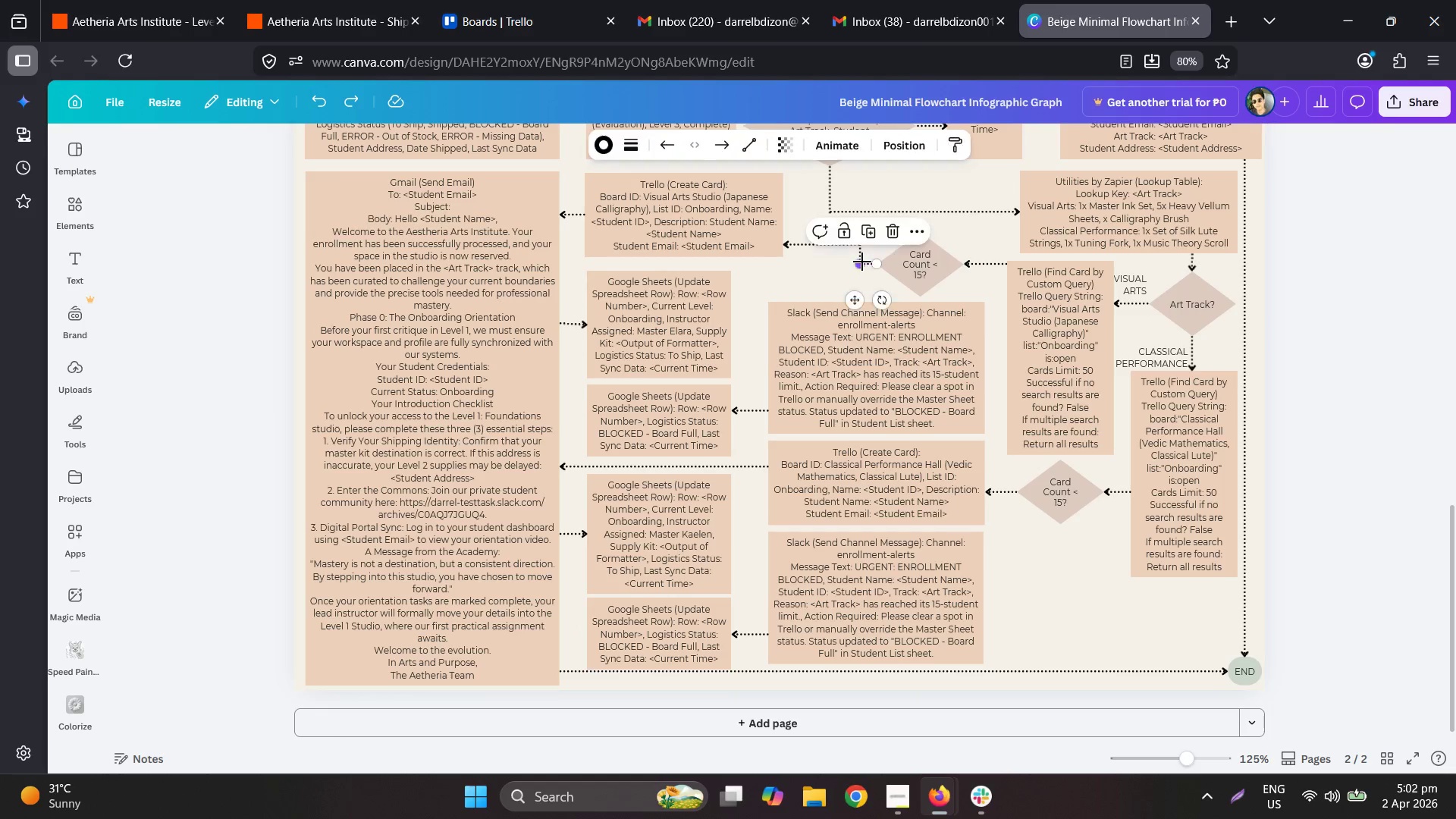 
key(Control+C)
 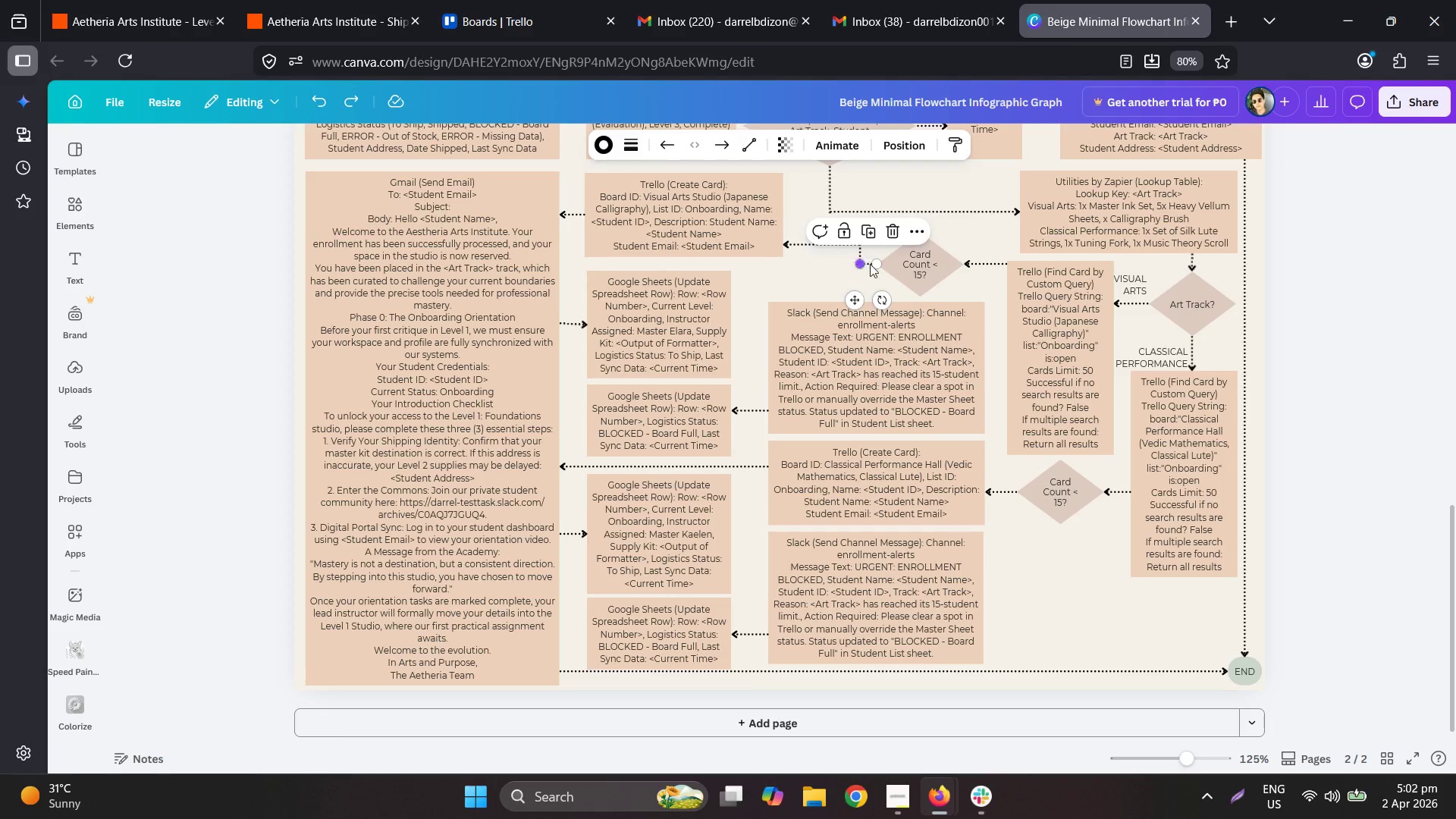 
key(Control+V)
 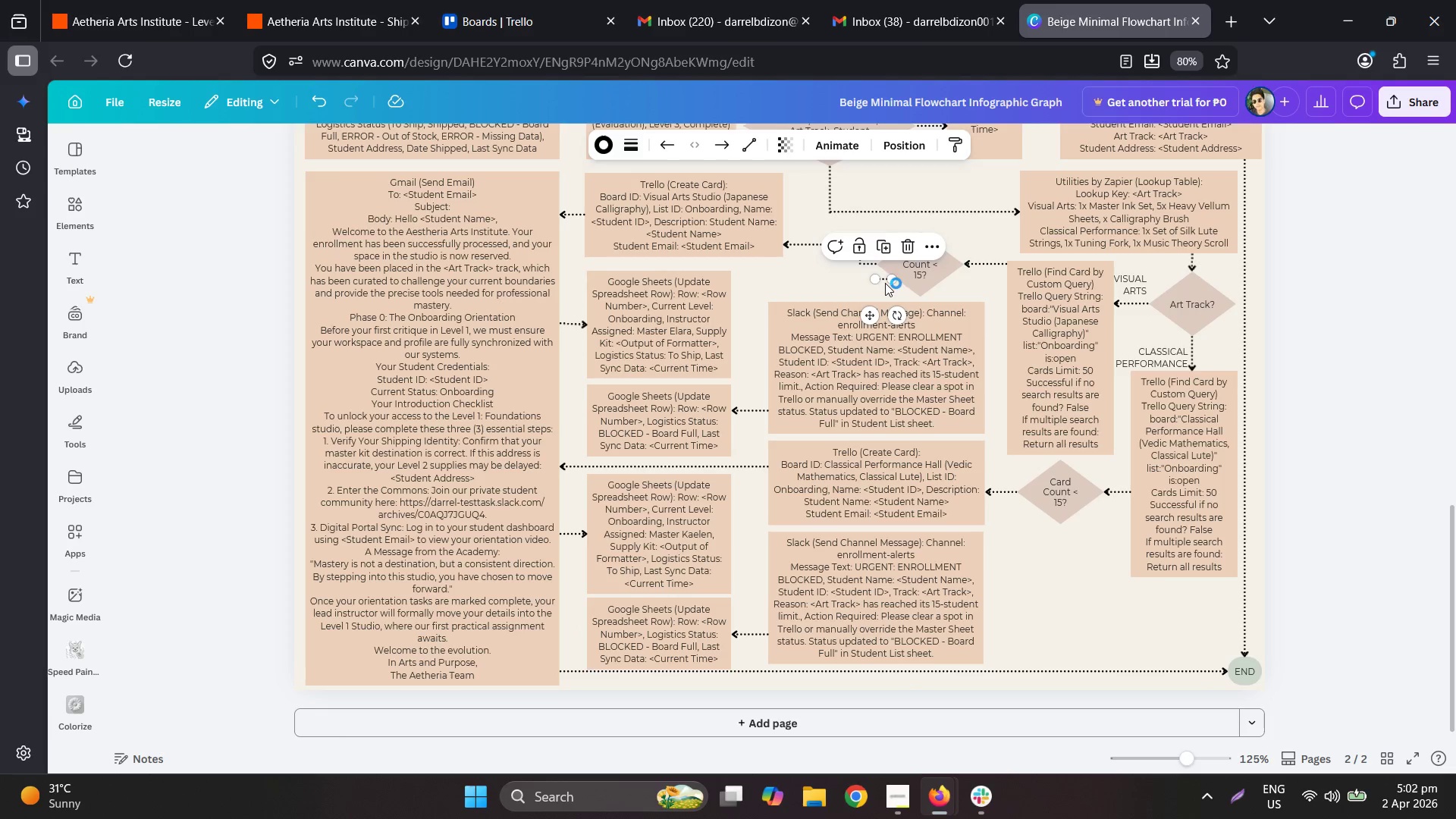 
left_click_drag(start_coordinate=[884, 280], to_coordinate=[579, 632])
 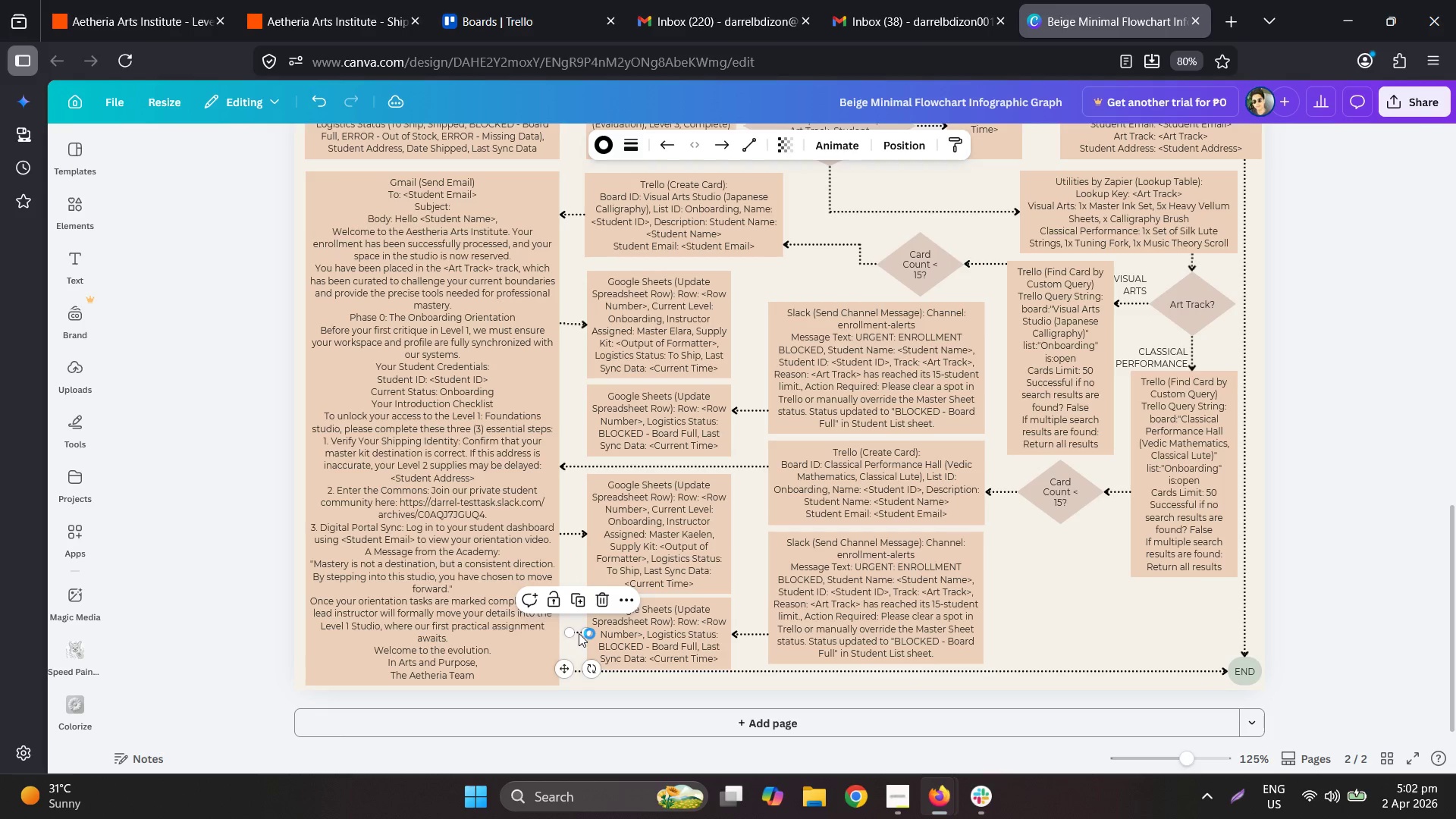 
hold_key(key=ControlLeft, duration=0.42)
scroll: coordinate [585, 643], scroll_direction: up, amount: 4.0
 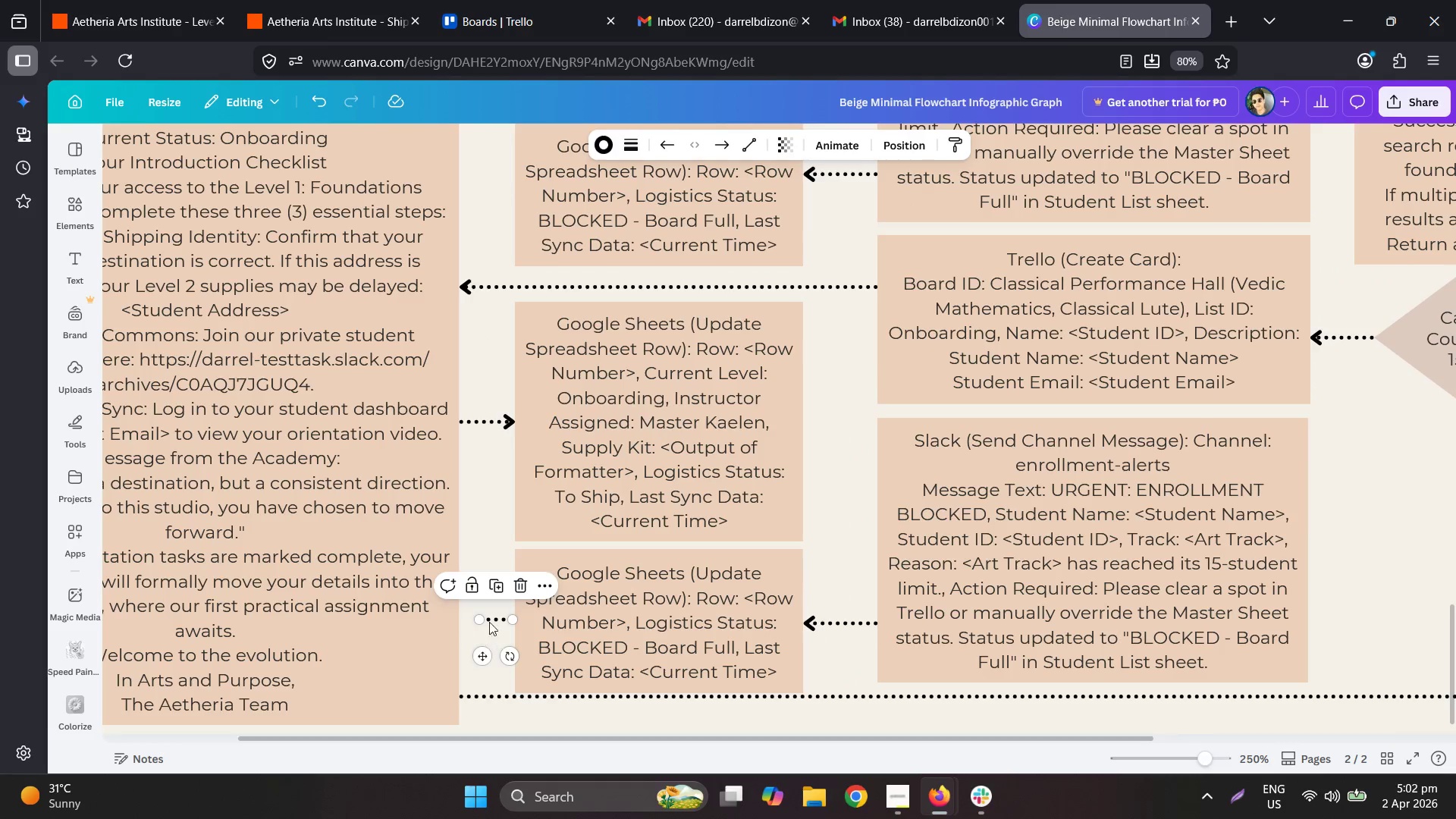 
left_click_drag(start_coordinate=[492, 617], to_coordinate=[496, 622])
 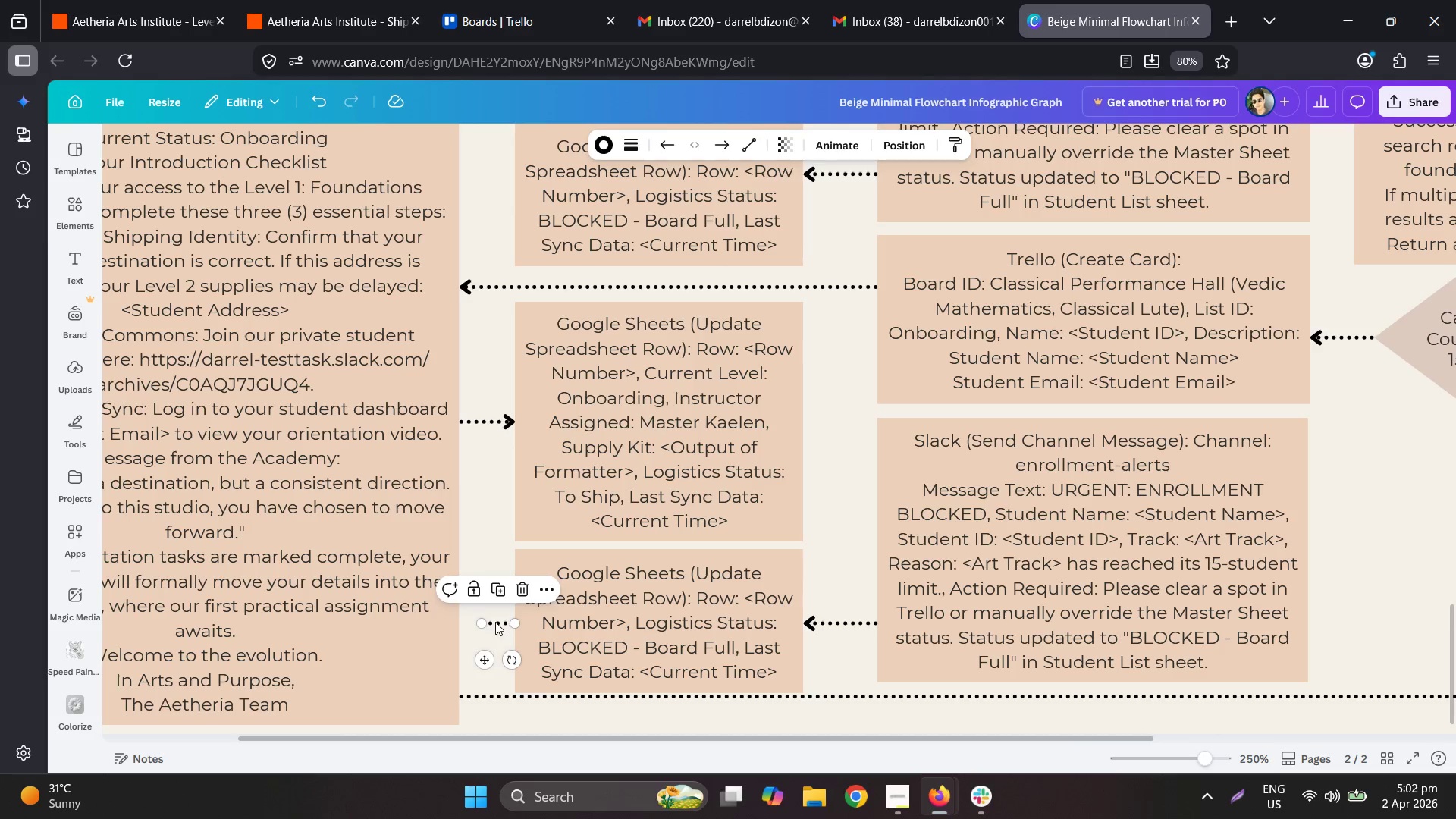 
key(Control+C)
 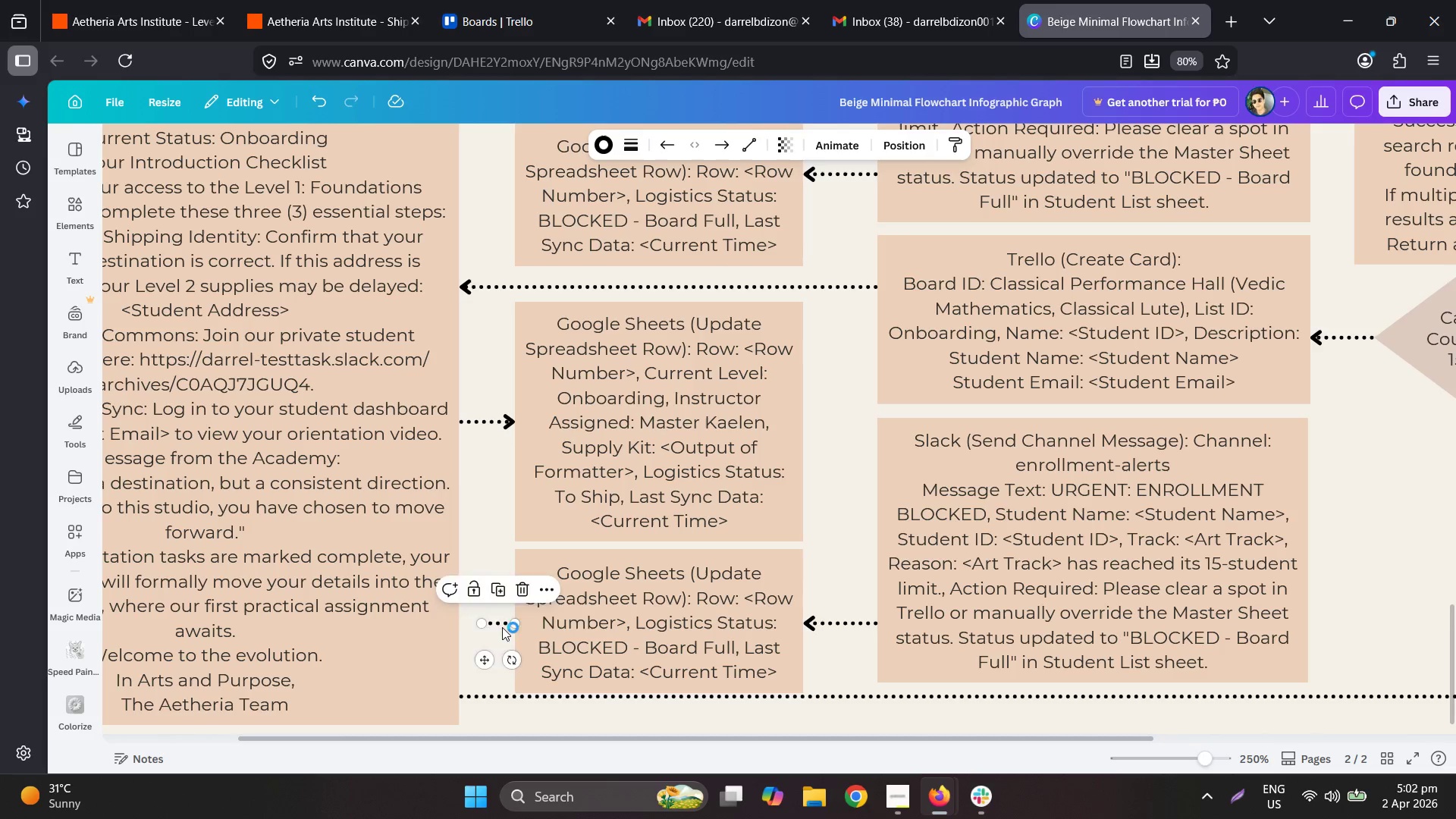 
key(Control+V)
 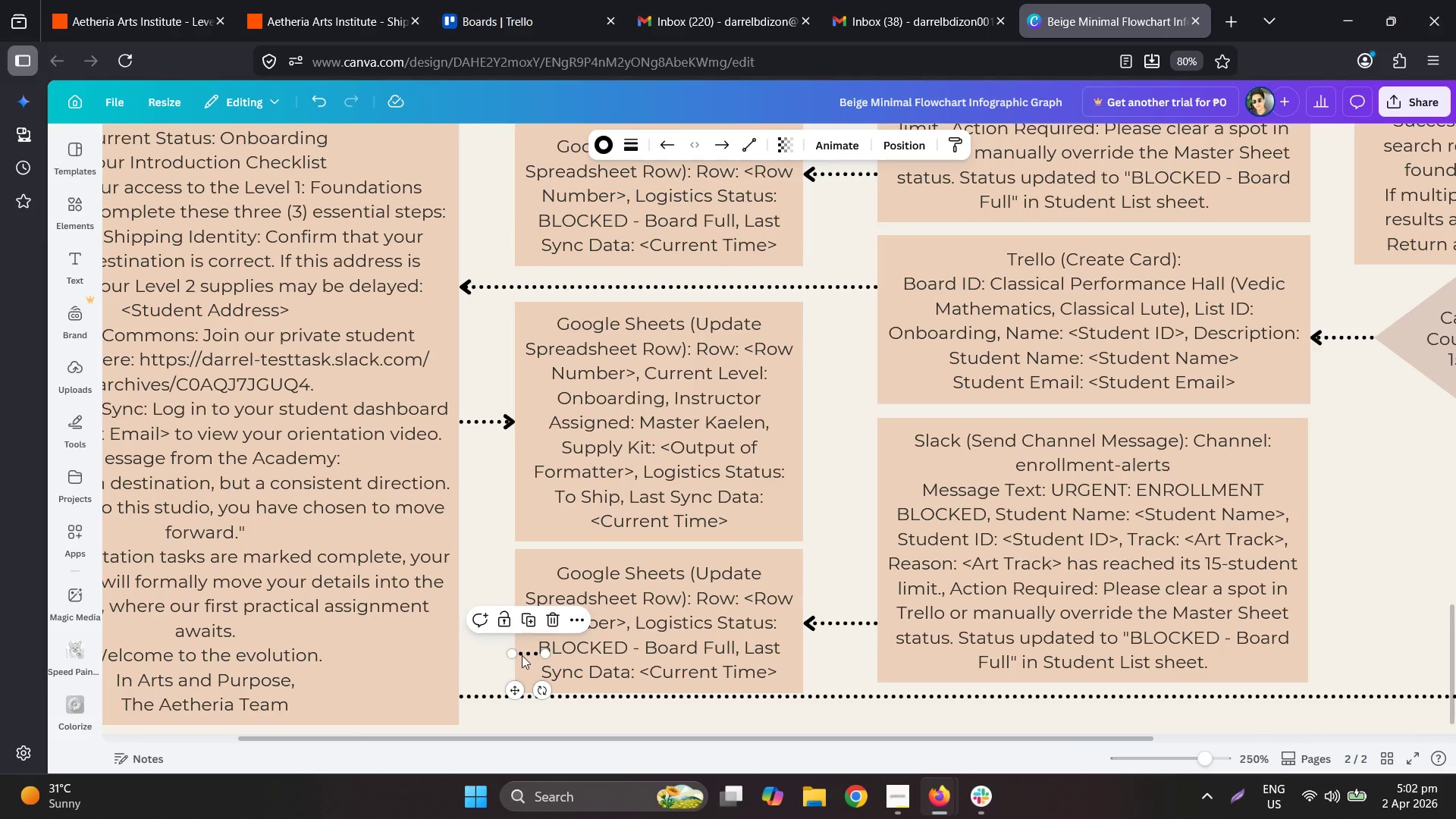 
left_click_drag(start_coordinate=[507, 651], to_coordinate=[489, 624])
 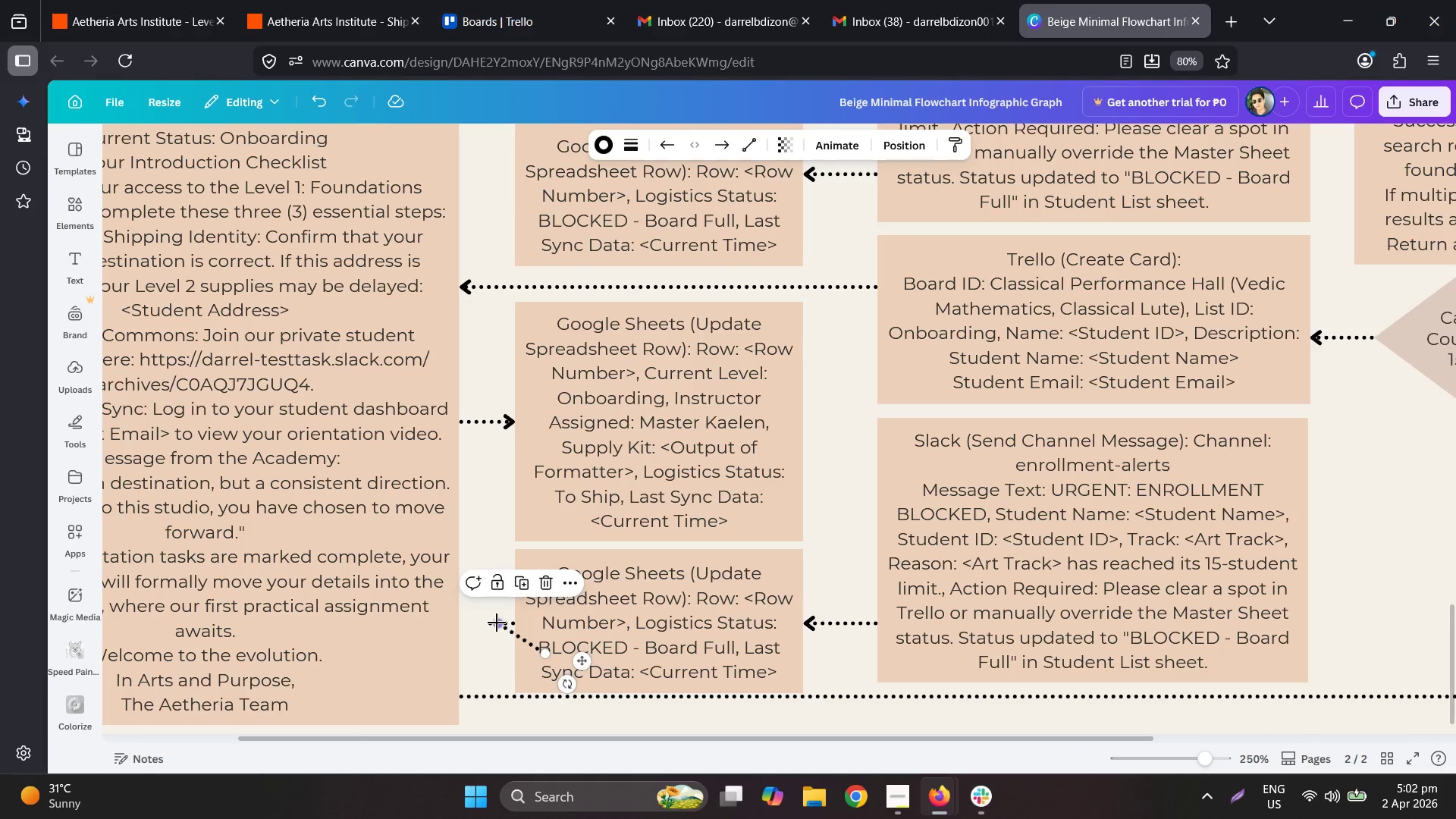 
left_click_drag(start_coordinate=[497, 623], to_coordinate=[488, 624])
 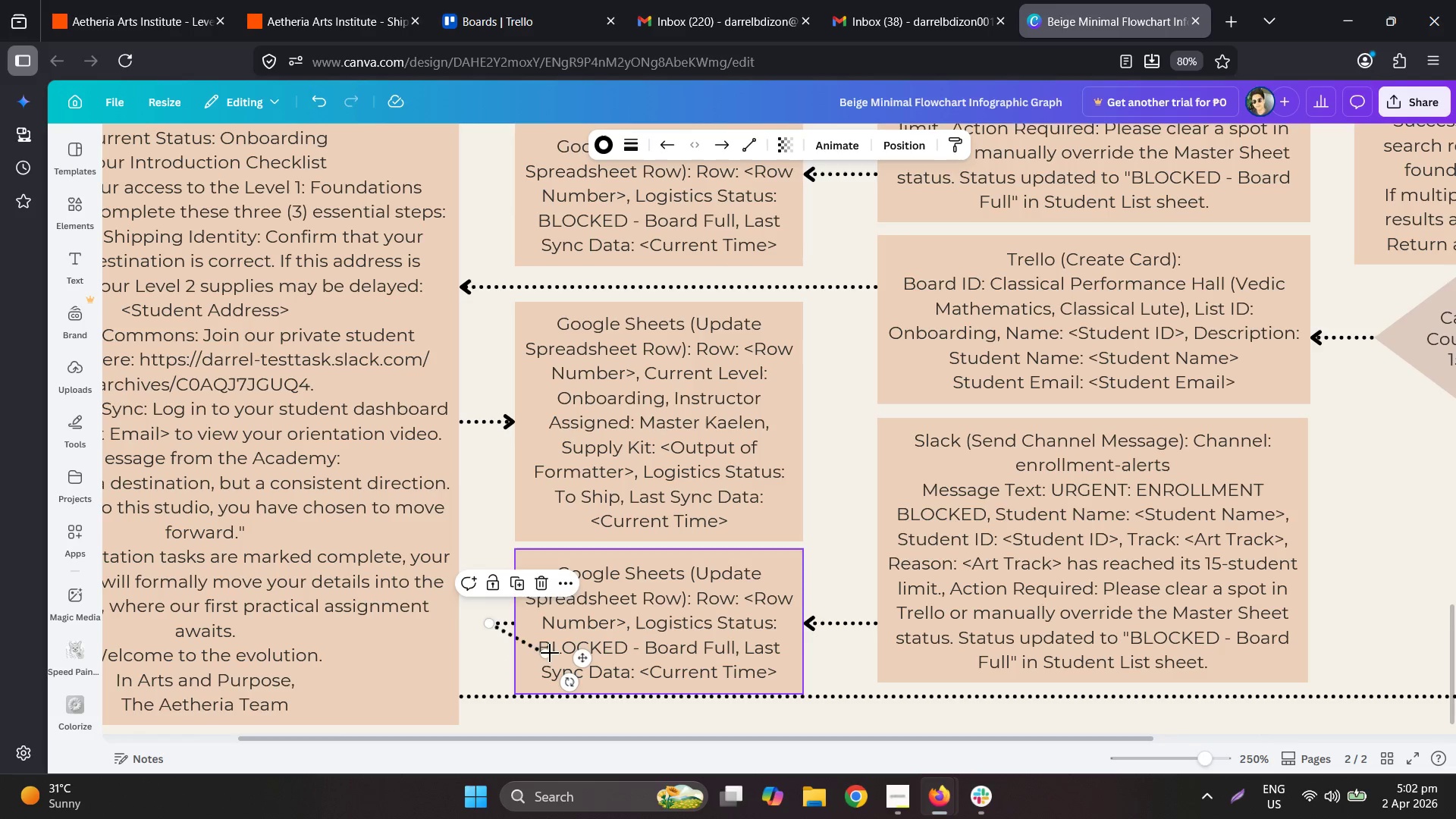 
left_click_drag(start_coordinate=[544, 653], to_coordinate=[489, 692])
 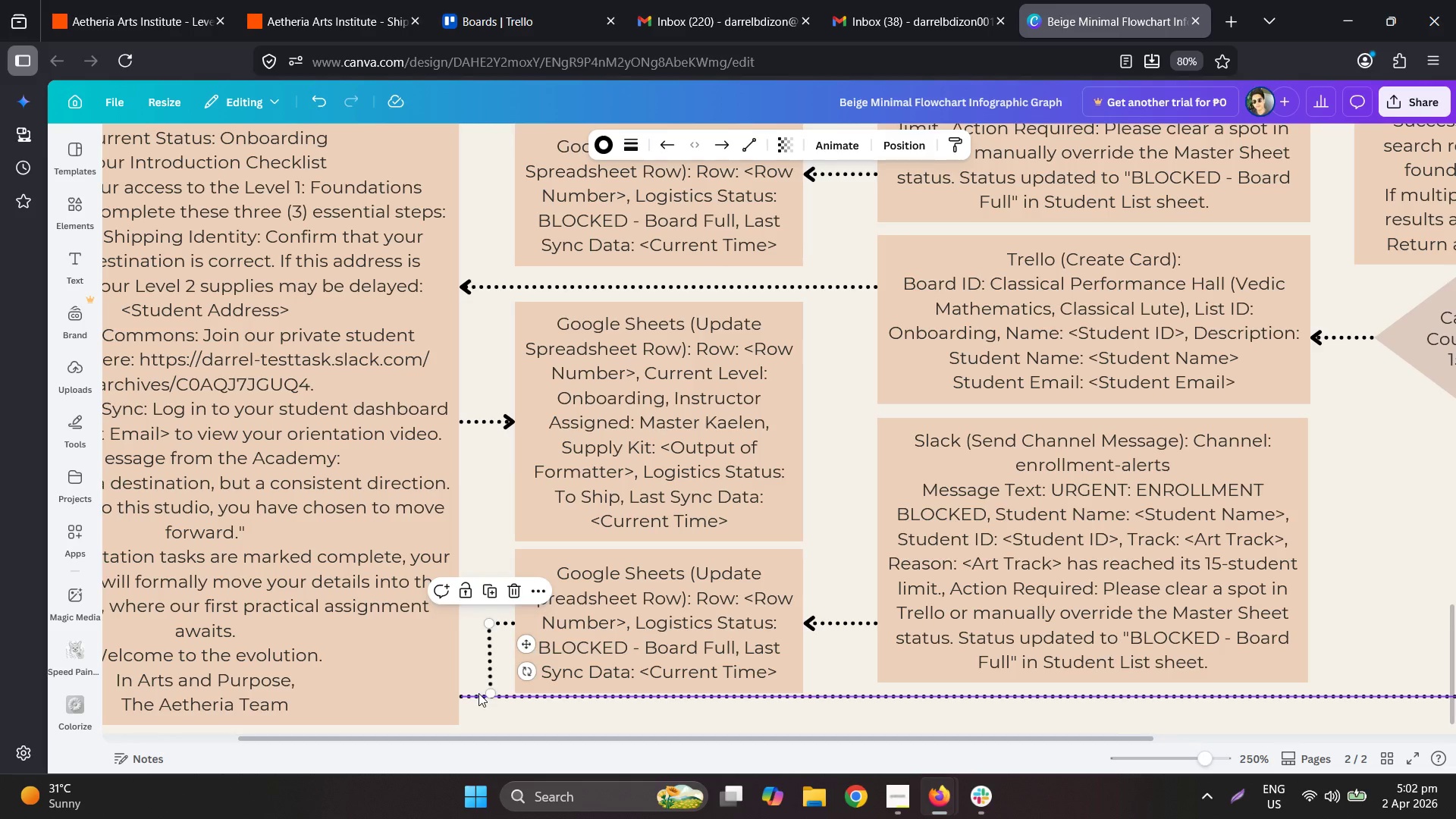 
left_click([478, 693])
 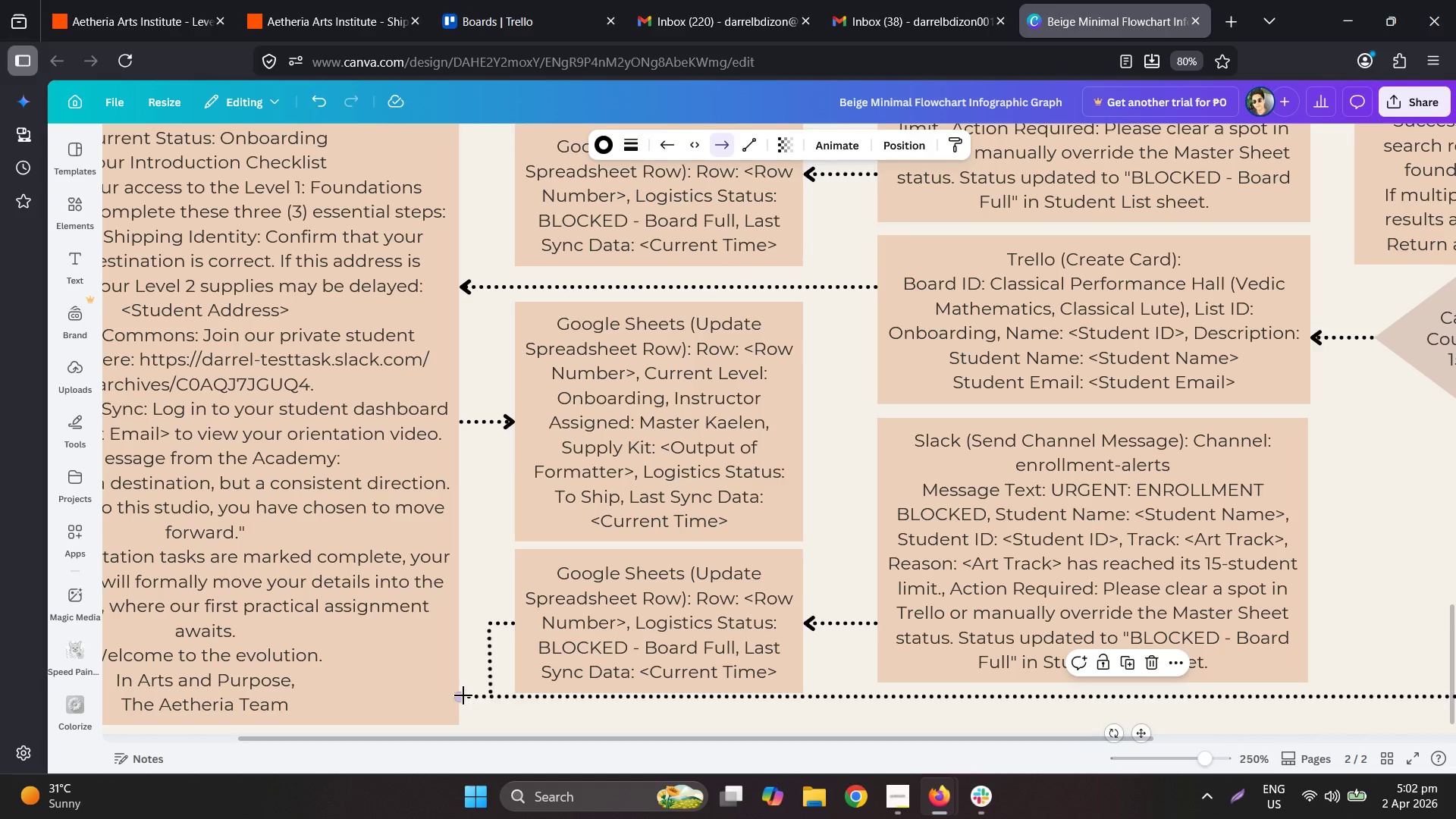 
left_click_drag(start_coordinate=[460, 695], to_coordinate=[493, 695])
 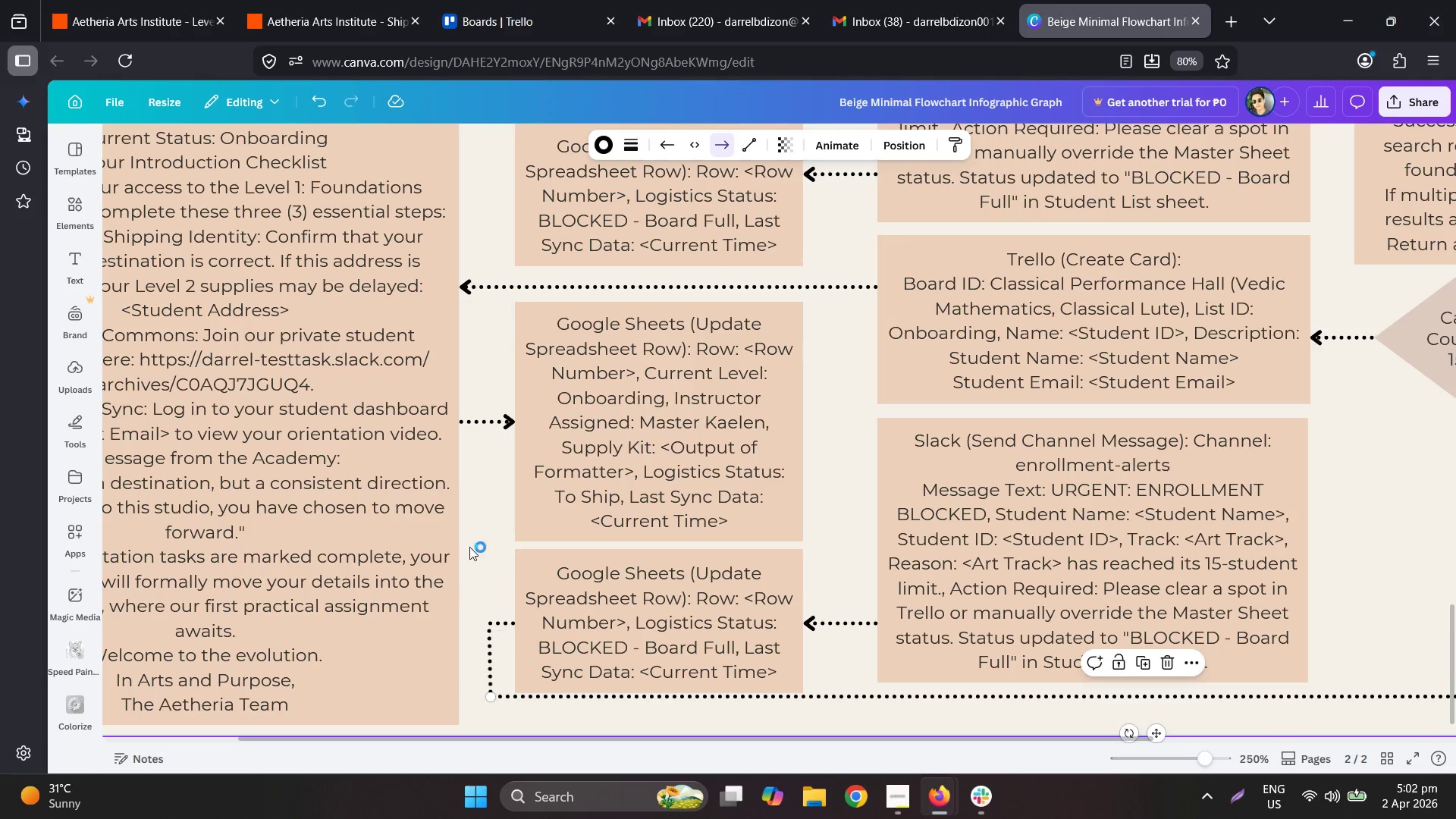 
left_click([469, 543])
 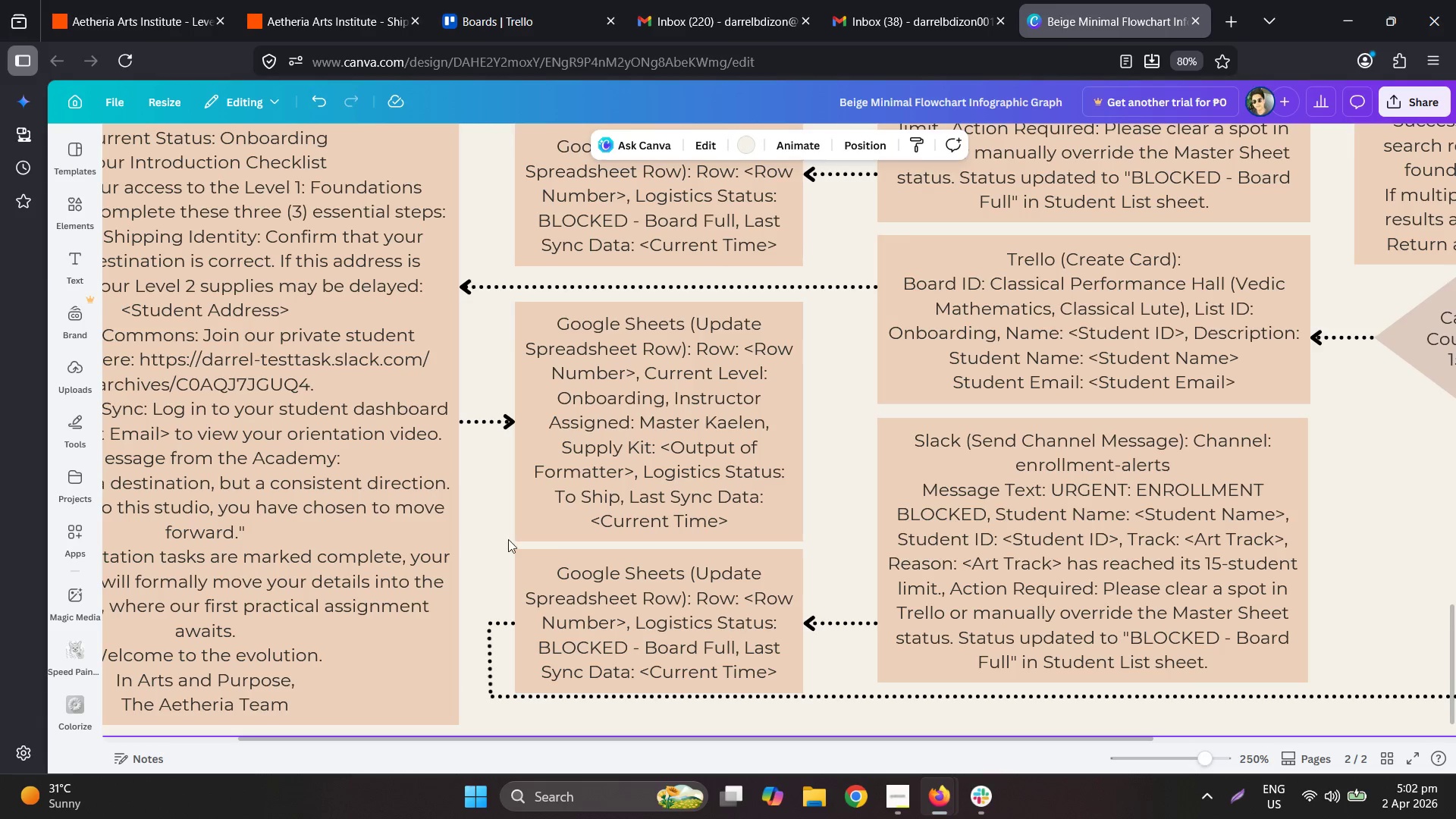 
hold_key(key=ControlLeft, duration=0.36)
 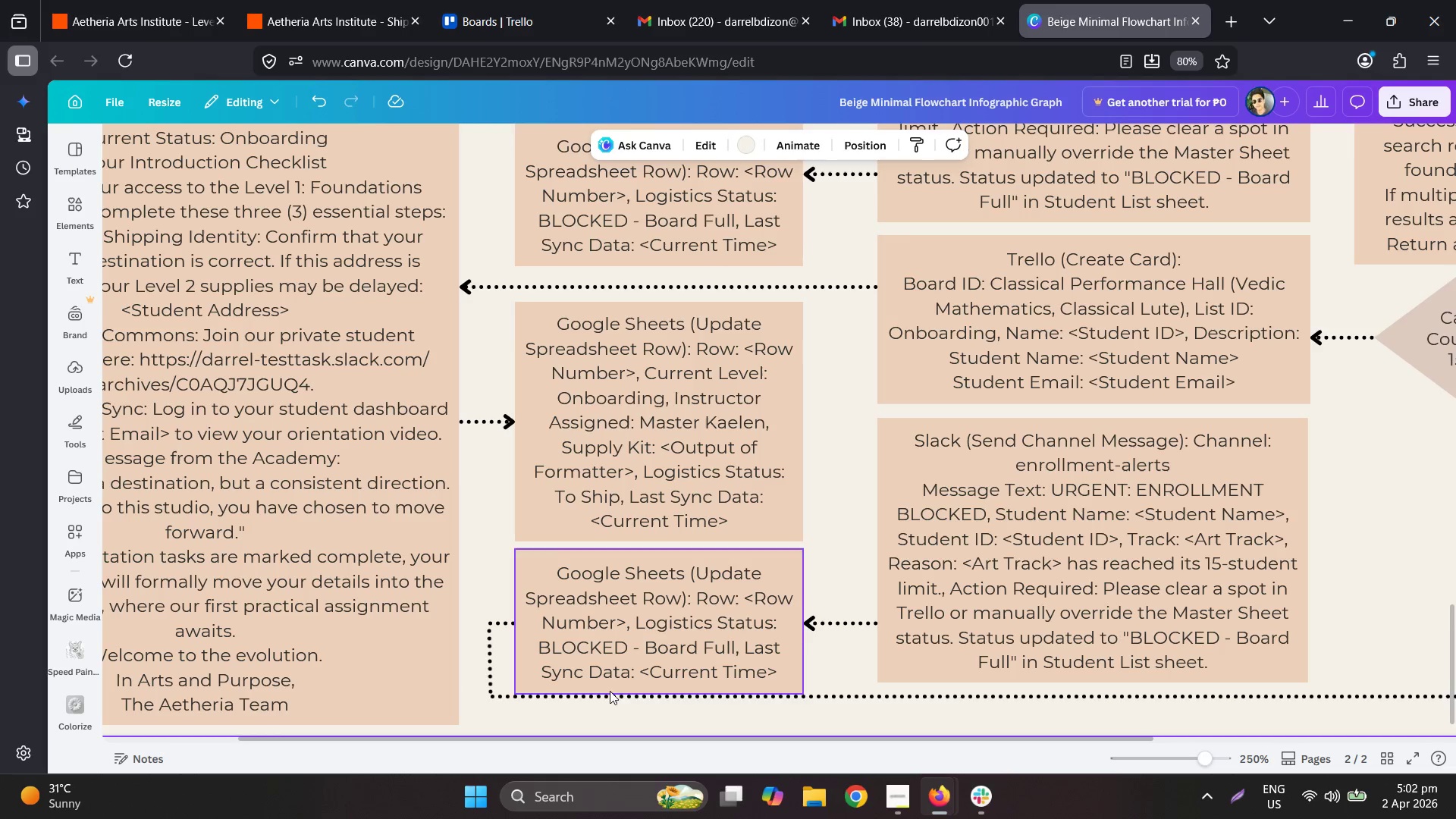 
hold_key(key=ControlLeft, duration=0.7)
scroll: coordinate [535, 623], scroll_direction: down, amount: 2.0
 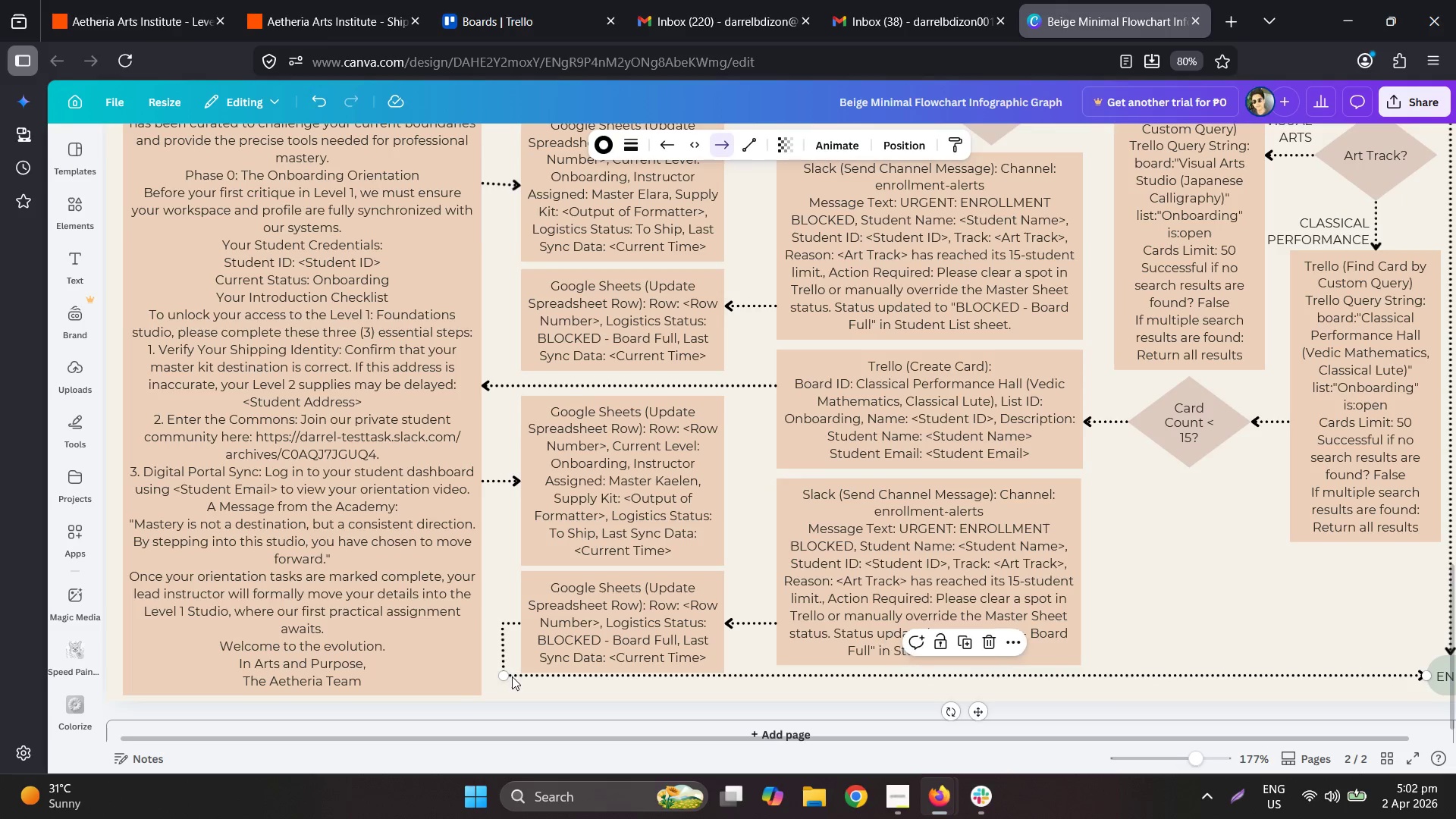 
left_click_drag(start_coordinate=[505, 679], to_coordinate=[510, 690])
 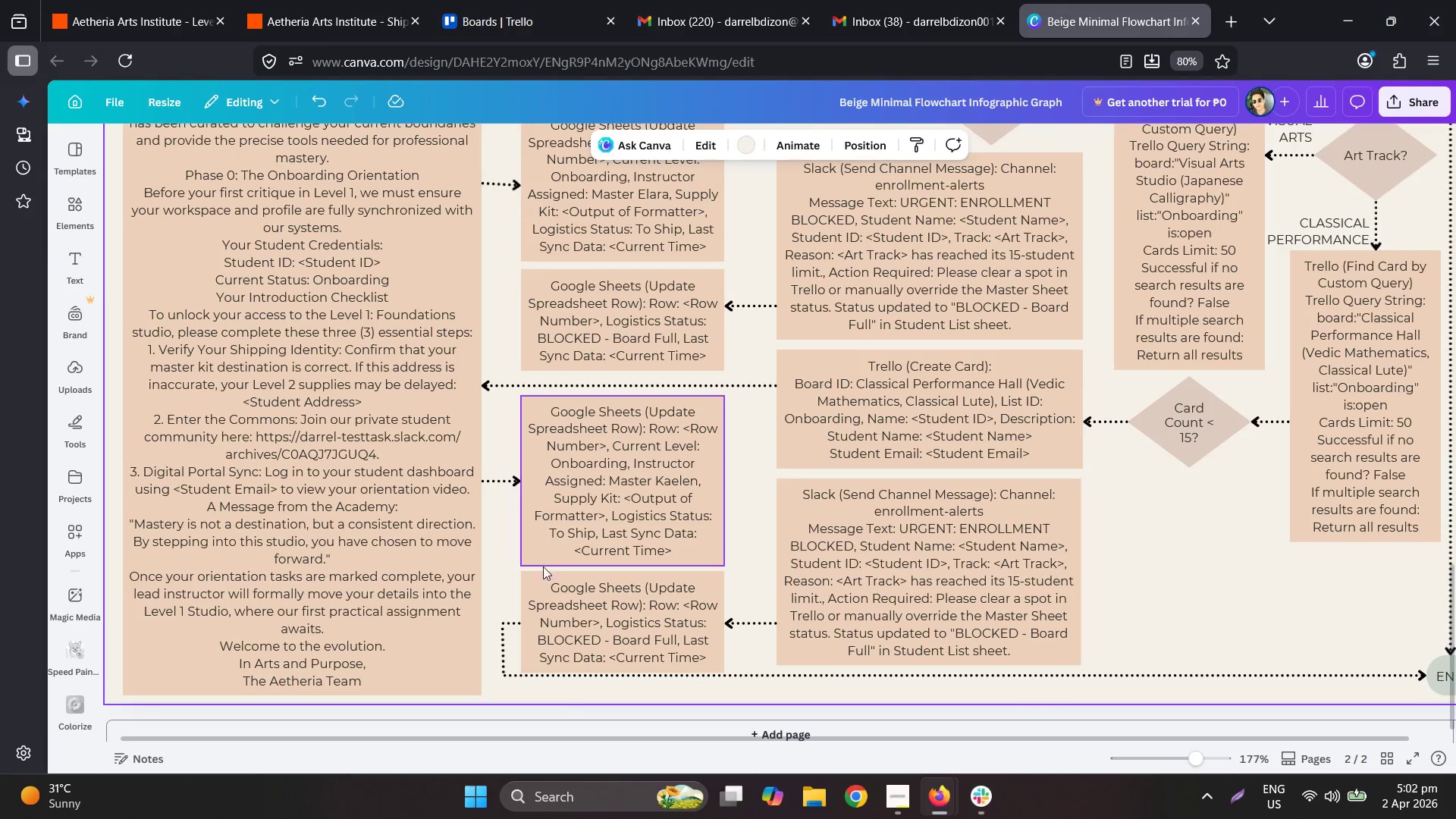 
left_click_drag(start_coordinate=[501, 643], to_coordinate=[505, 643])
 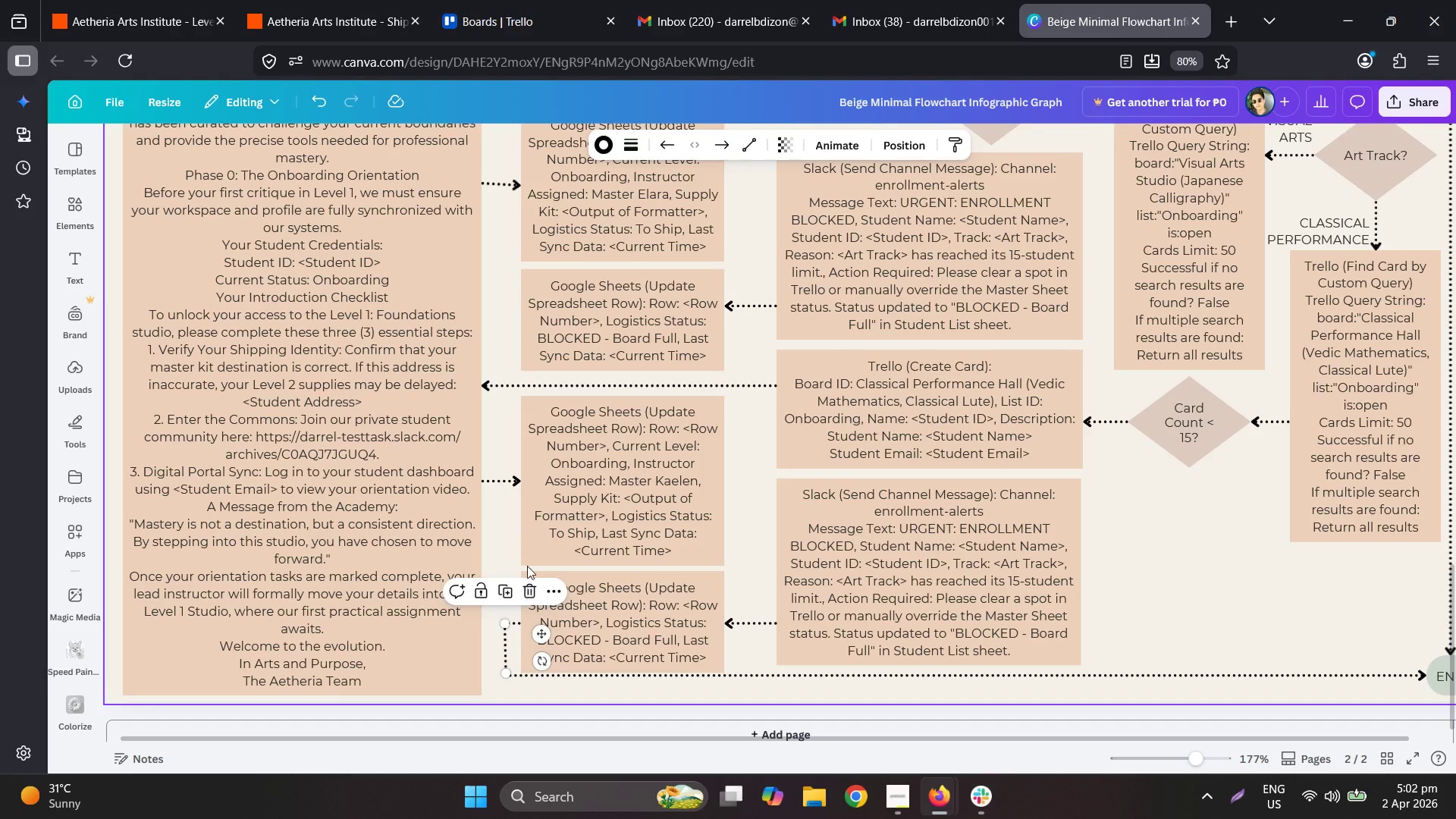 
left_click([527, 565])
 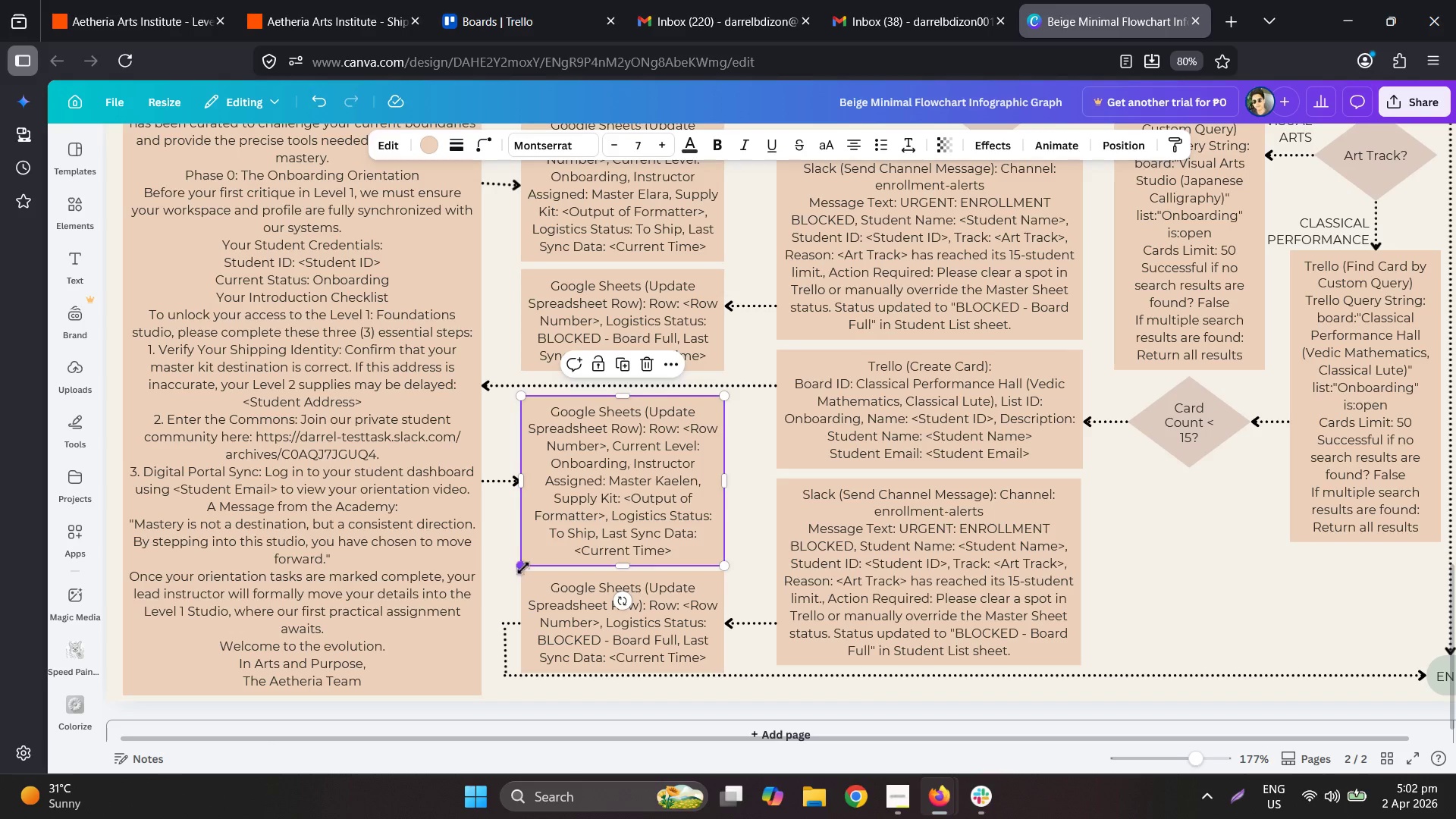 
hold_key(key=ControlLeft, duration=0.47)
scroll: coordinate [518, 628], scroll_direction: up, amount: 4.0
 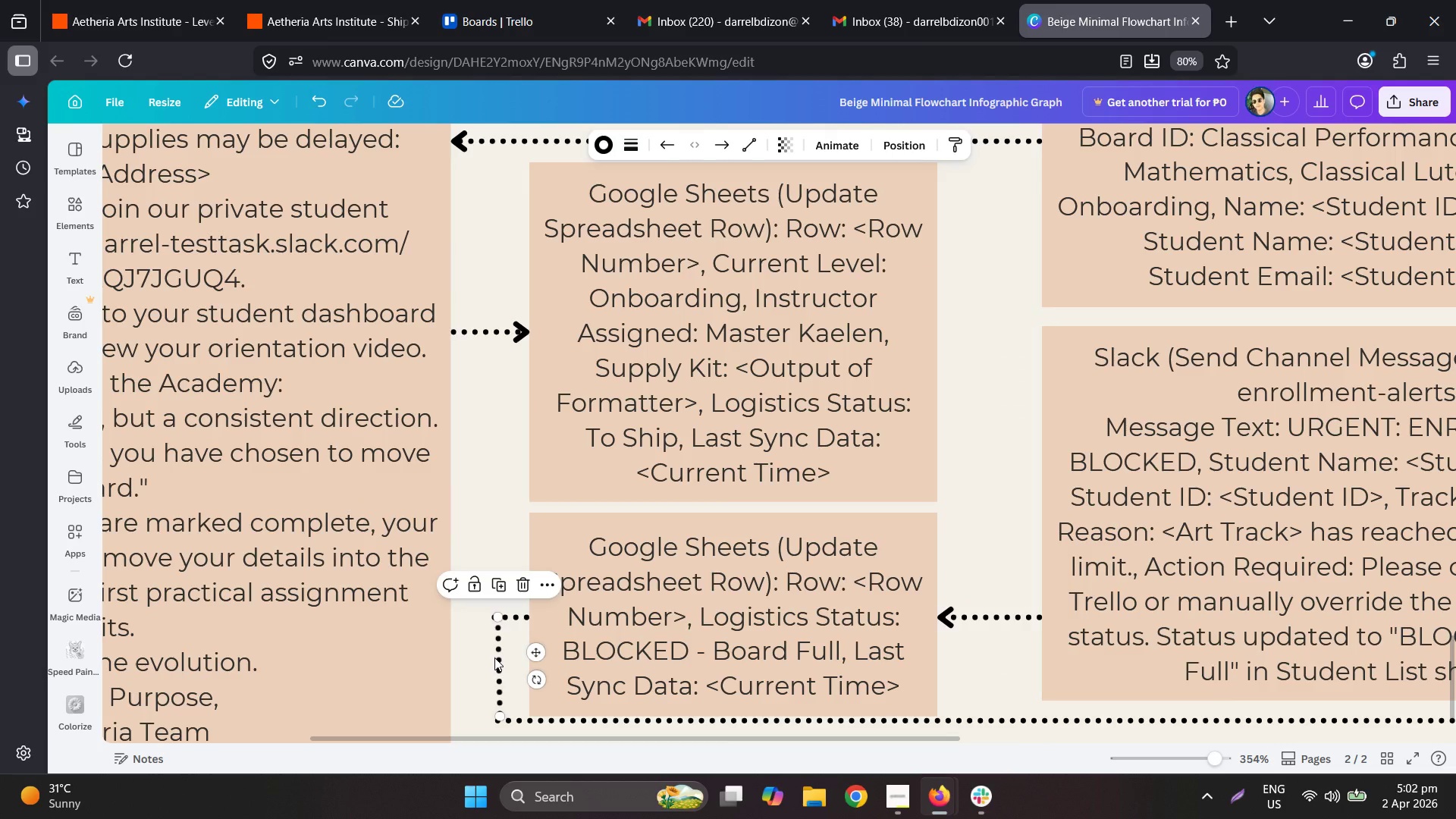 
key(ArrowLeft)
 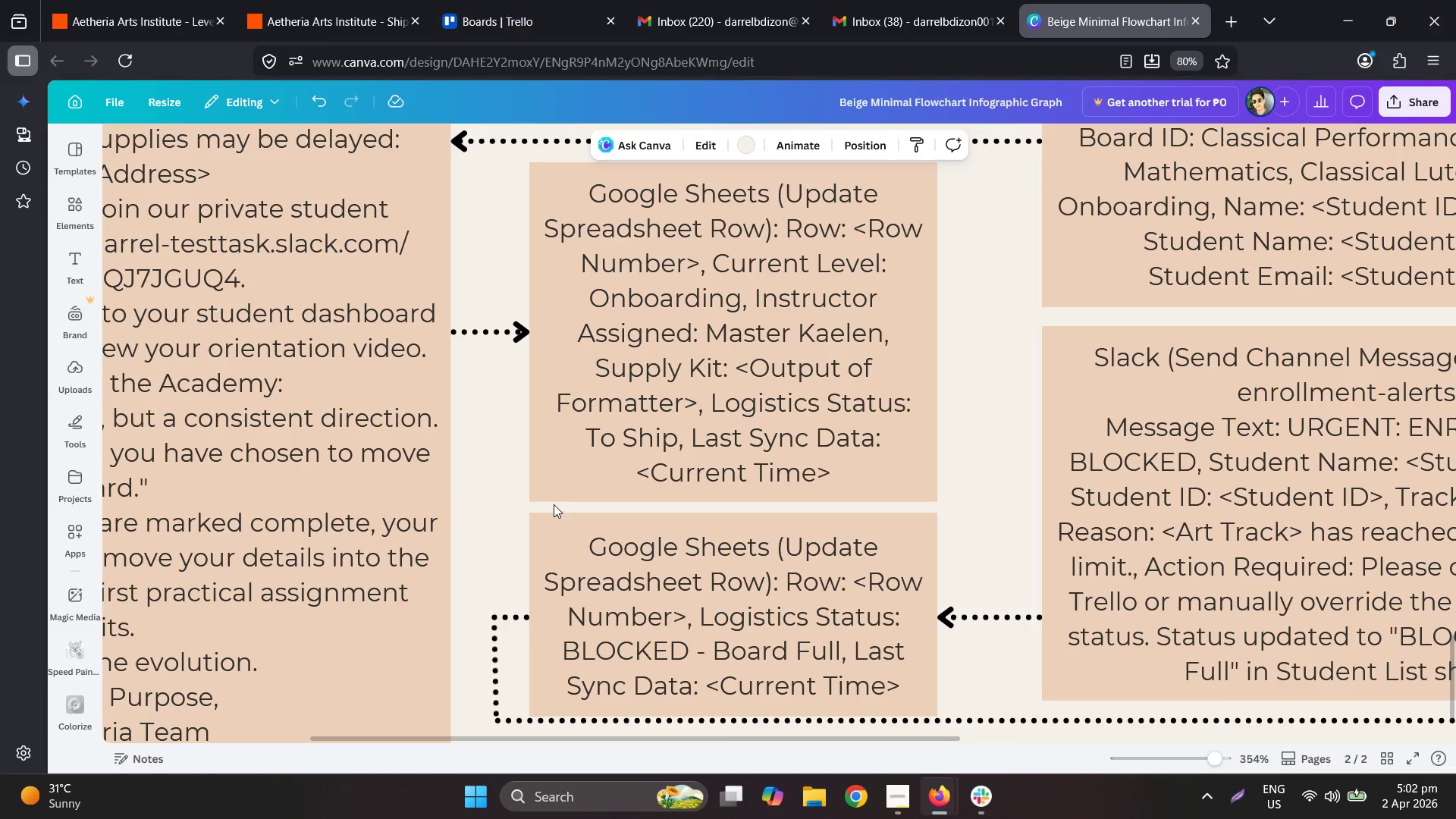 
hold_key(key=ControlLeft, duration=0.86)
scroll: coordinate [613, 526], scroll_direction: down, amount: 5.0
 